 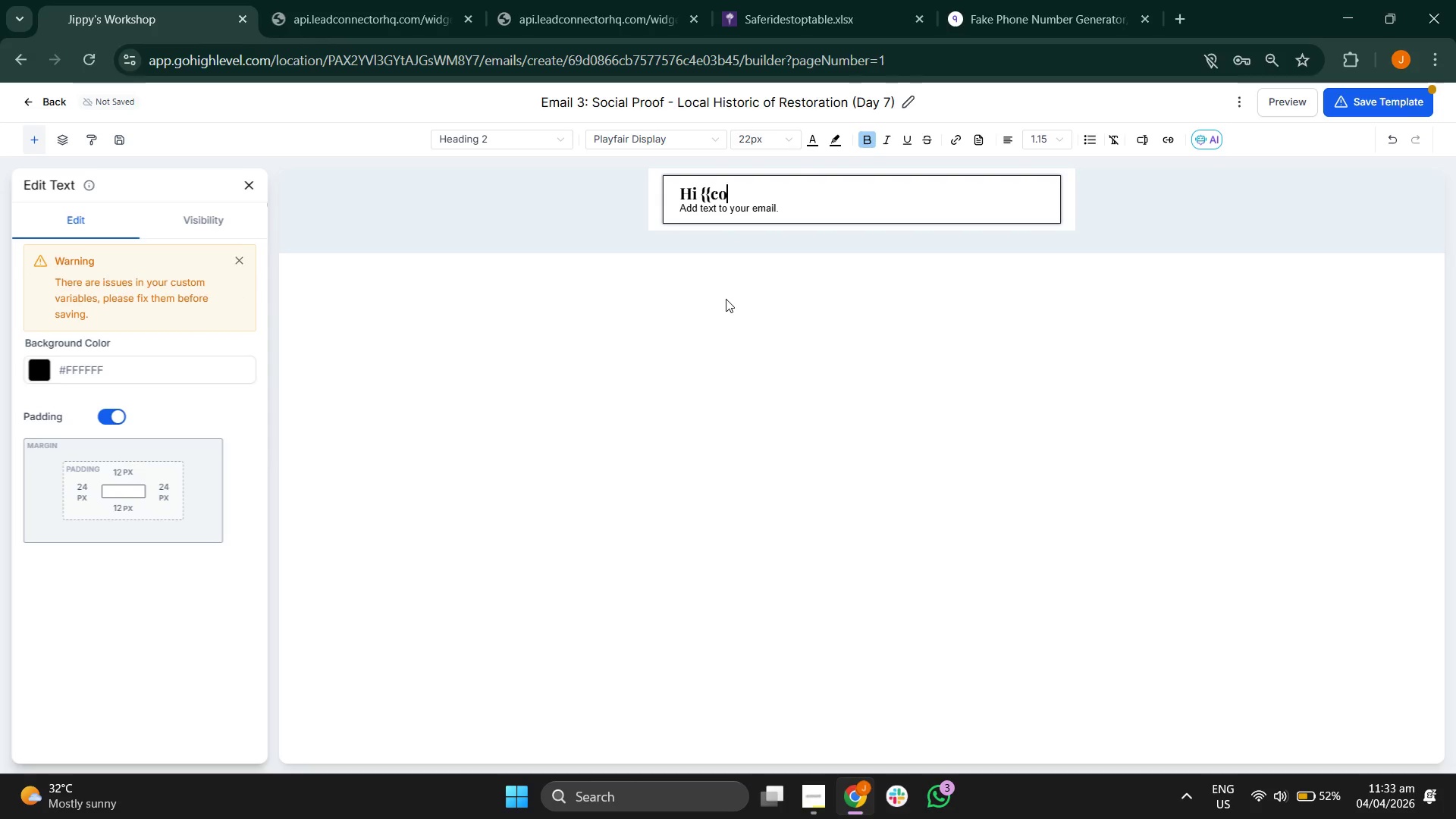 
hold_key(key=ShiftRight, duration=0.52)
 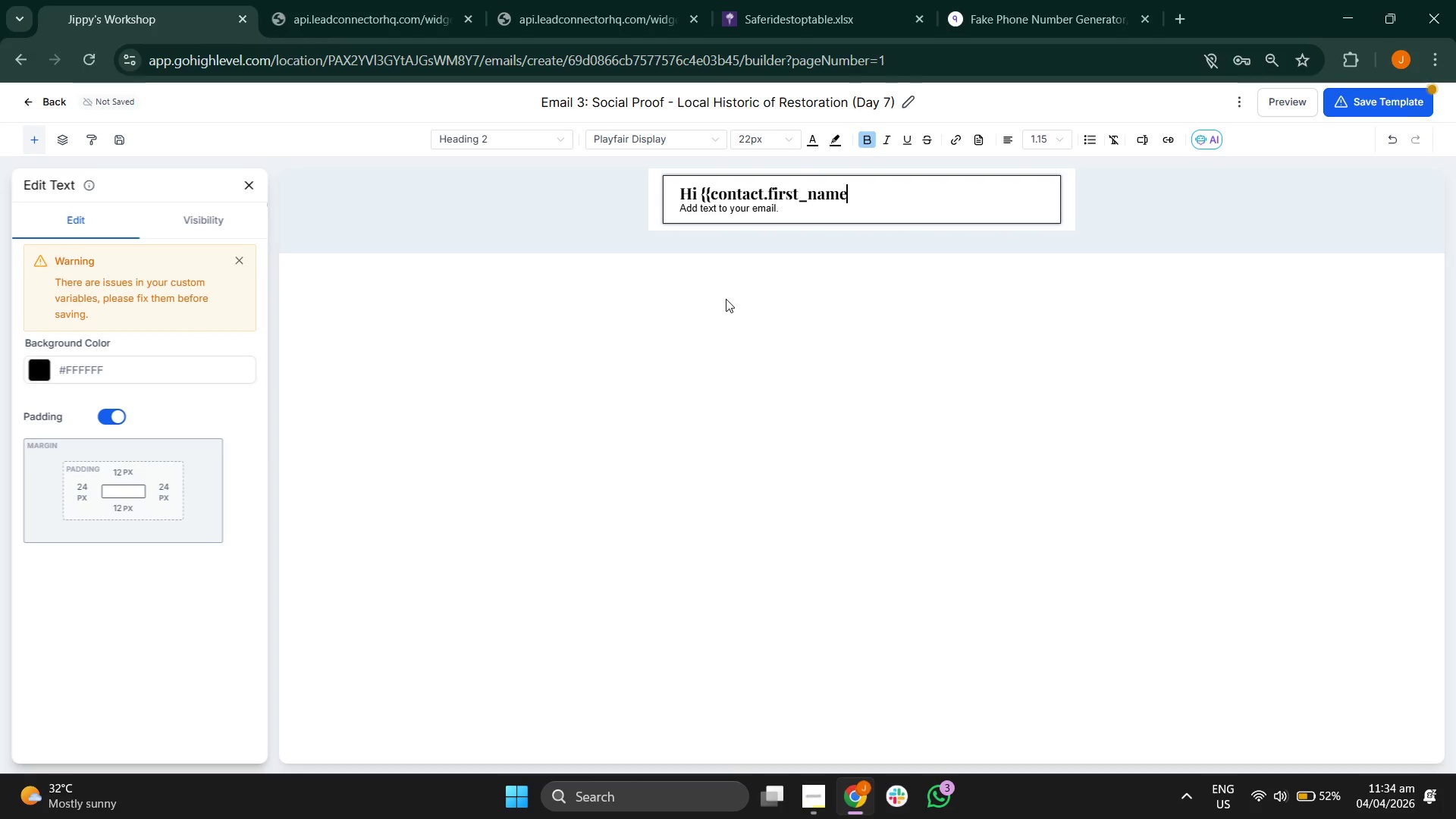 
hold_key(key=ShiftRight, duration=0.61)
 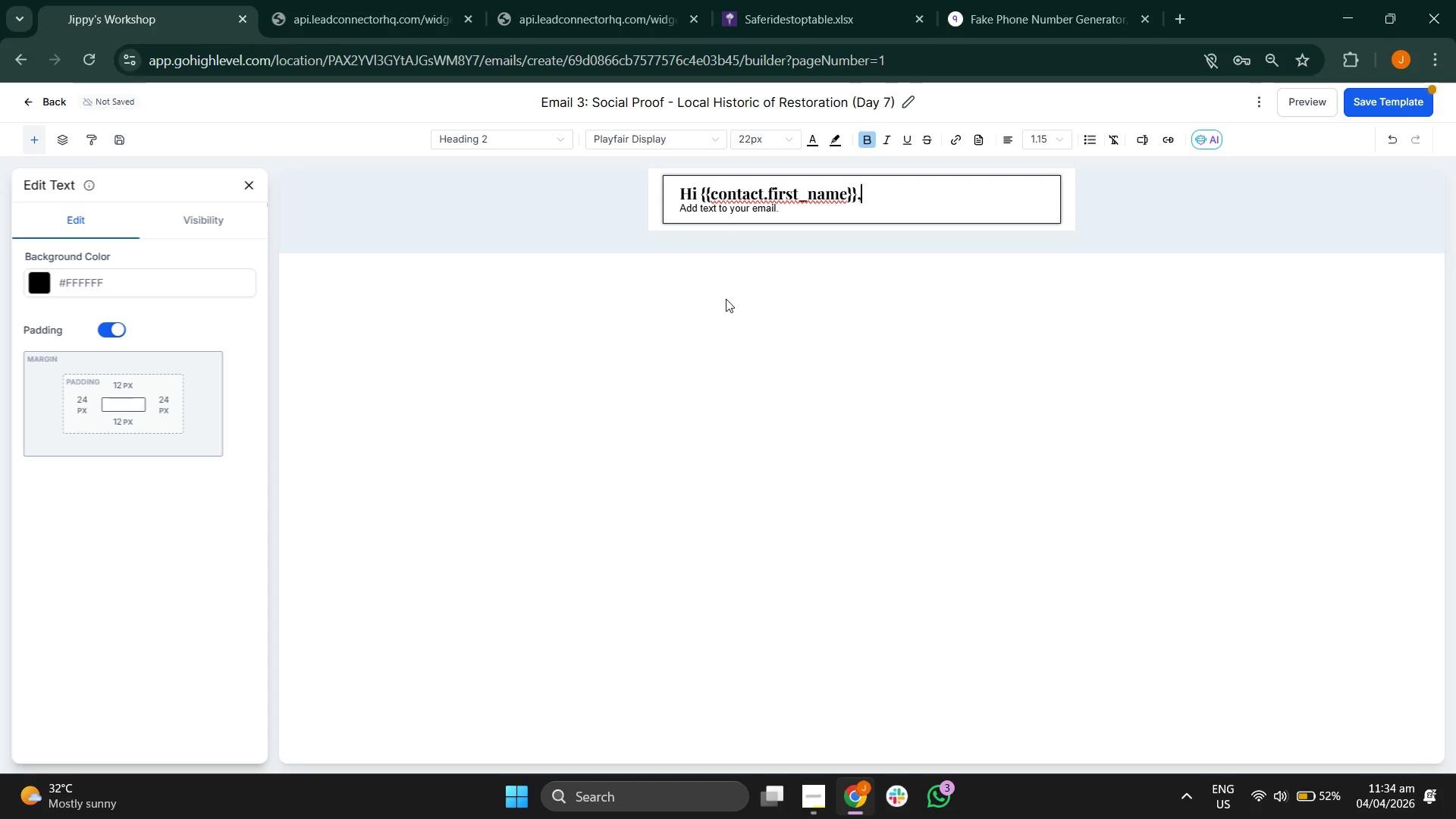 
key(ArrowDown)
 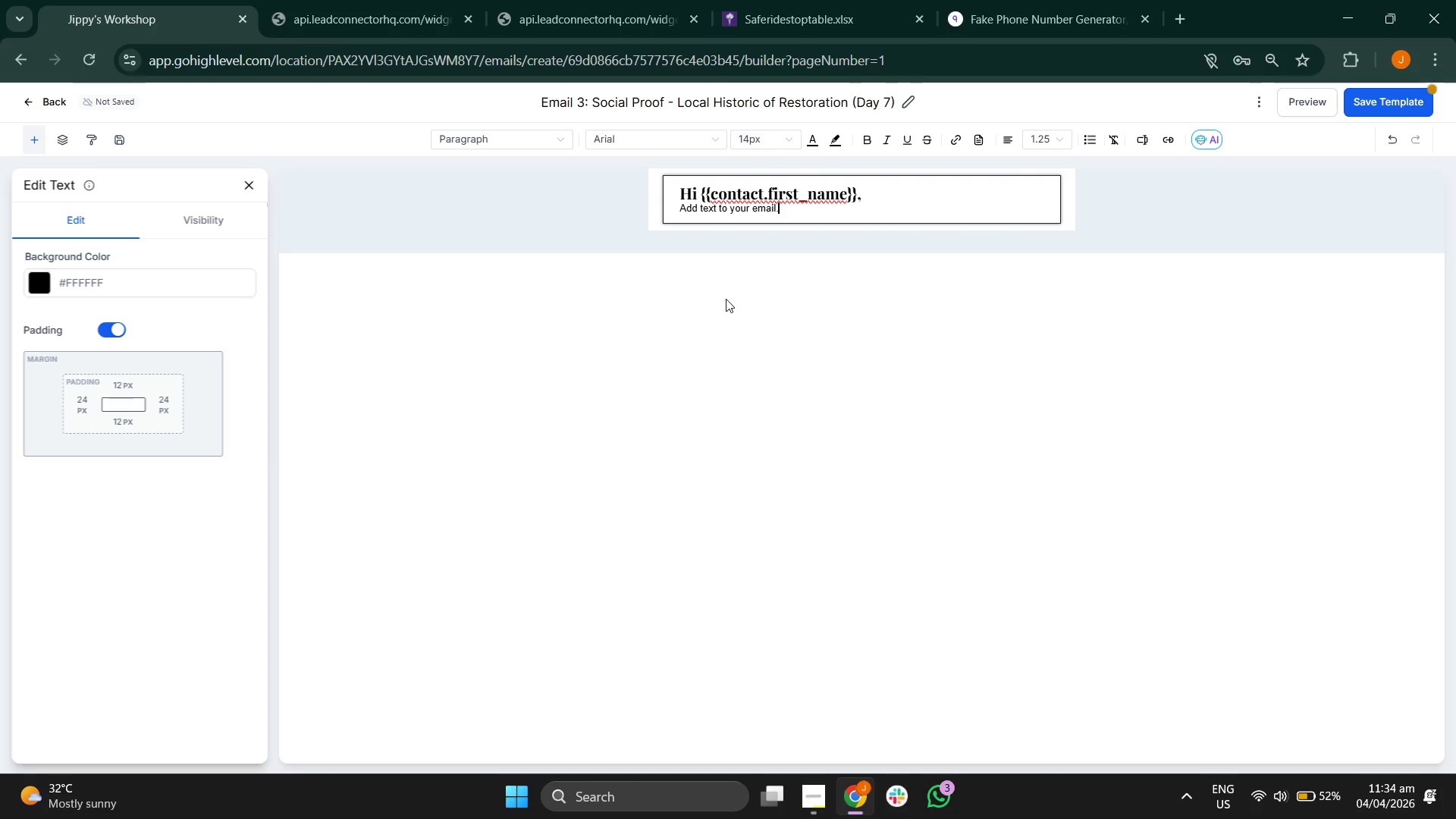 
key(Backspace)
 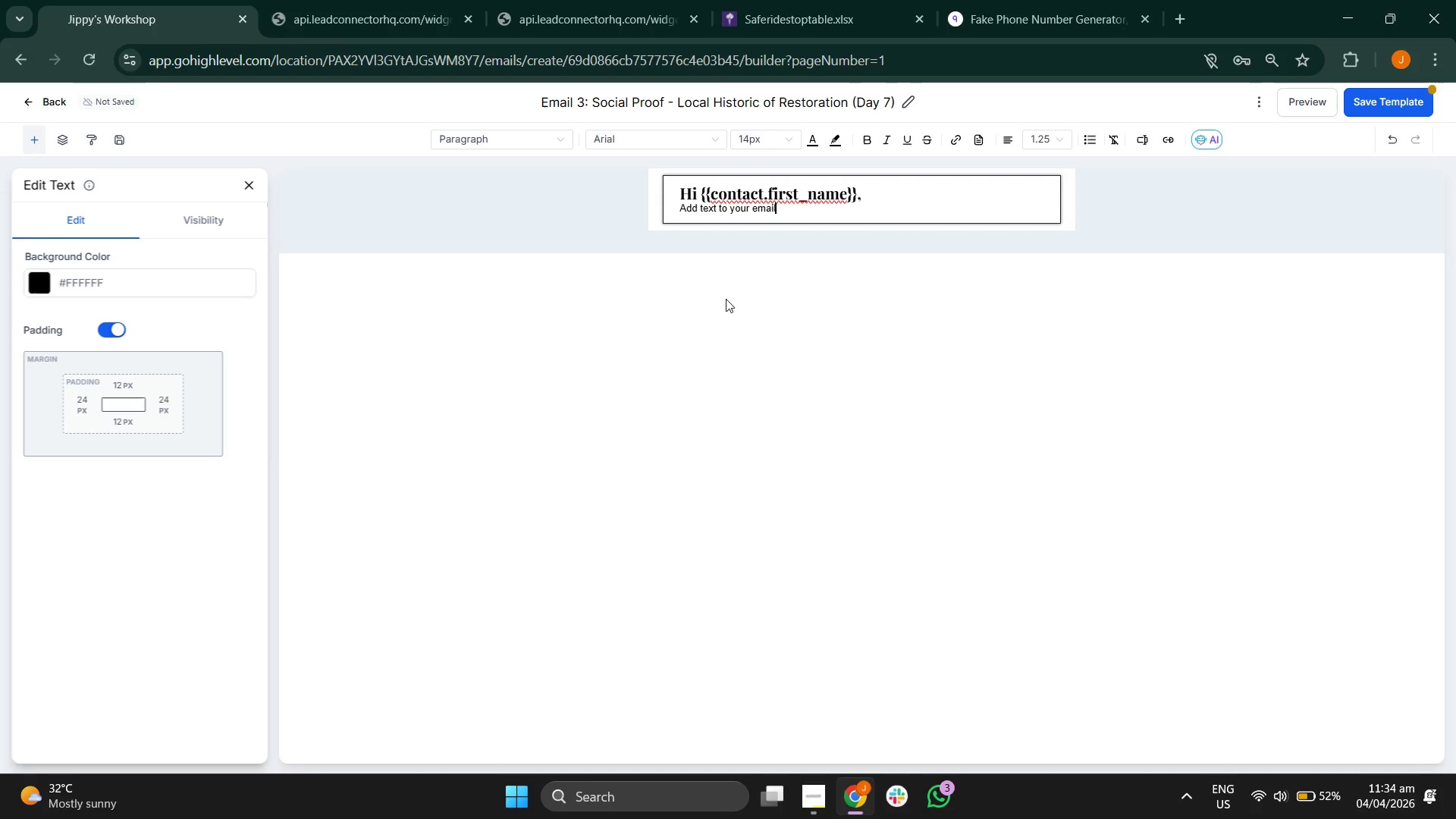 
key(Backspace)
 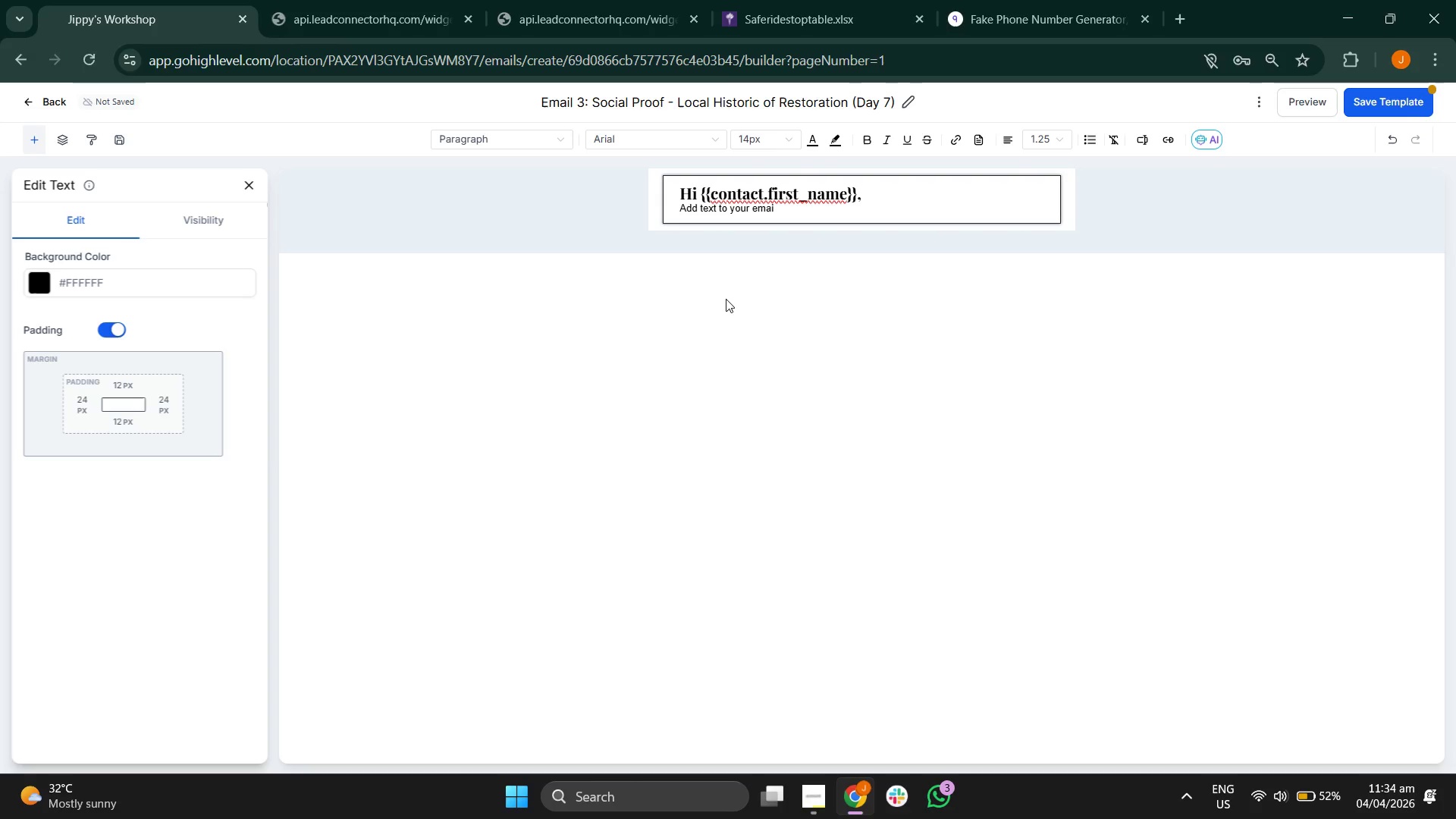 
key(Backspace)
 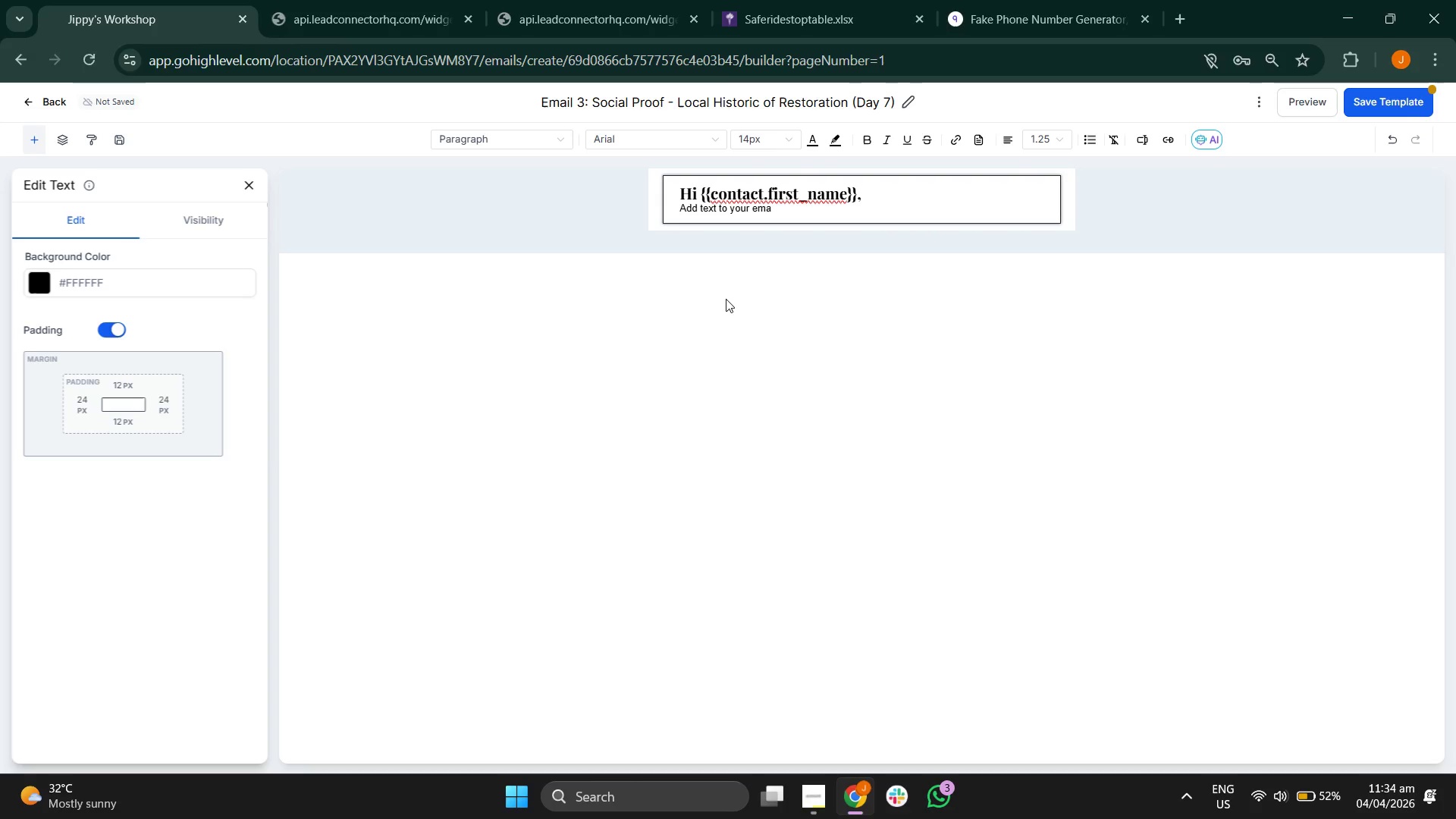 
key(Backspace)
 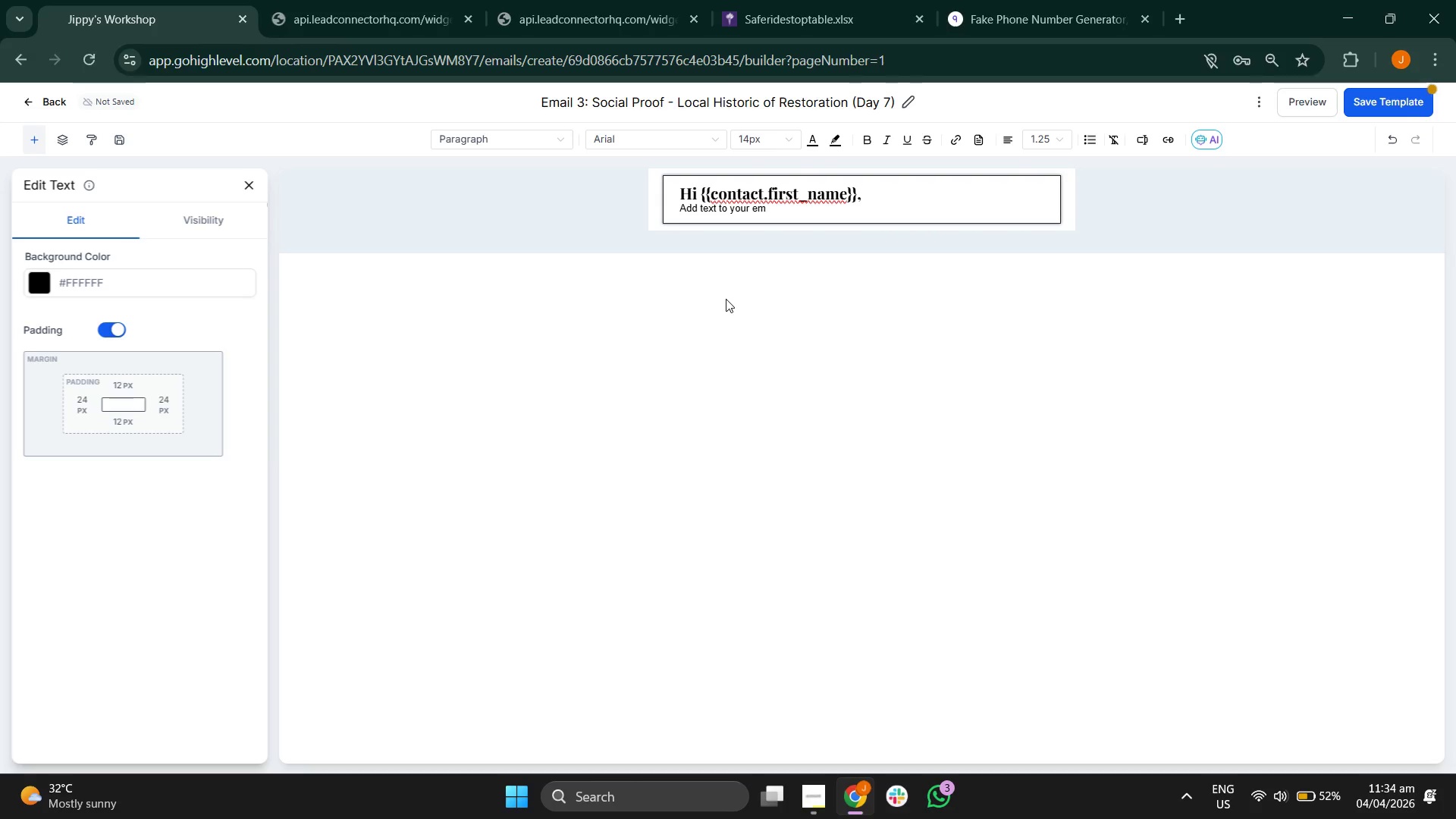 
key(Backspace)
 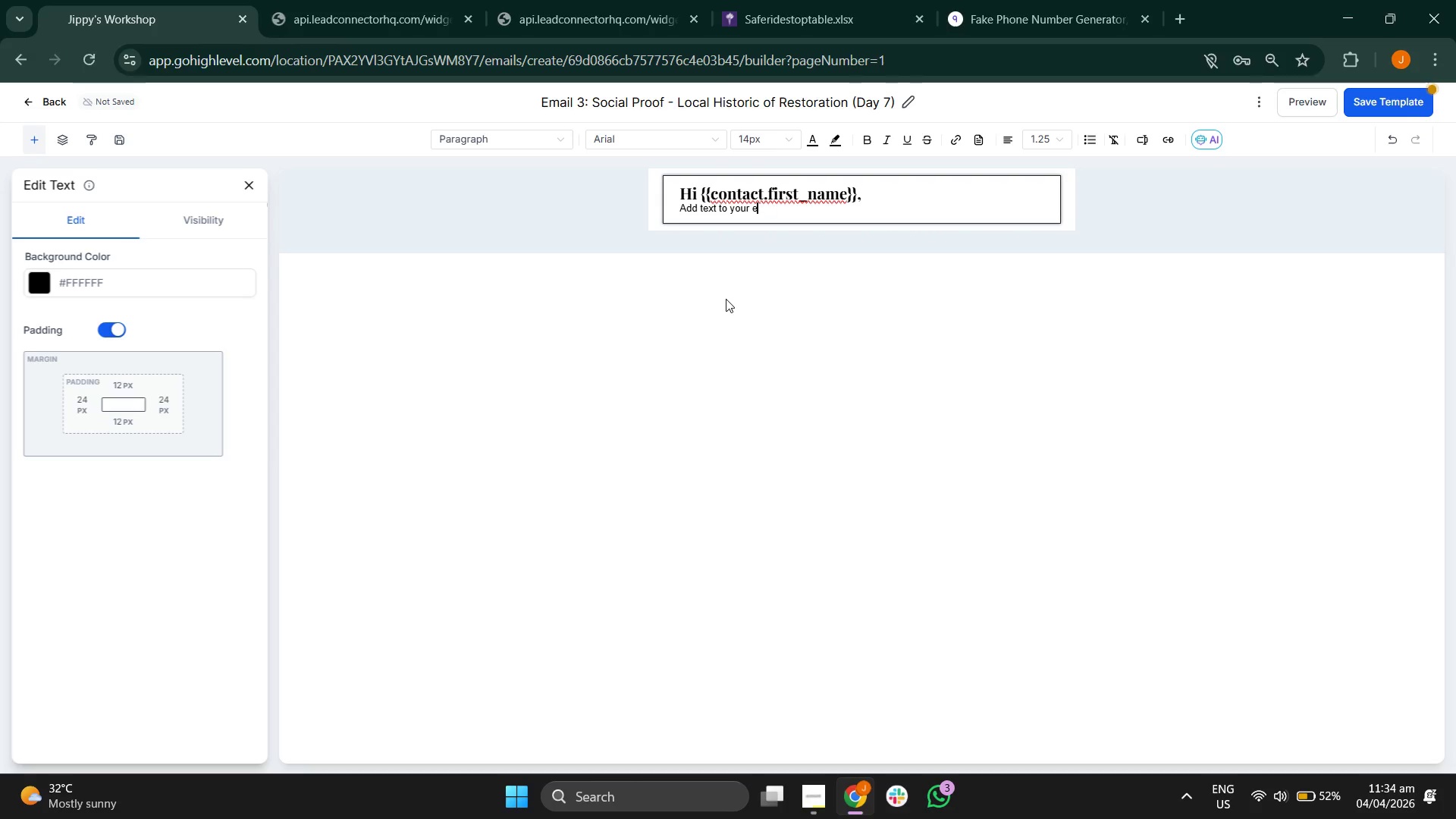 
key(Backspace)
 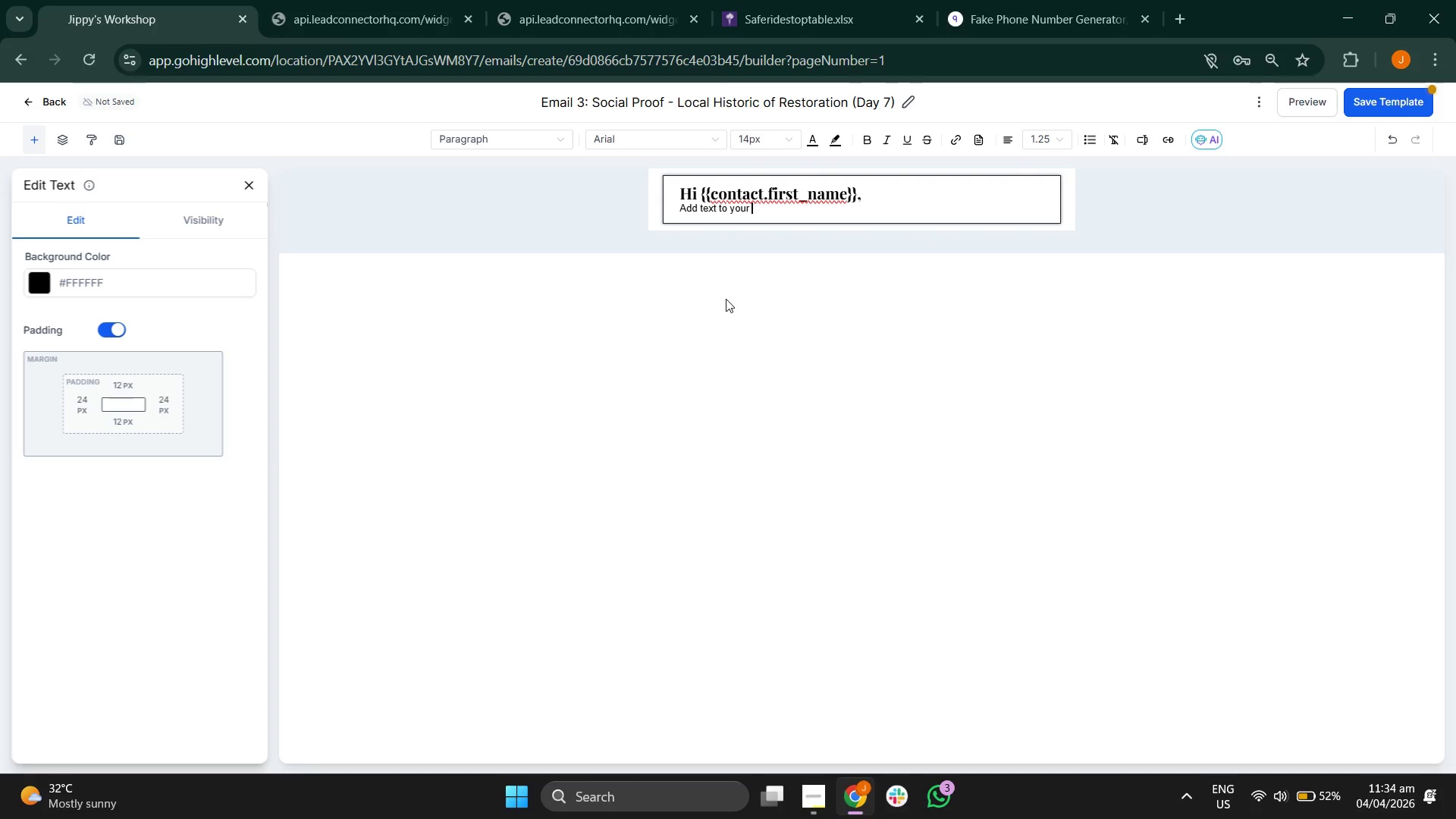 
key(Backspace)
 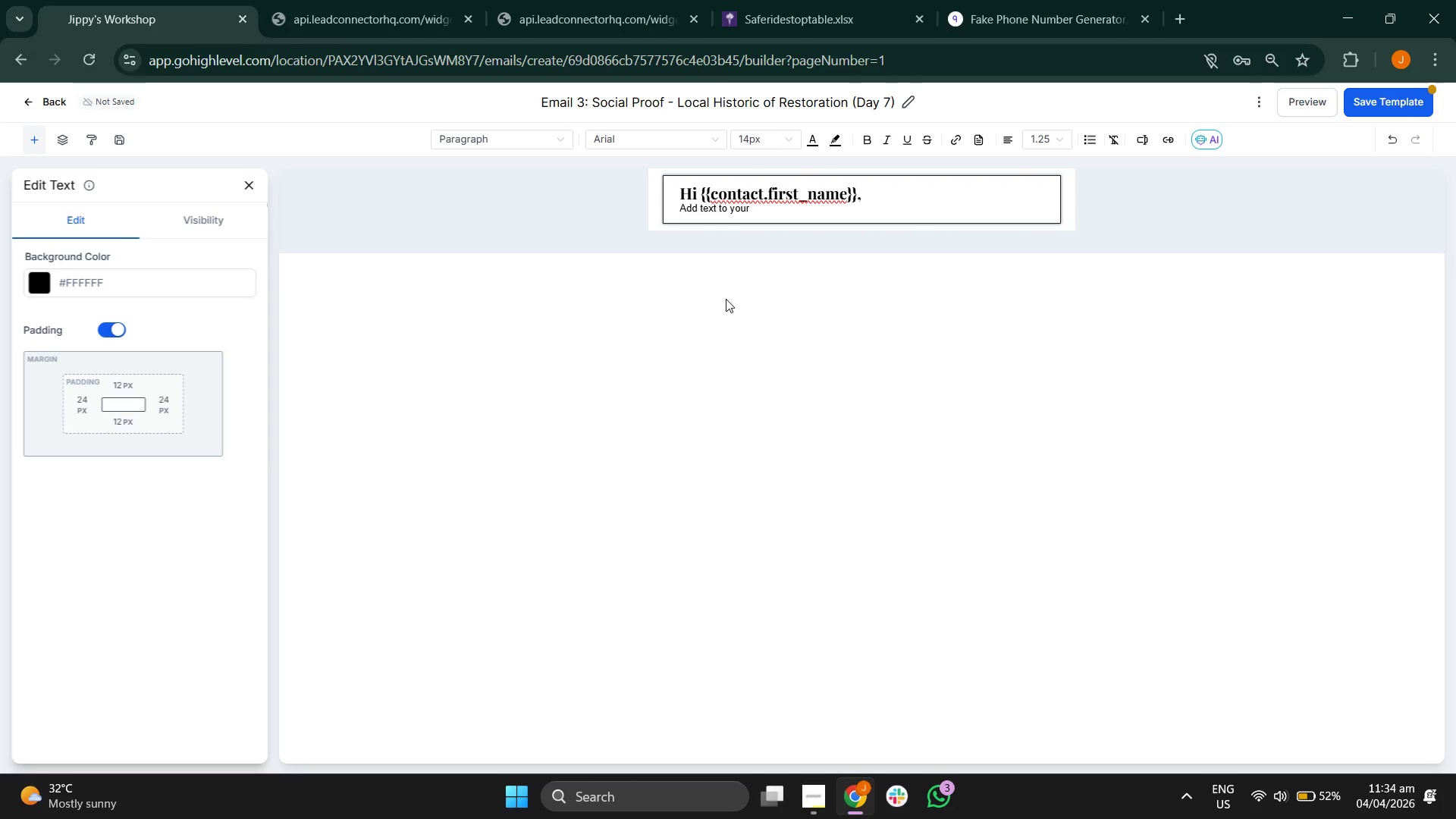 
key(Backspace)
 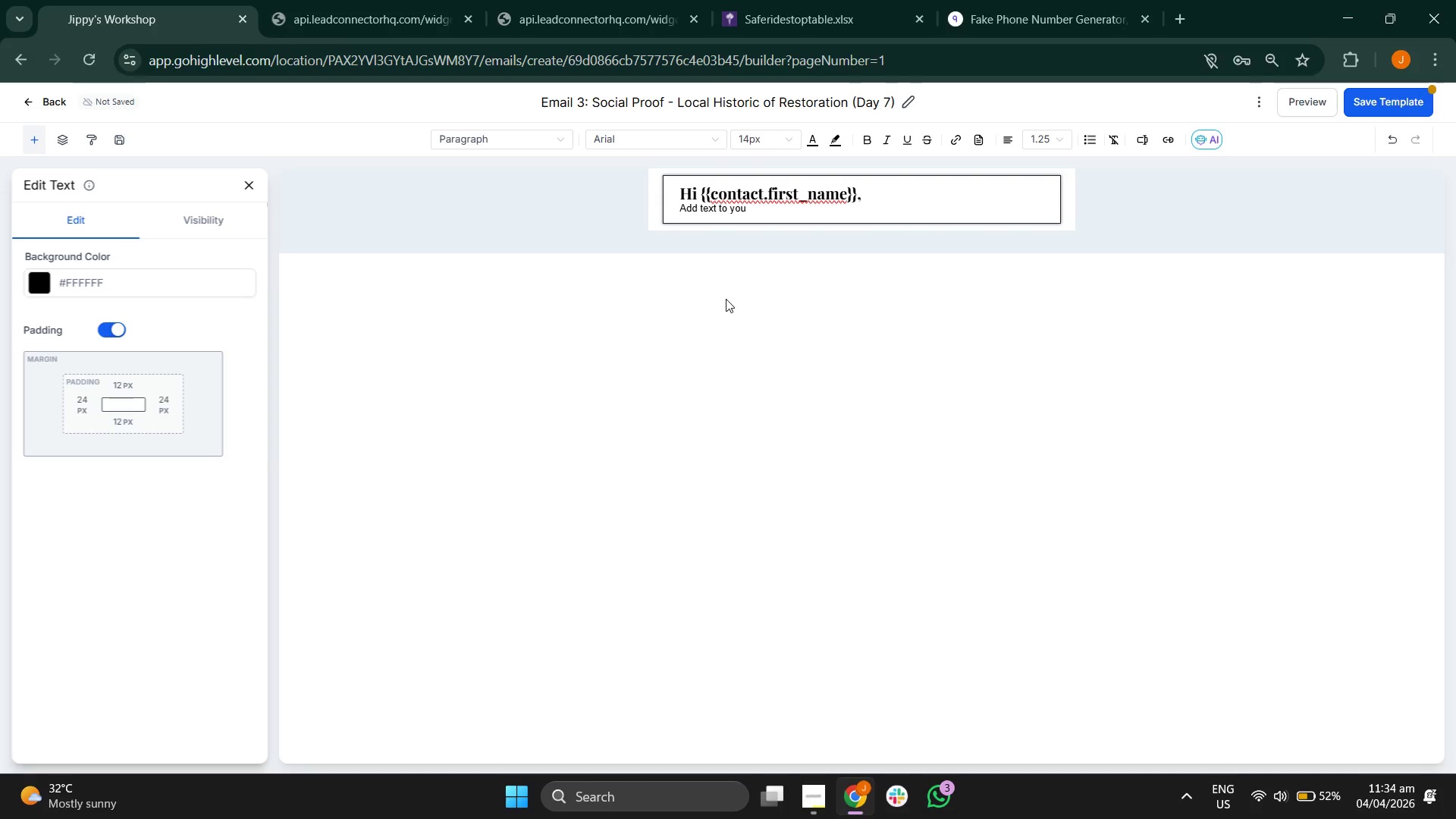 
key(Backspace)
 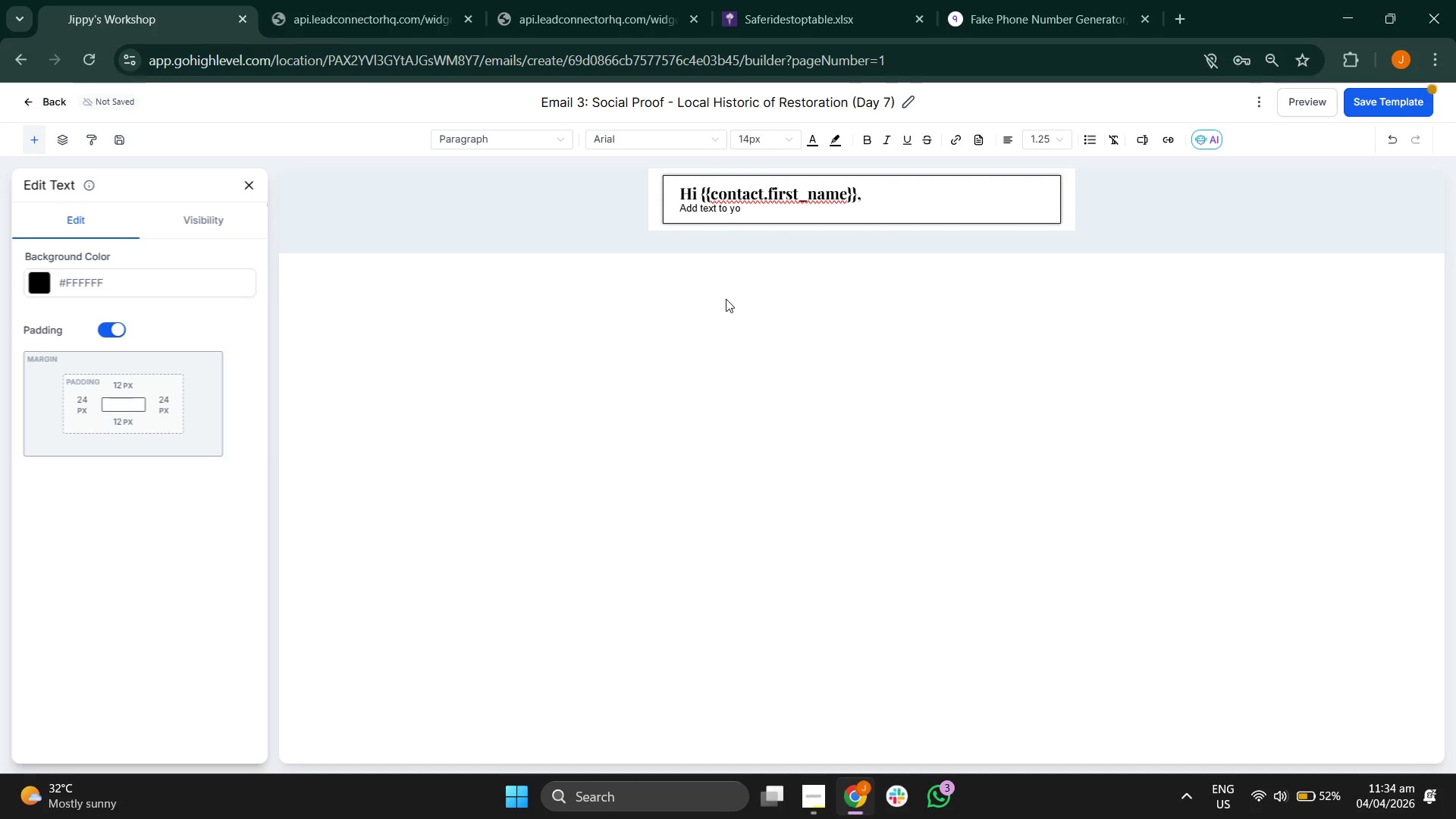 
key(Backspace)
 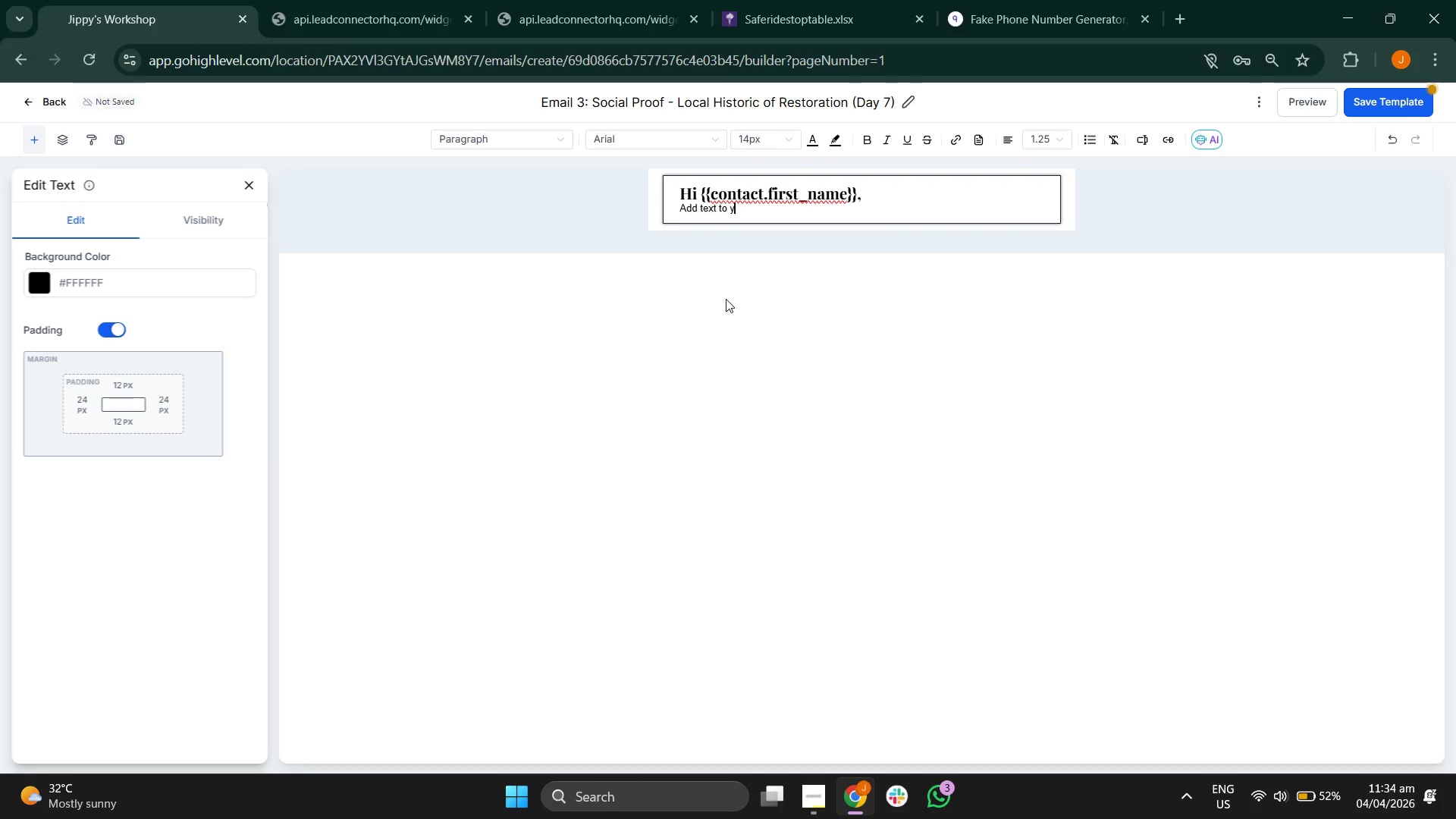 
key(Backspace)
 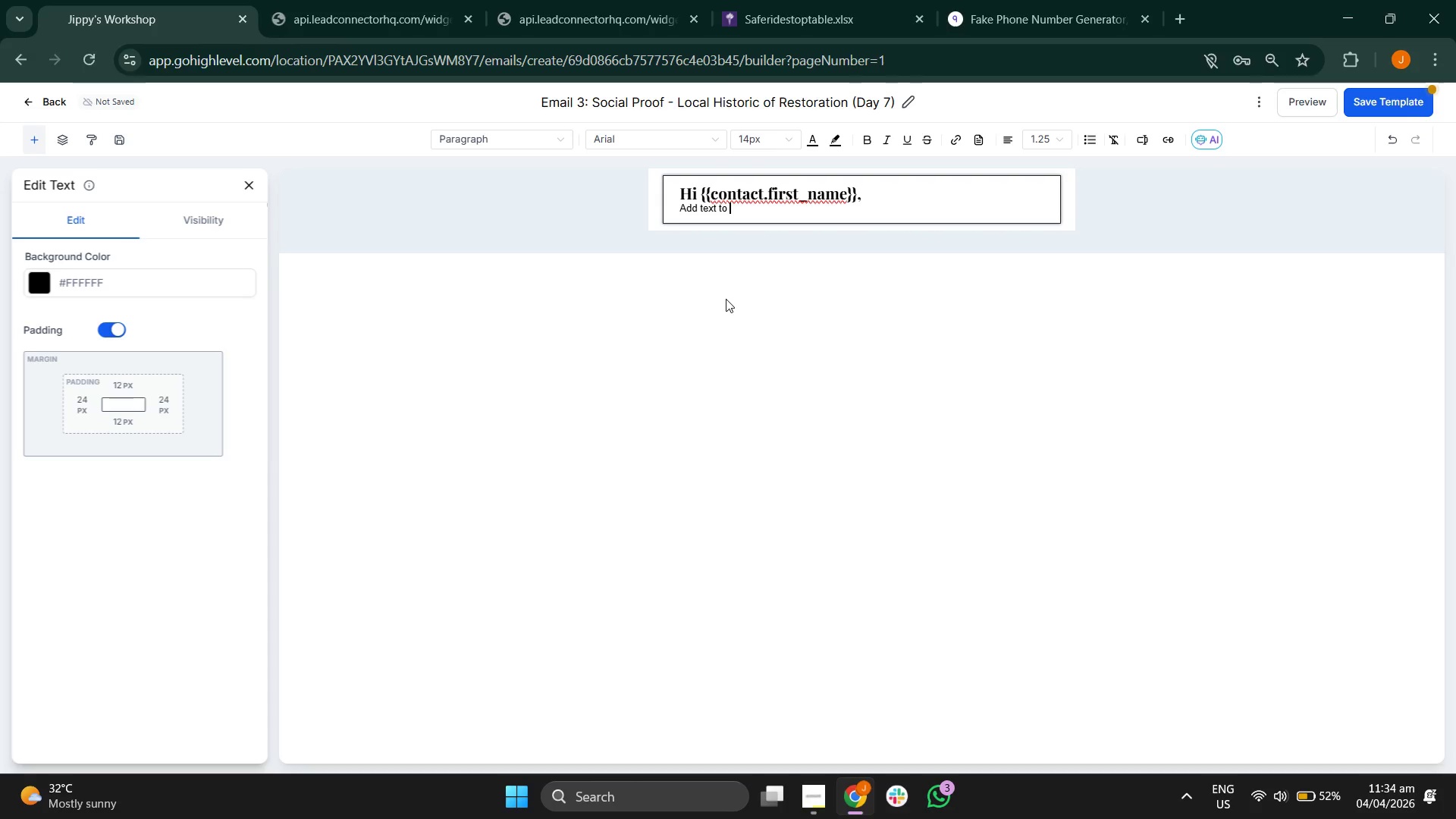 
key(Backspace)
 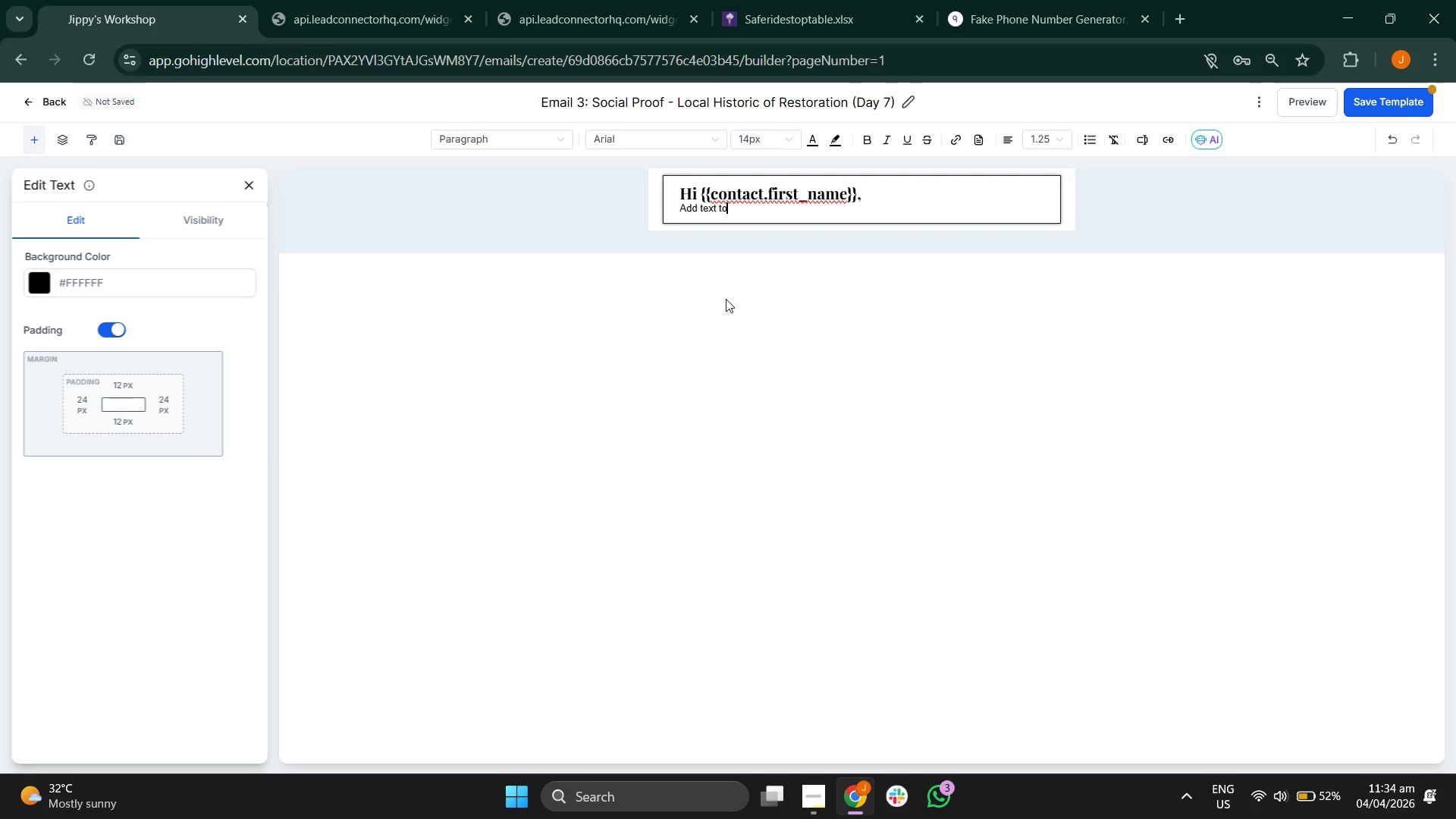 
key(Backspace)
 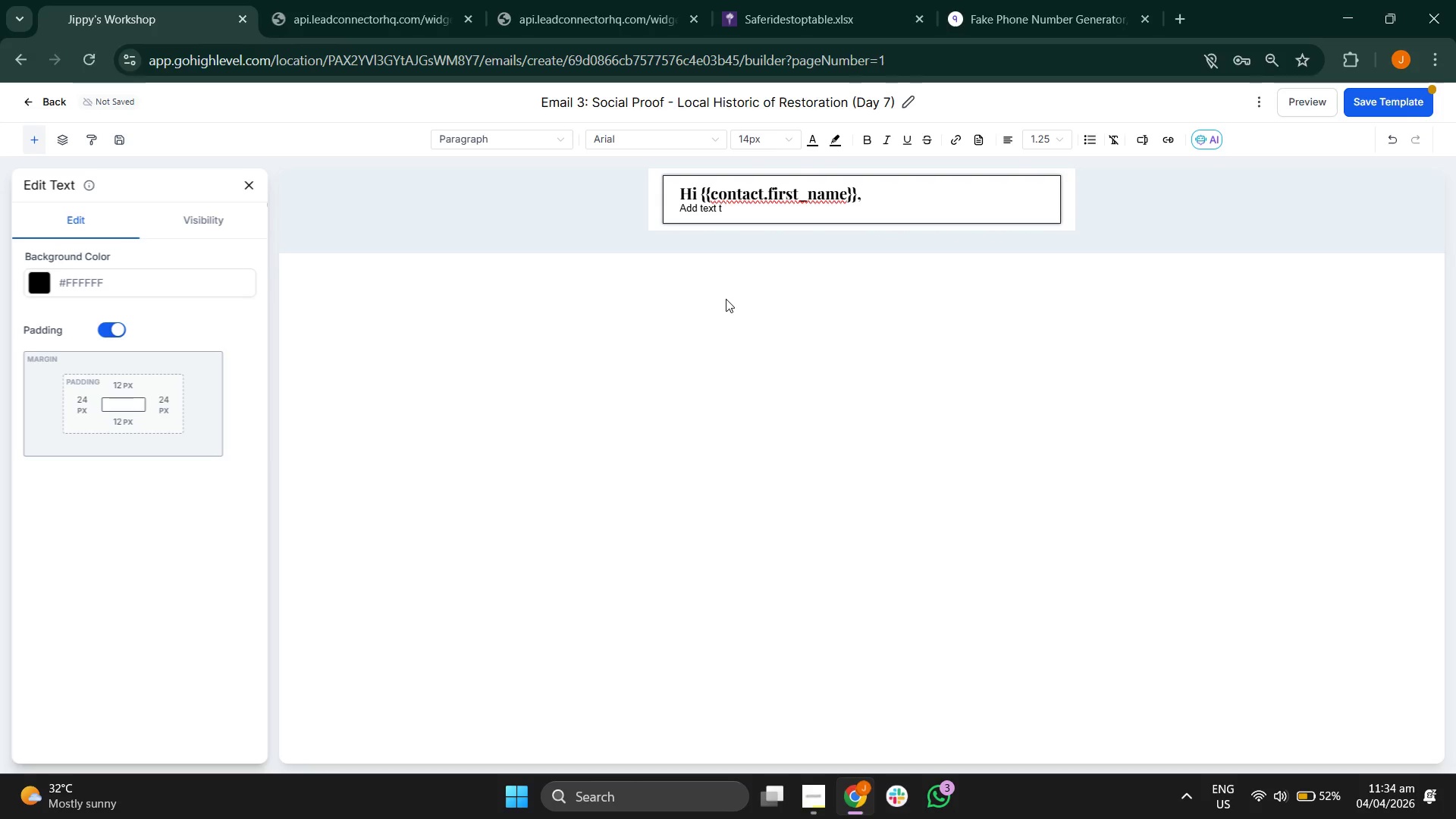 
key(Backspace)
 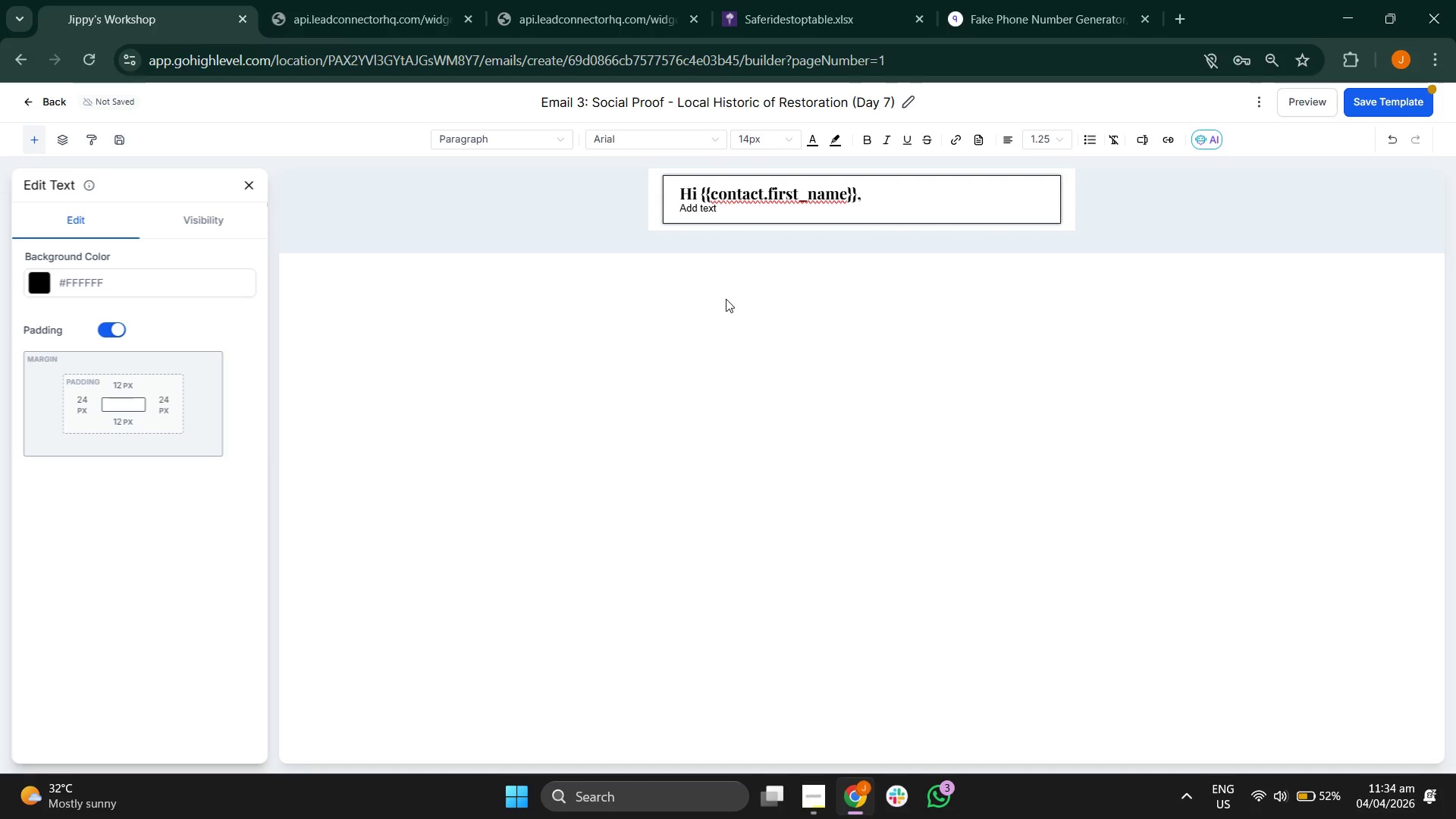 
key(Backspace)
 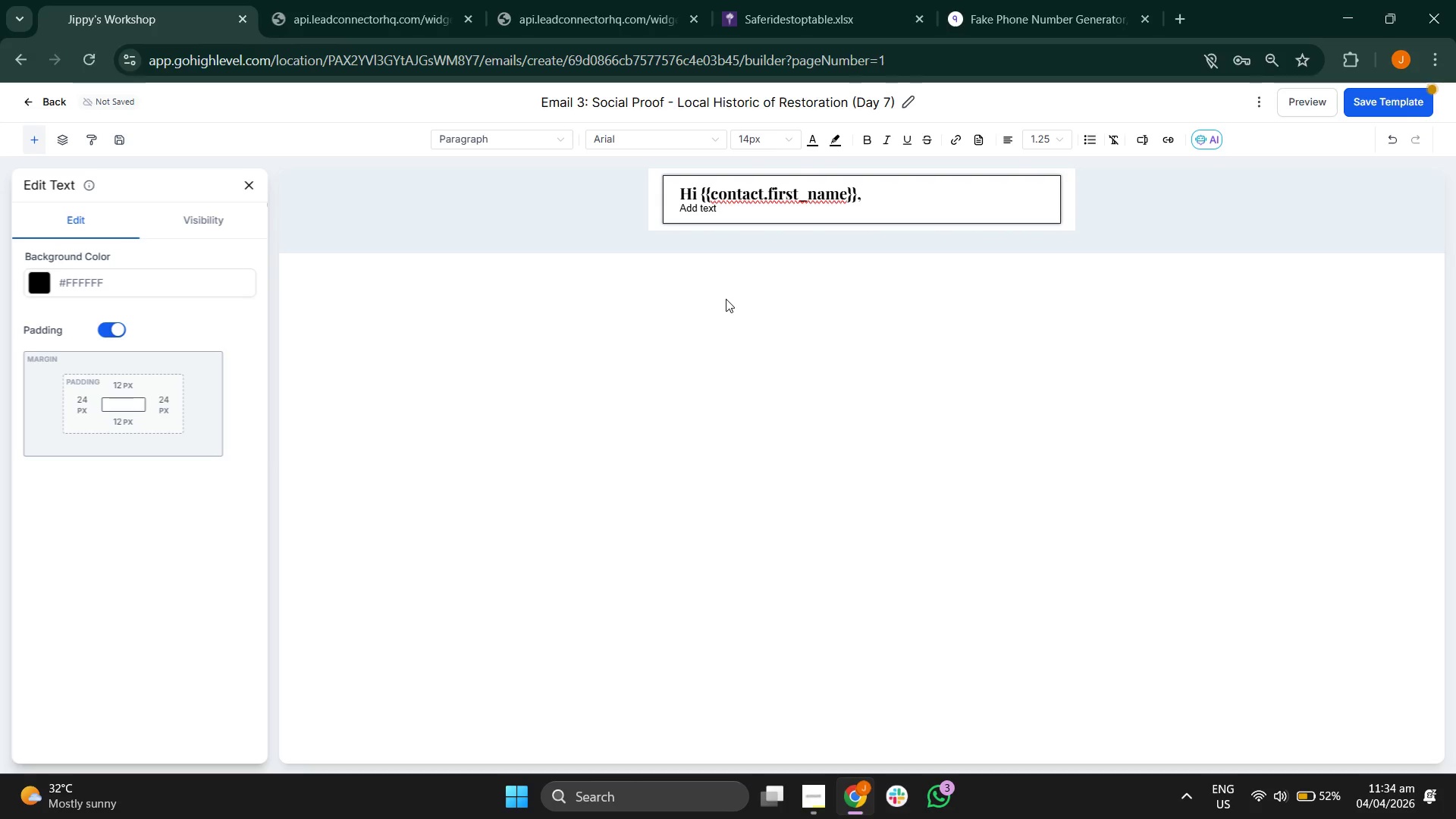 
key(Backspace)
 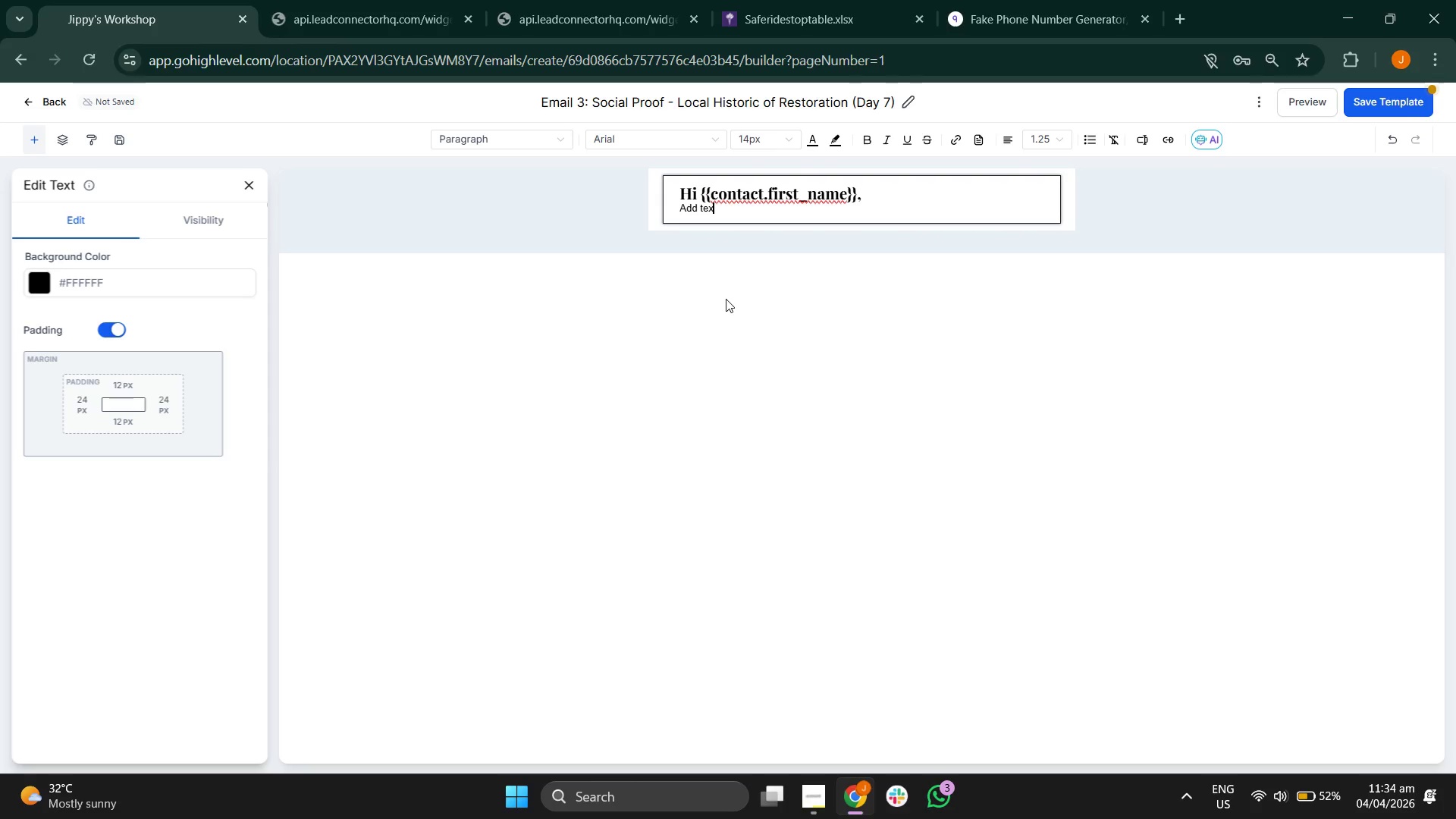 
key(Backspace)
 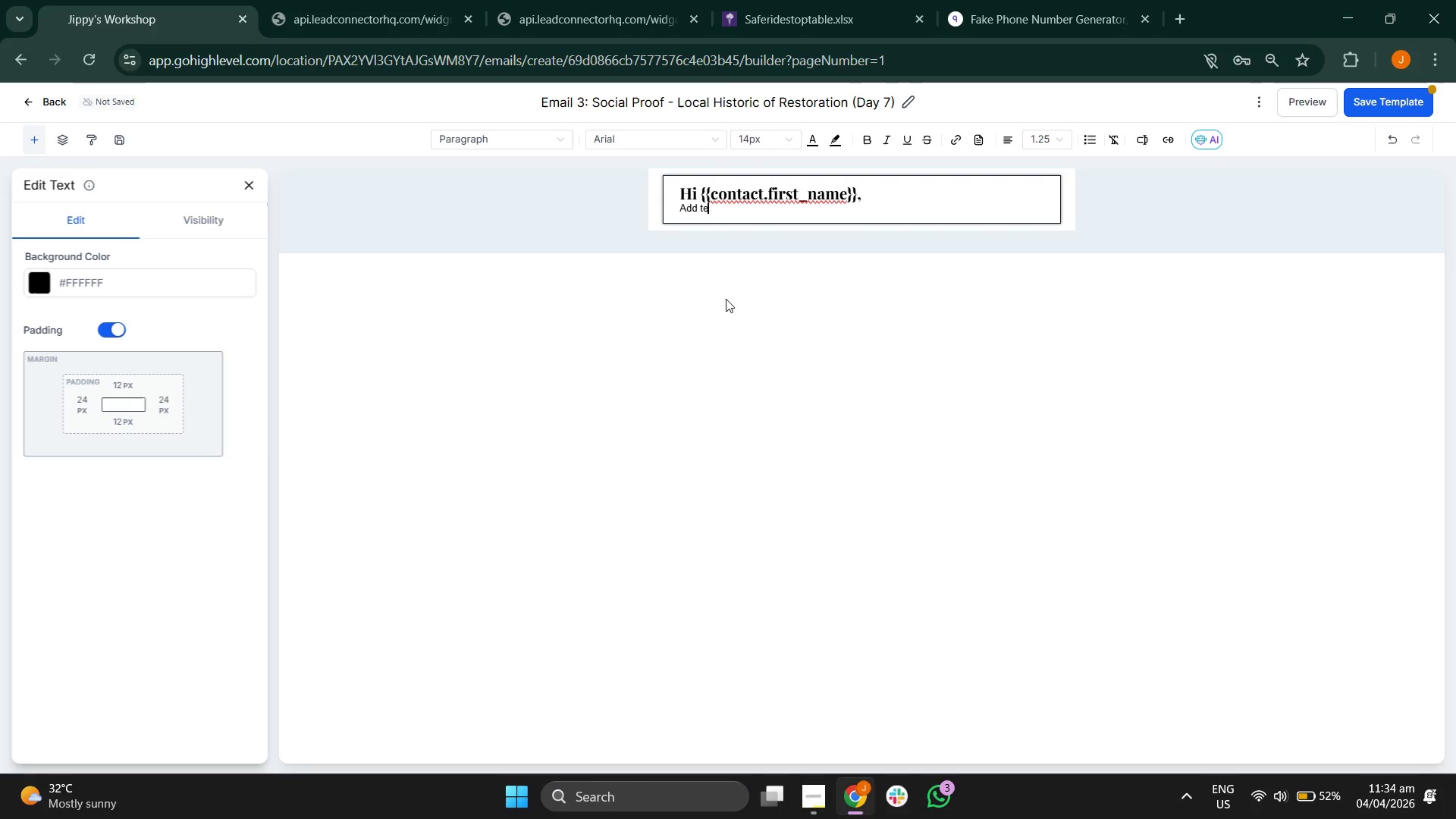 
key(Backspace)
 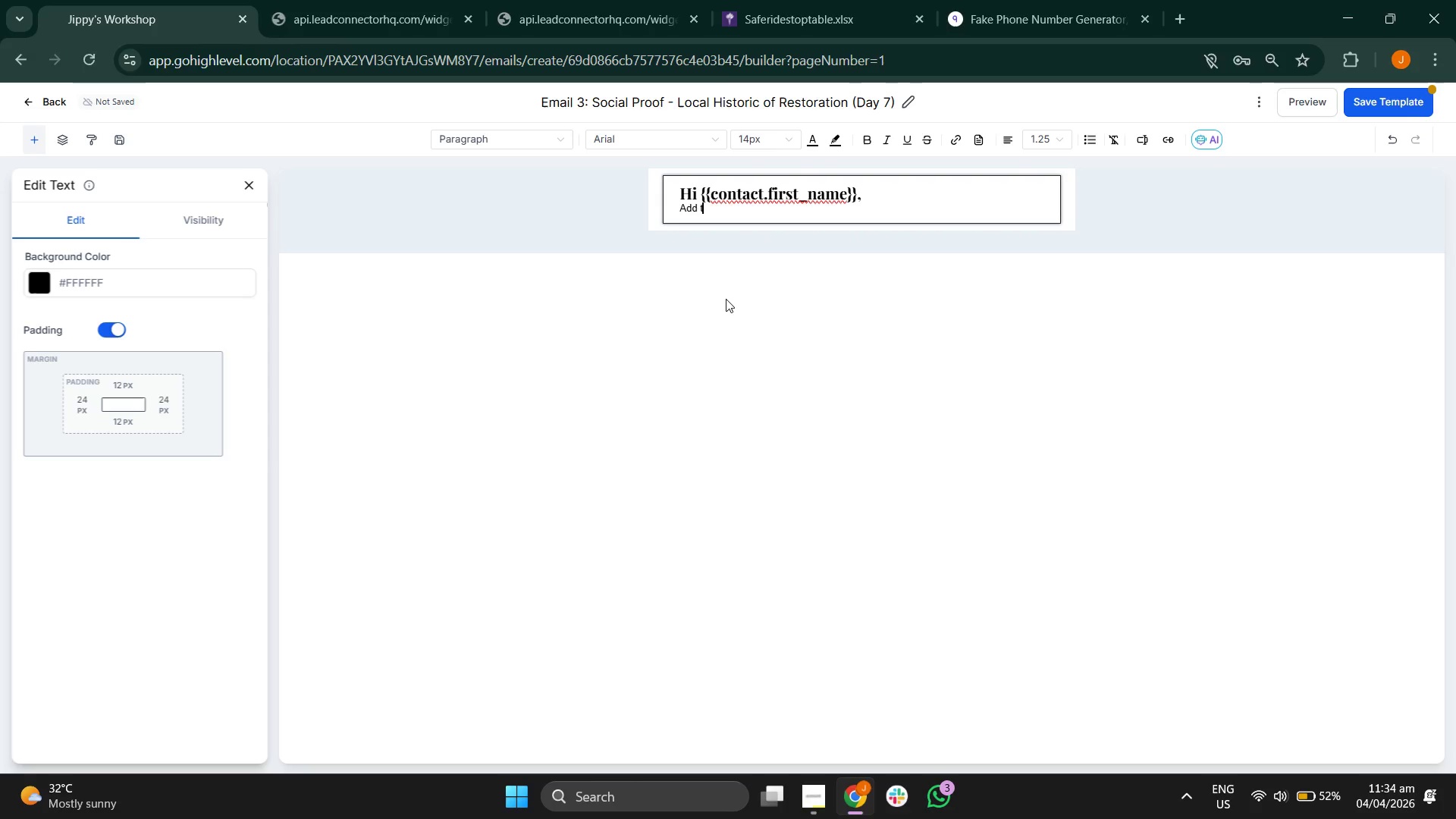 
key(Backspace)
 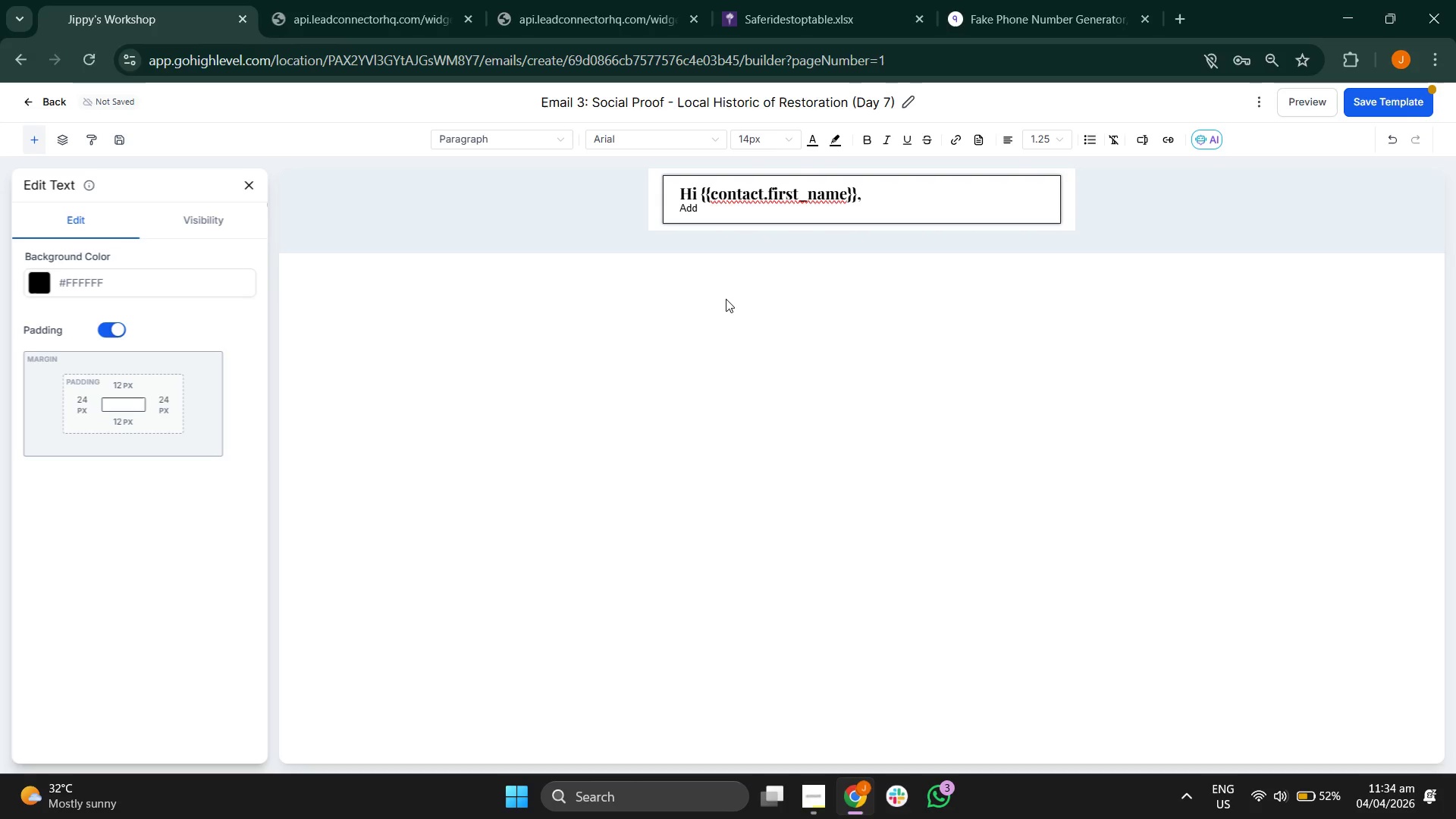 
key(Backspace)
 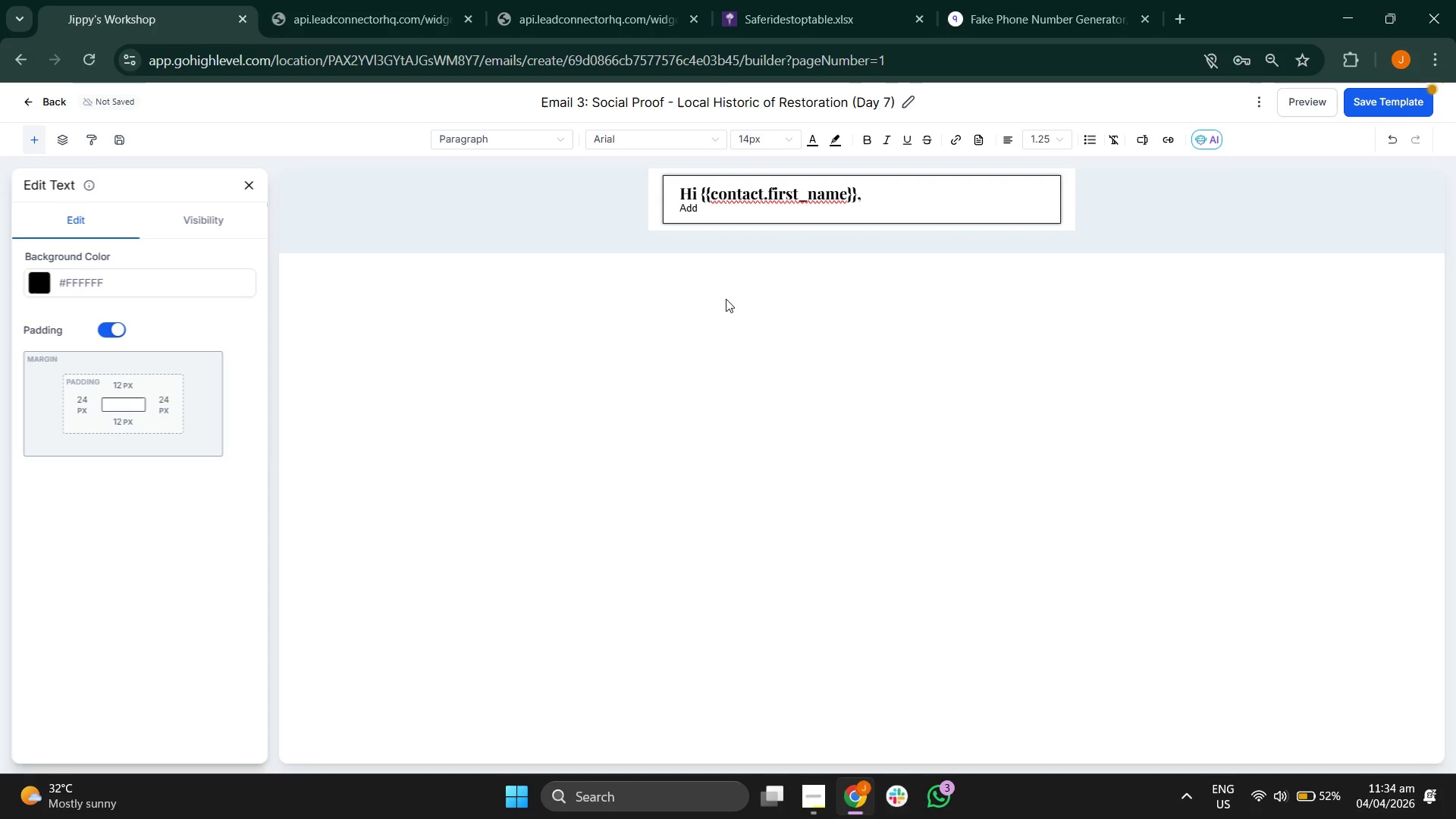 
key(Backspace)
 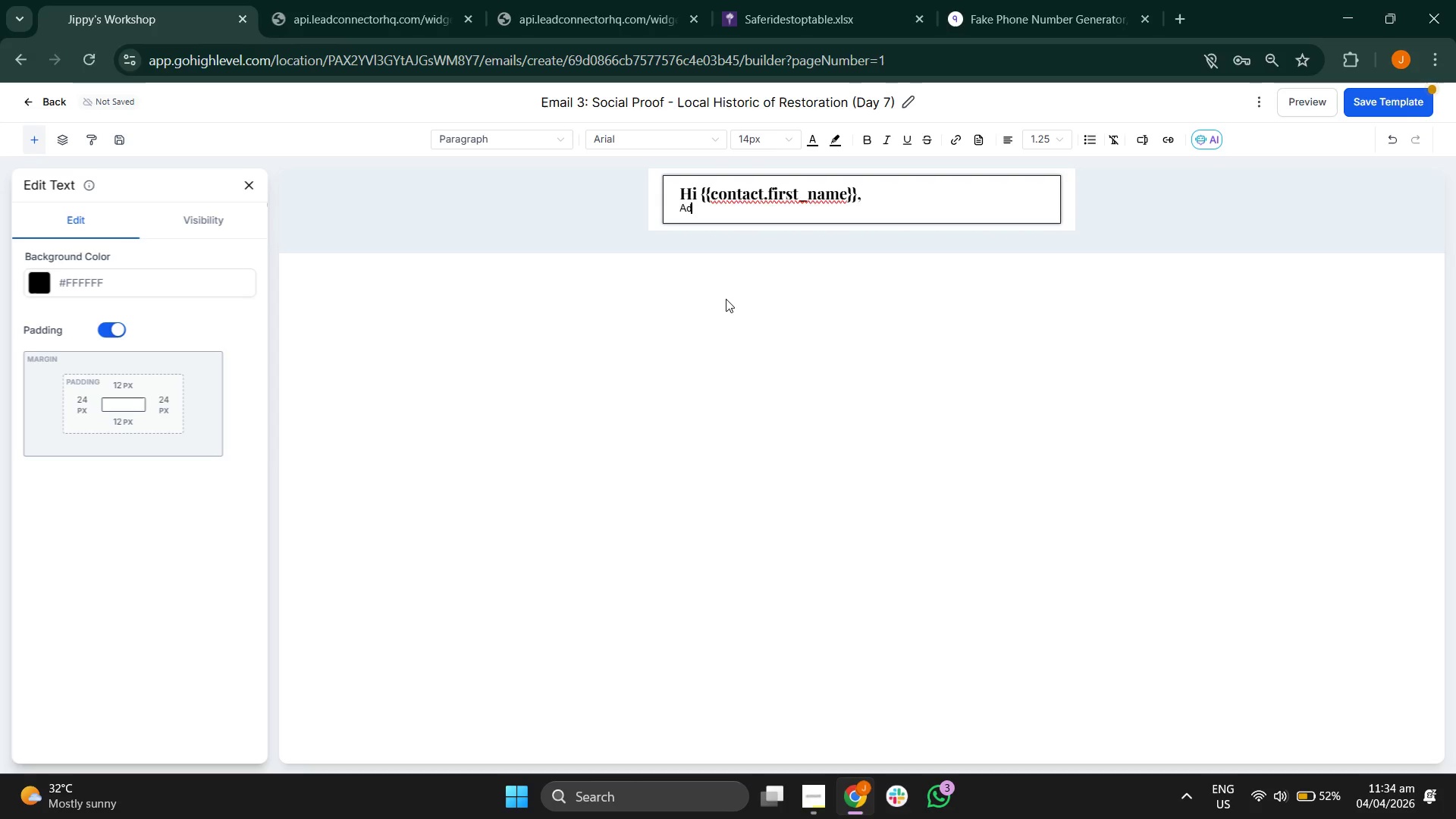 
key(Backspace)
 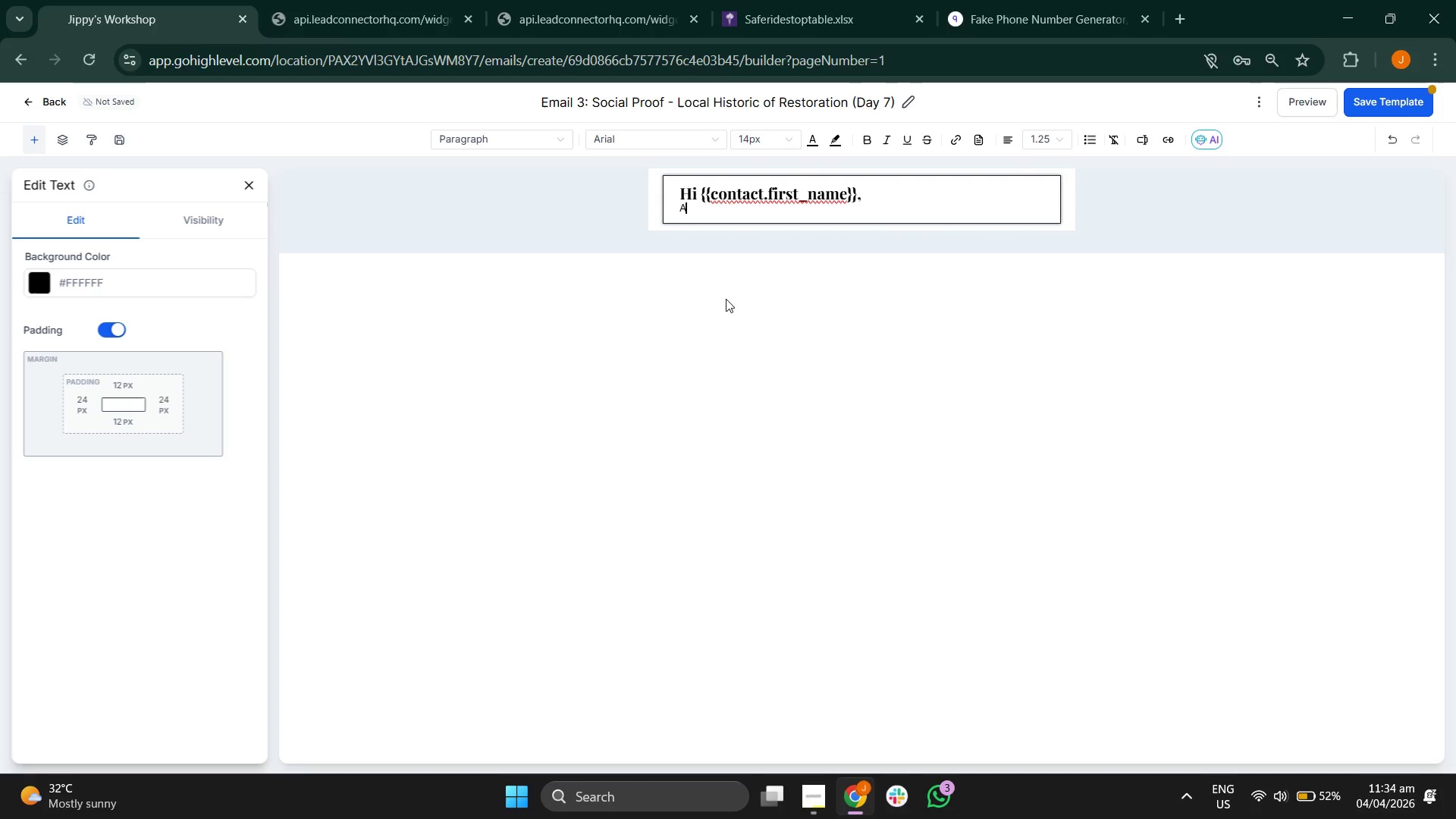 
key(Backspace)
 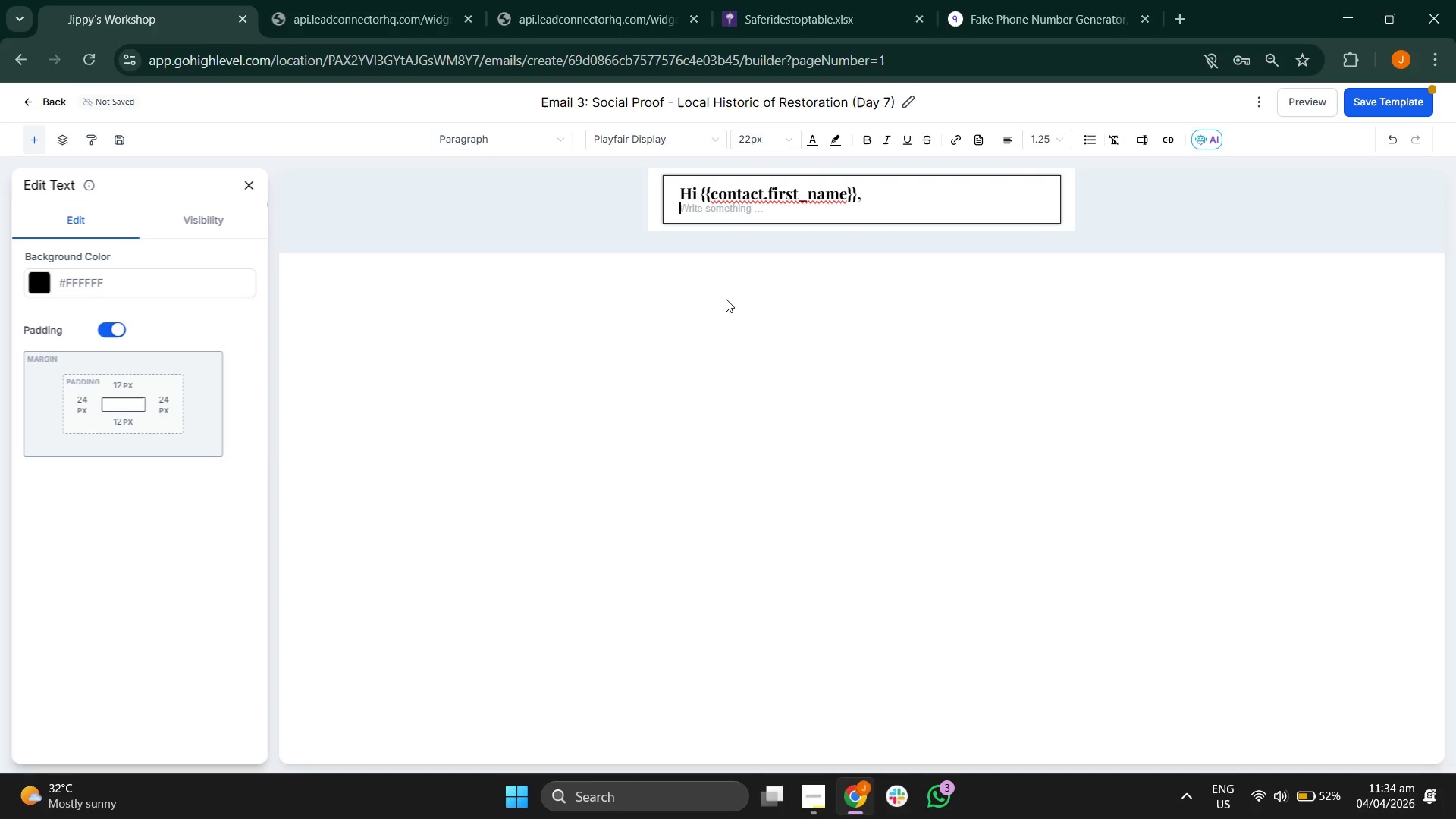 
key(Backspace)
 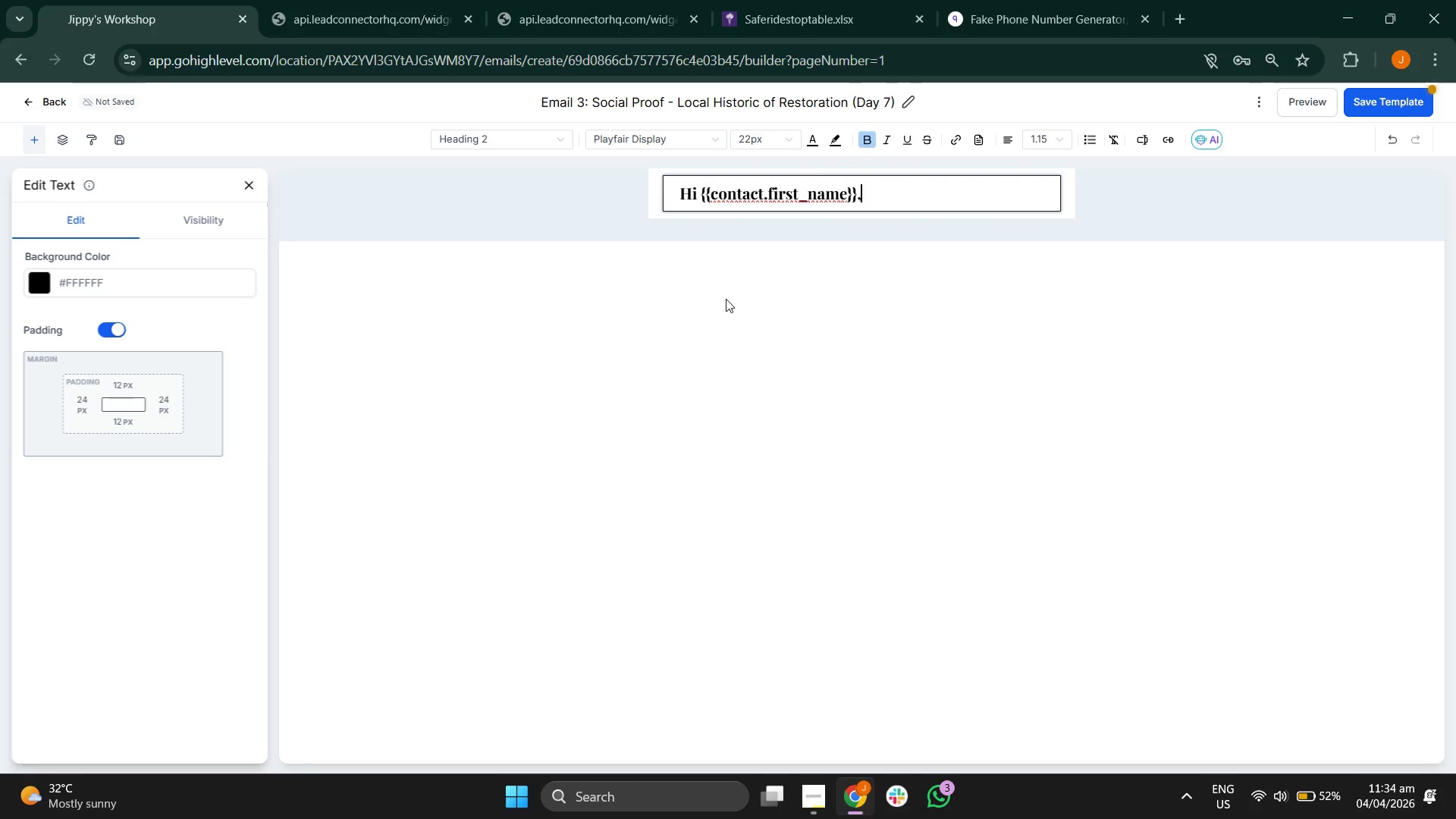 
key(Enter)
 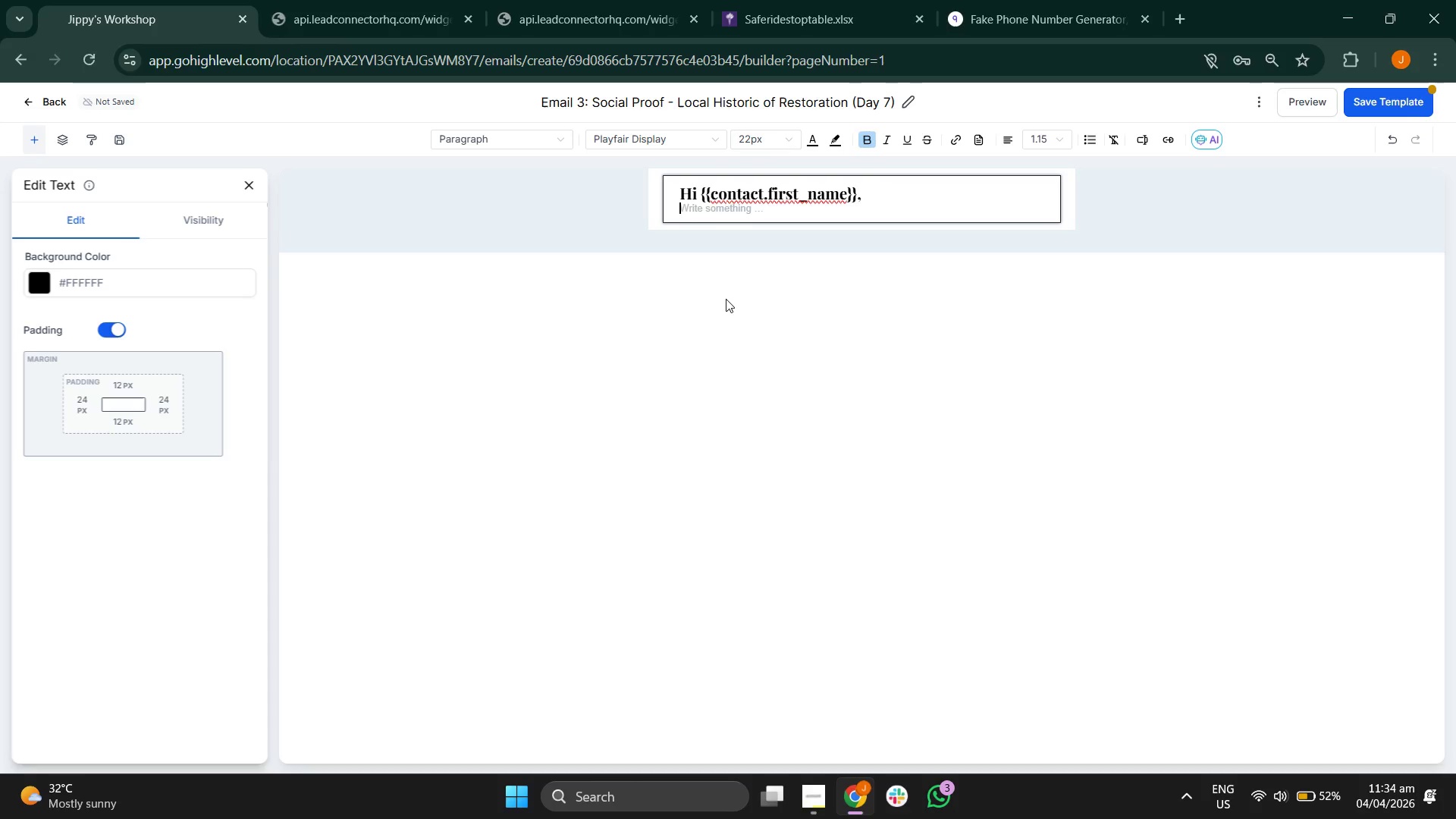 
key(Enter)
 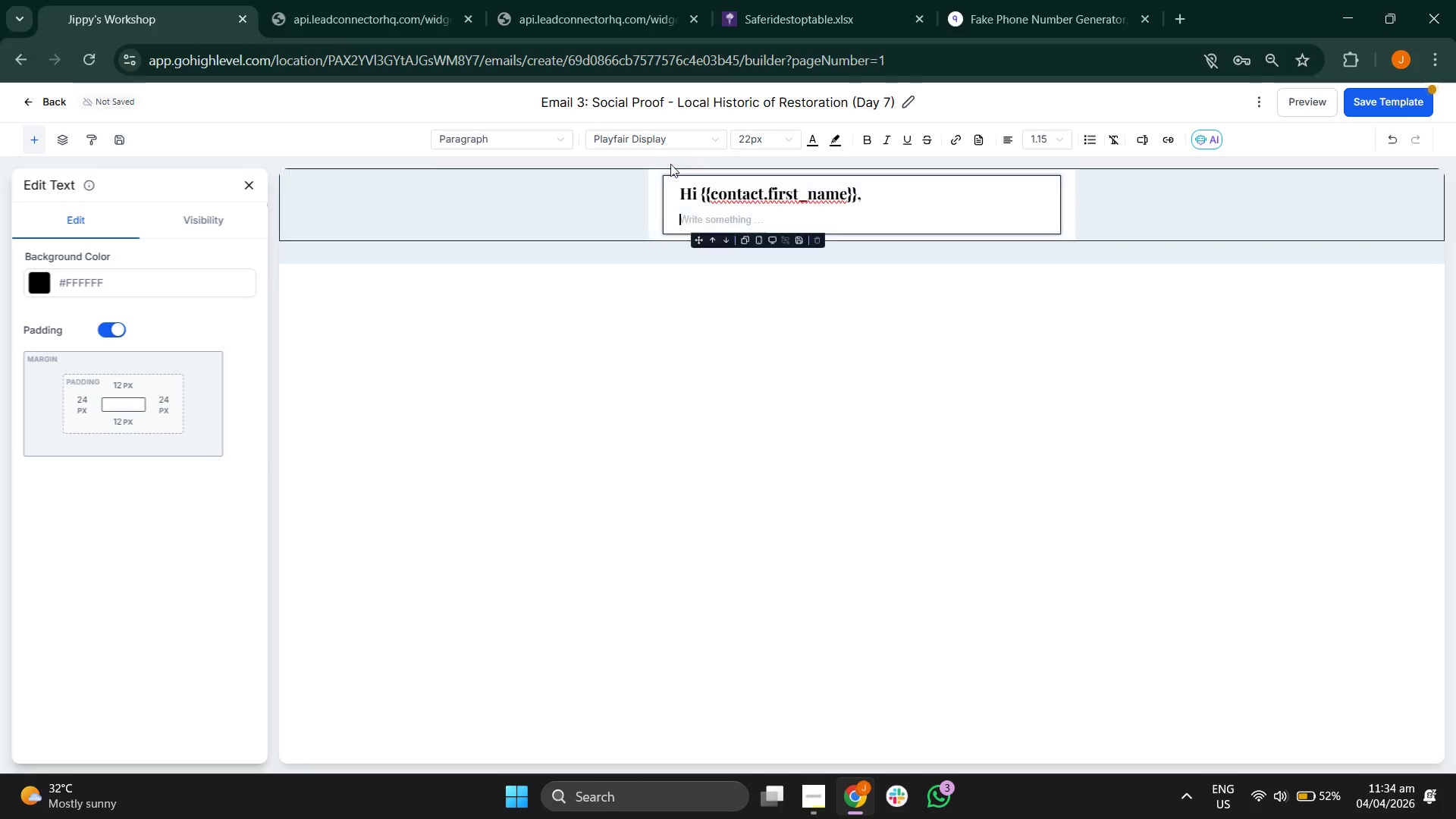 
left_click([679, 145])
 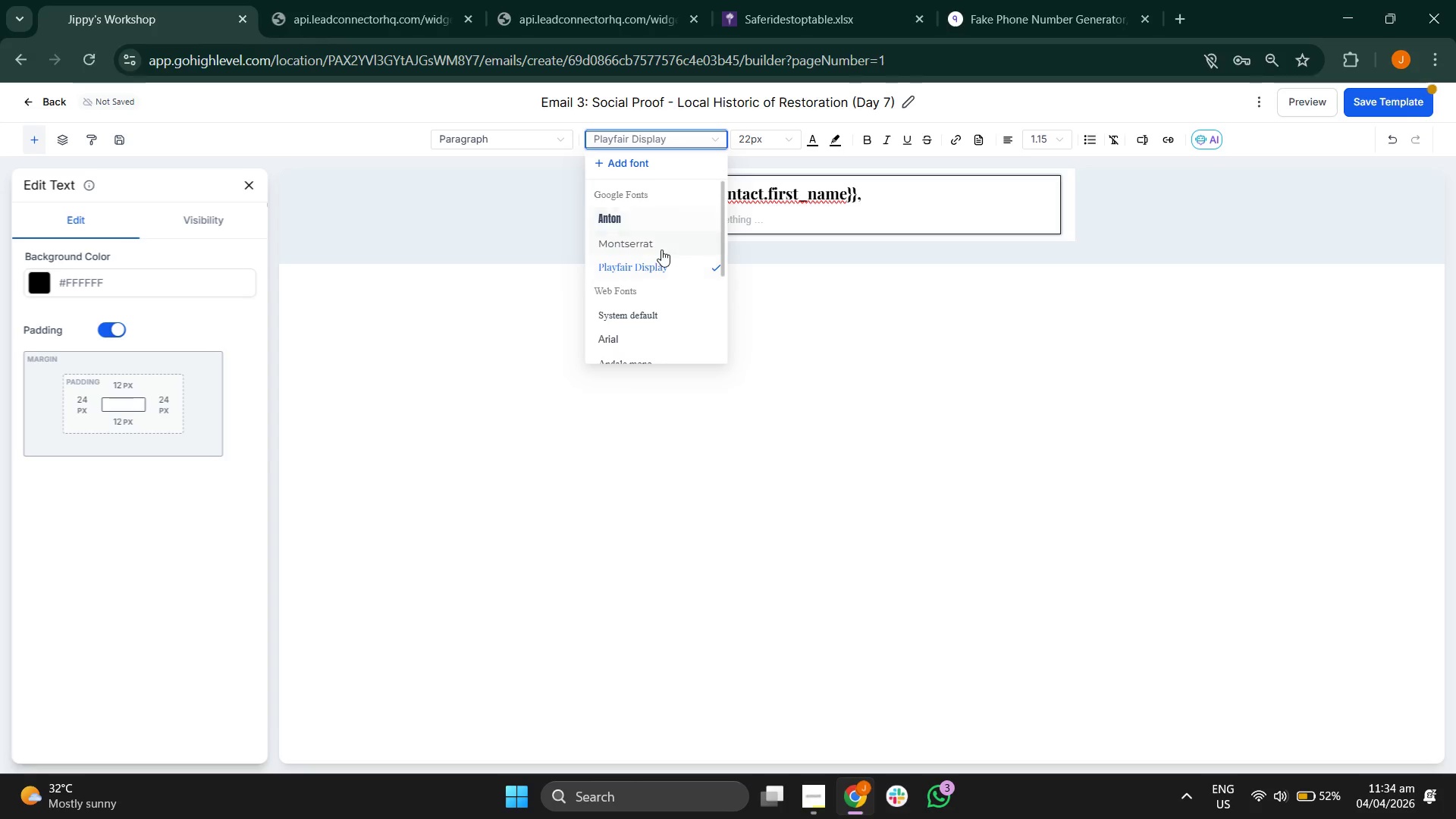 
left_click([661, 253])
 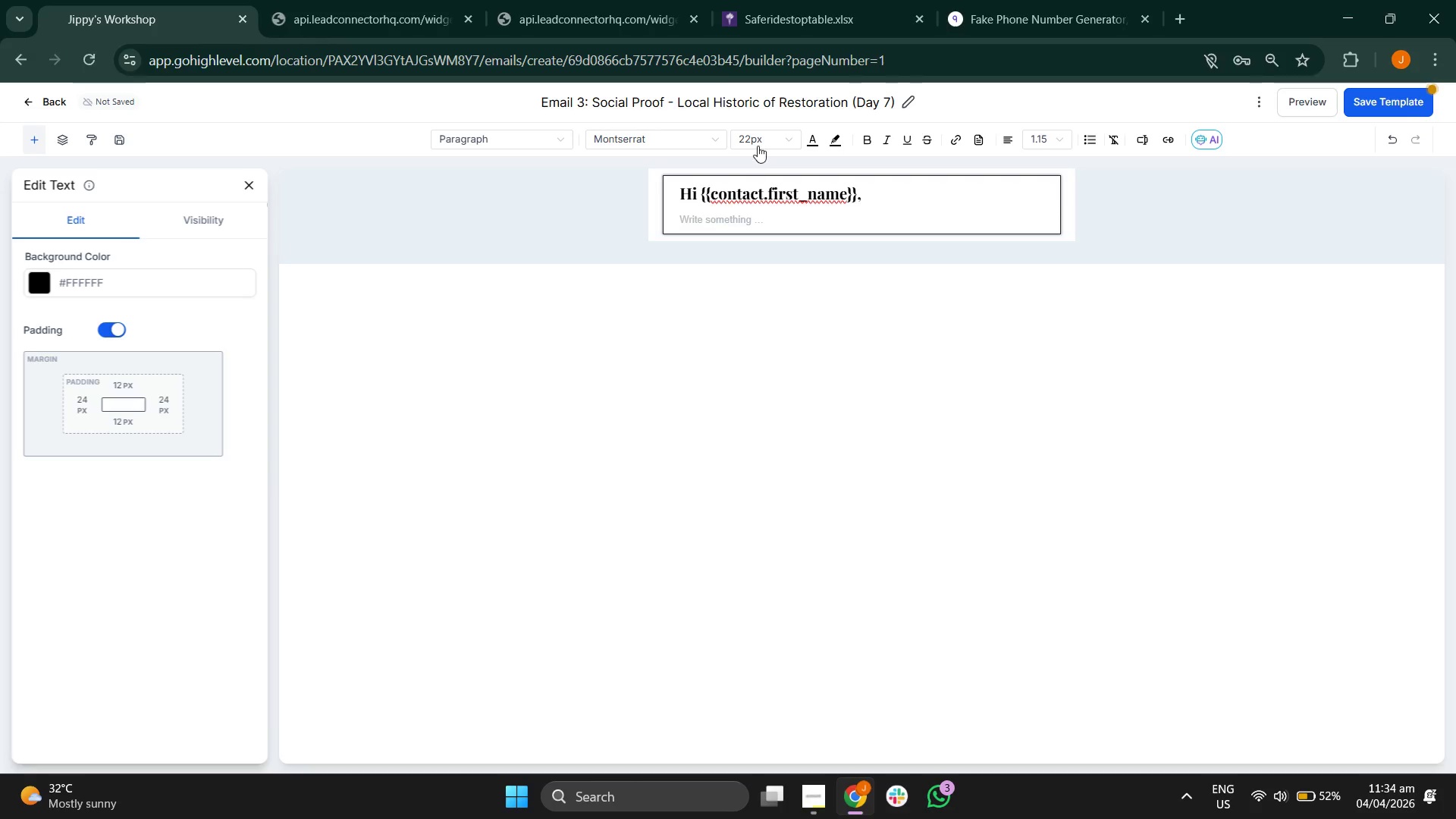 
left_click([762, 140])
 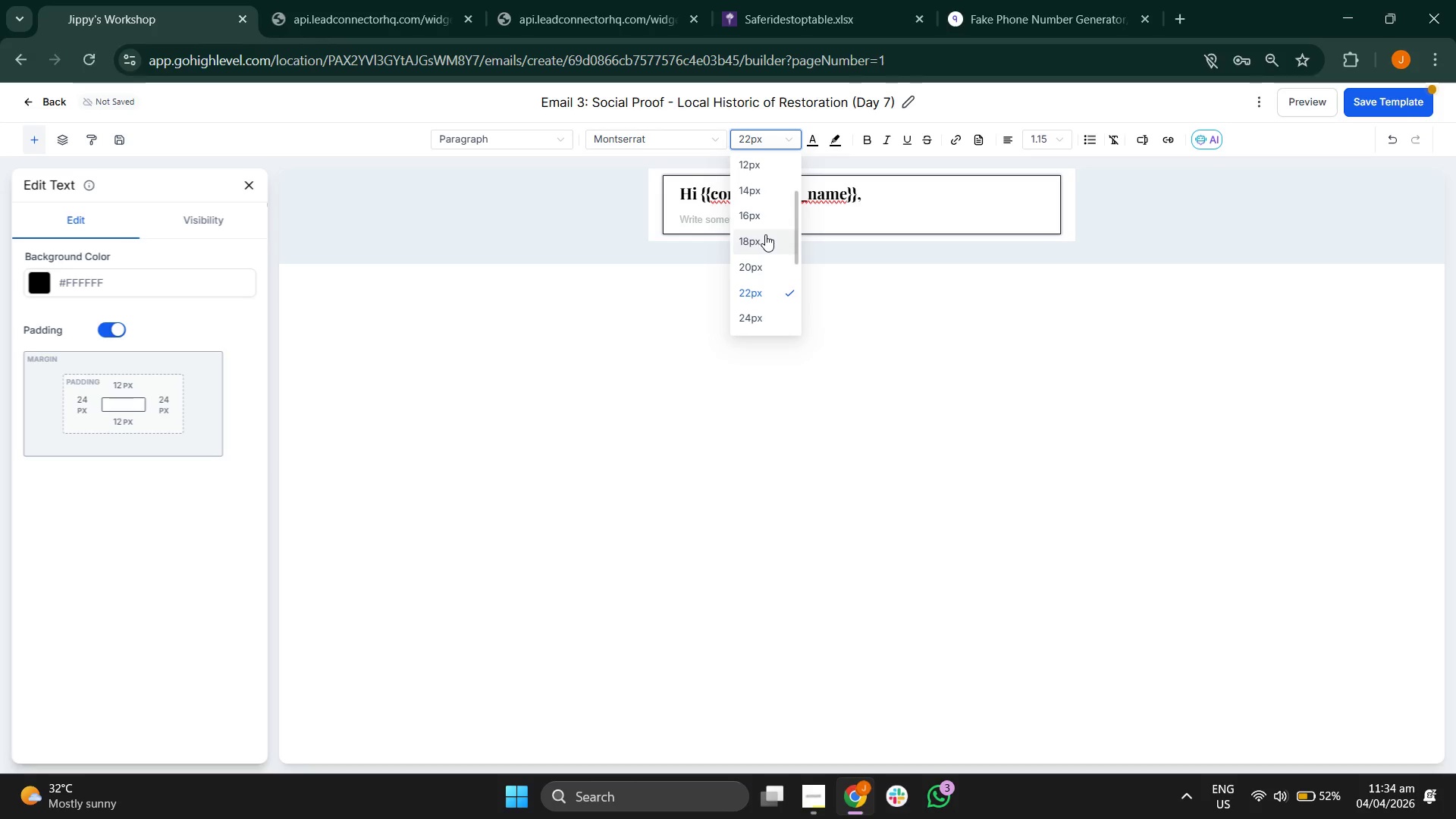 
left_click([770, 219])
 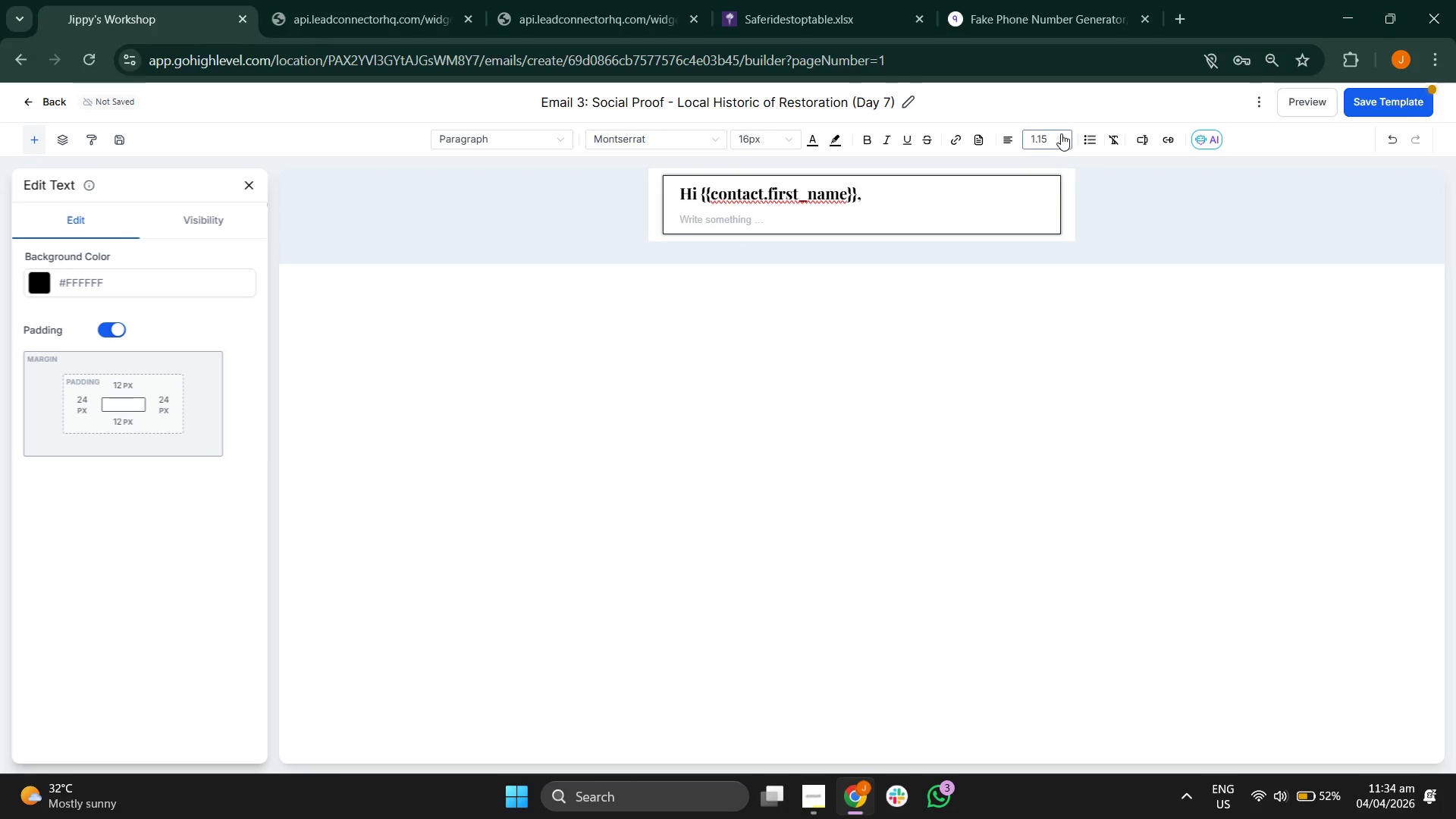 
left_click([1058, 140])
 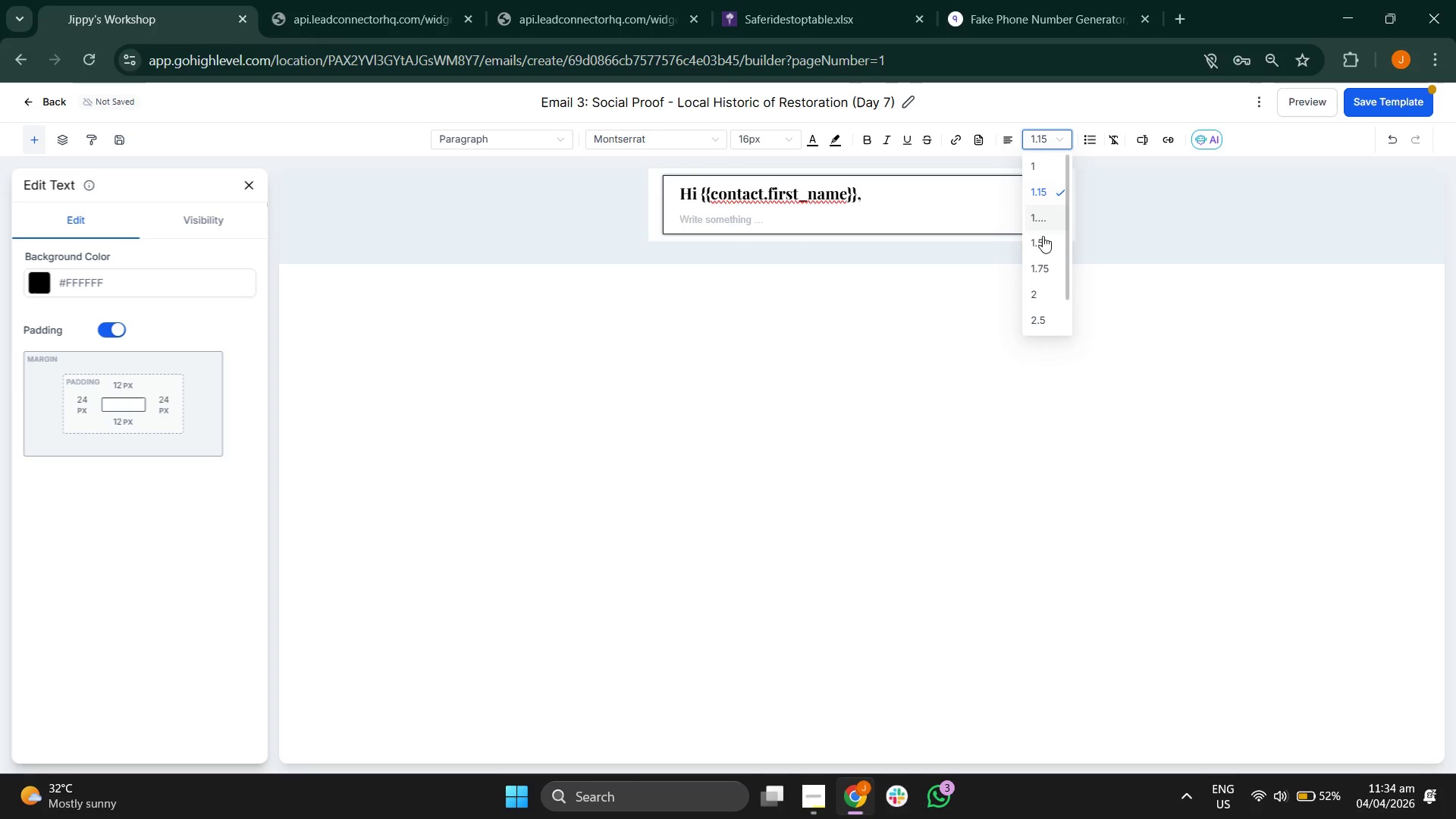 
left_click([1043, 237])
 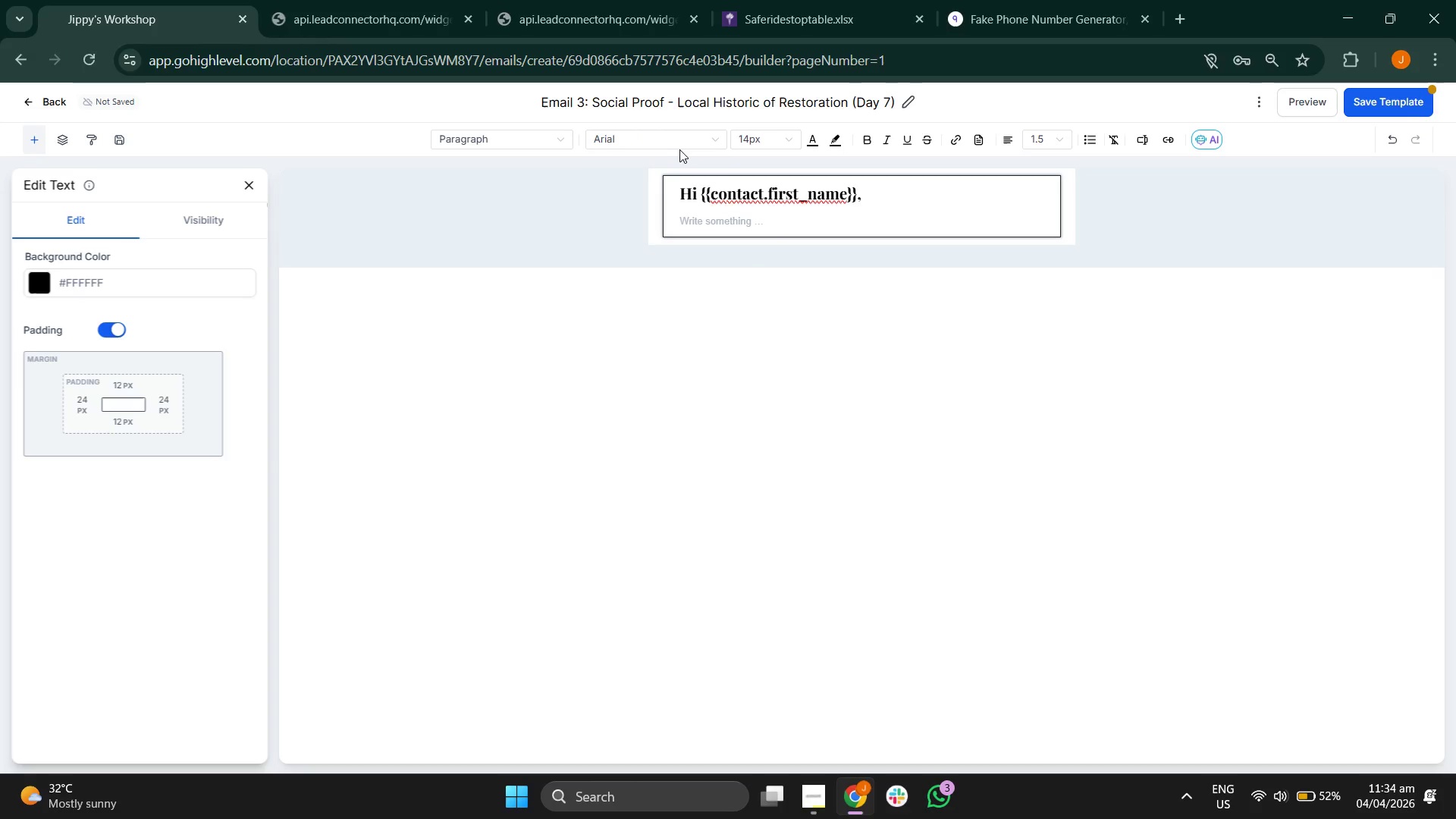 
left_click([679, 147])
 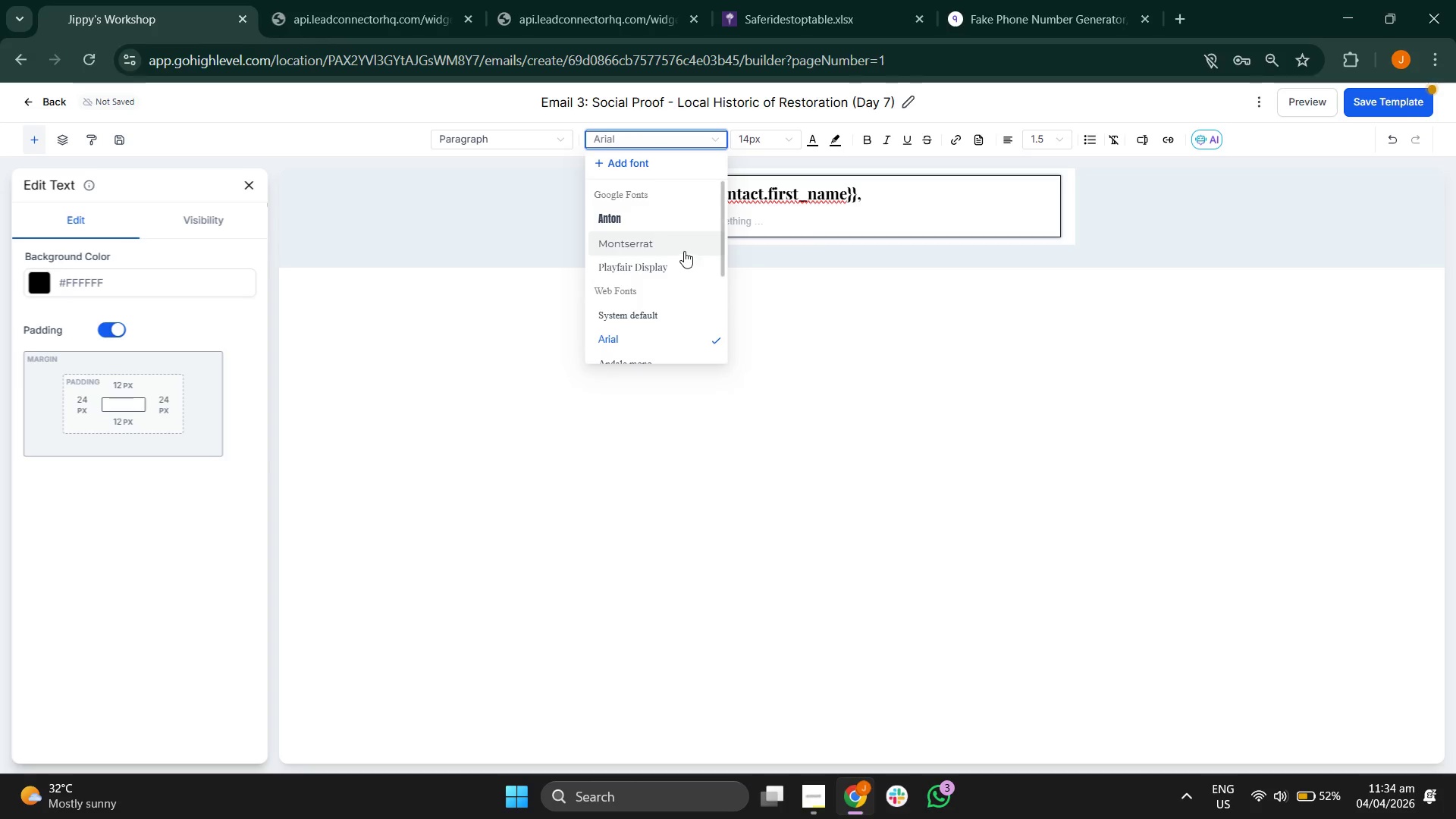 
left_click([683, 249])
 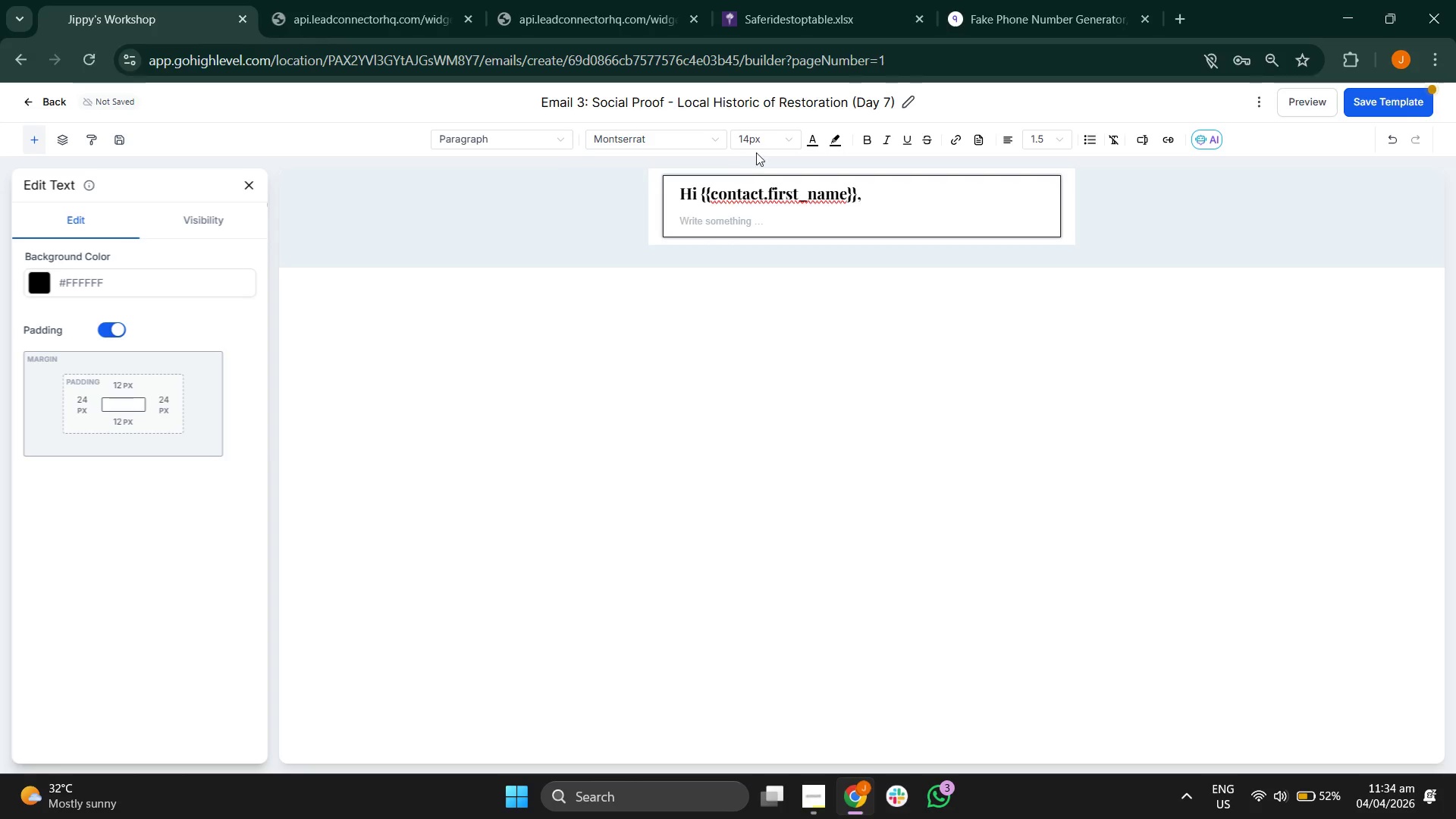 
left_click([760, 147])
 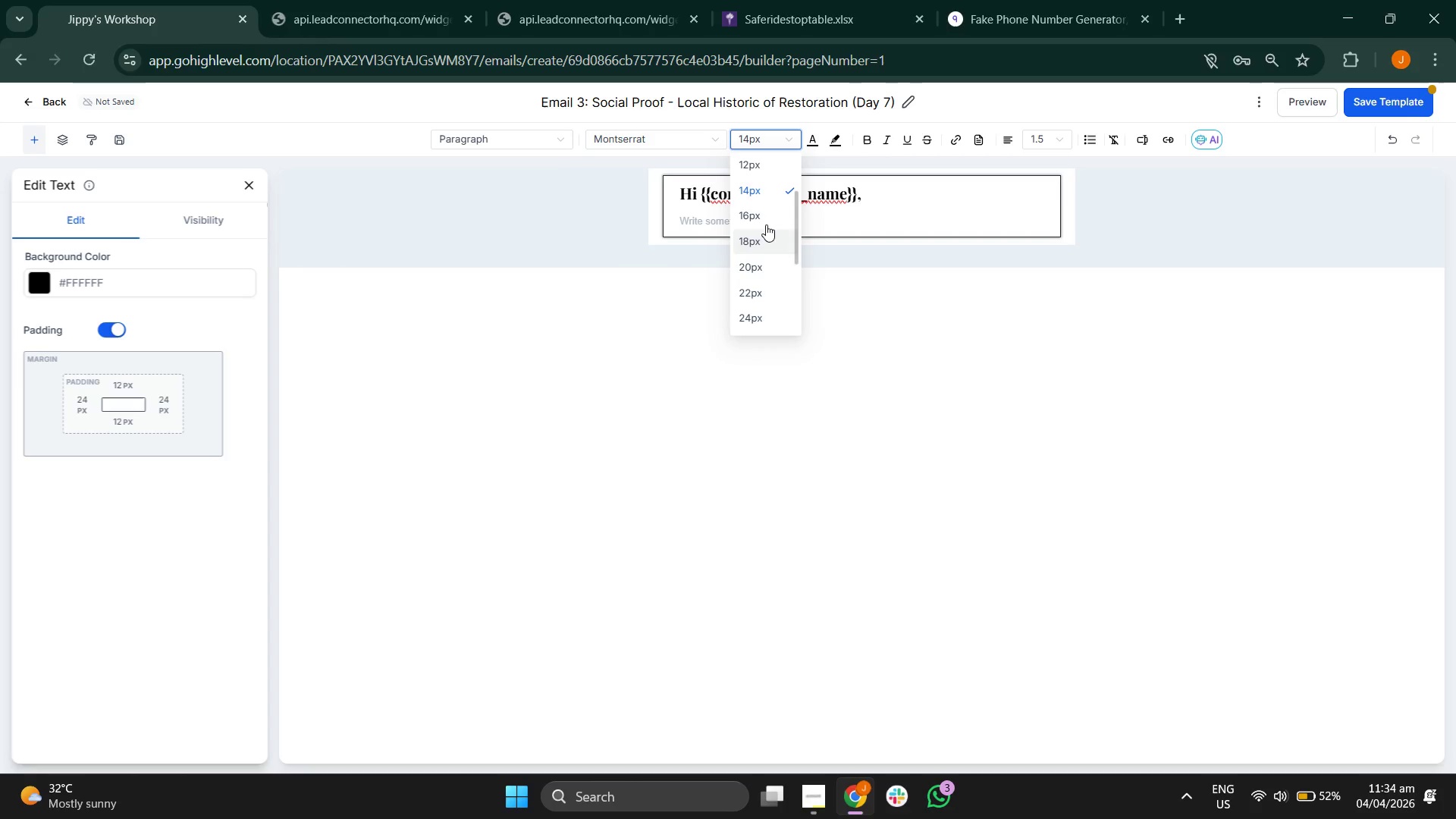 
left_click([767, 221])
 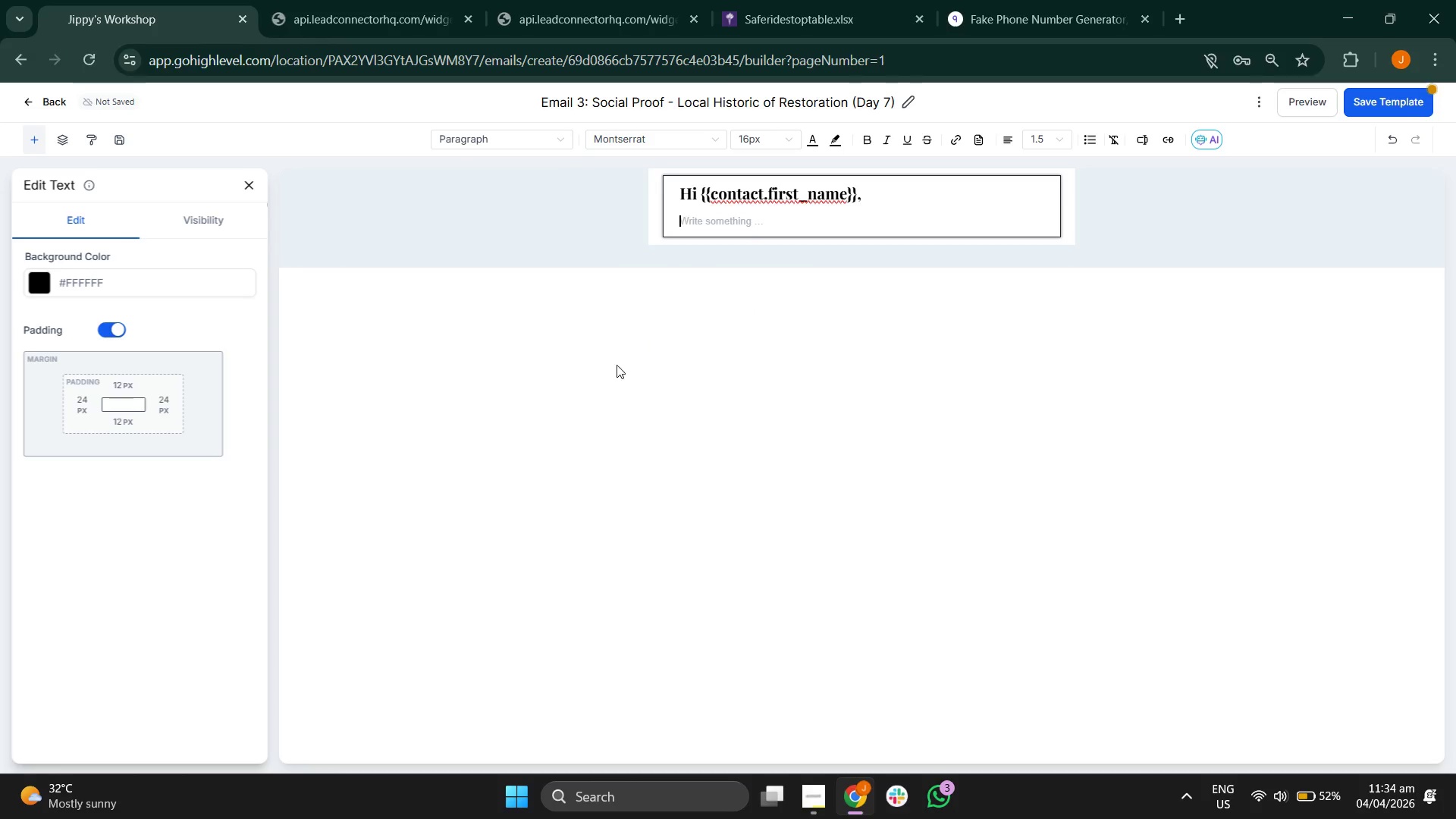 
type(We recentlt)
key(Backspace)
type( )
key(Backspace)
type(y finished a preservation project on a stunning 1920s Tudor nearby that had suffered from subtle winter damage. By catching a few displaced slates early, we were able)
 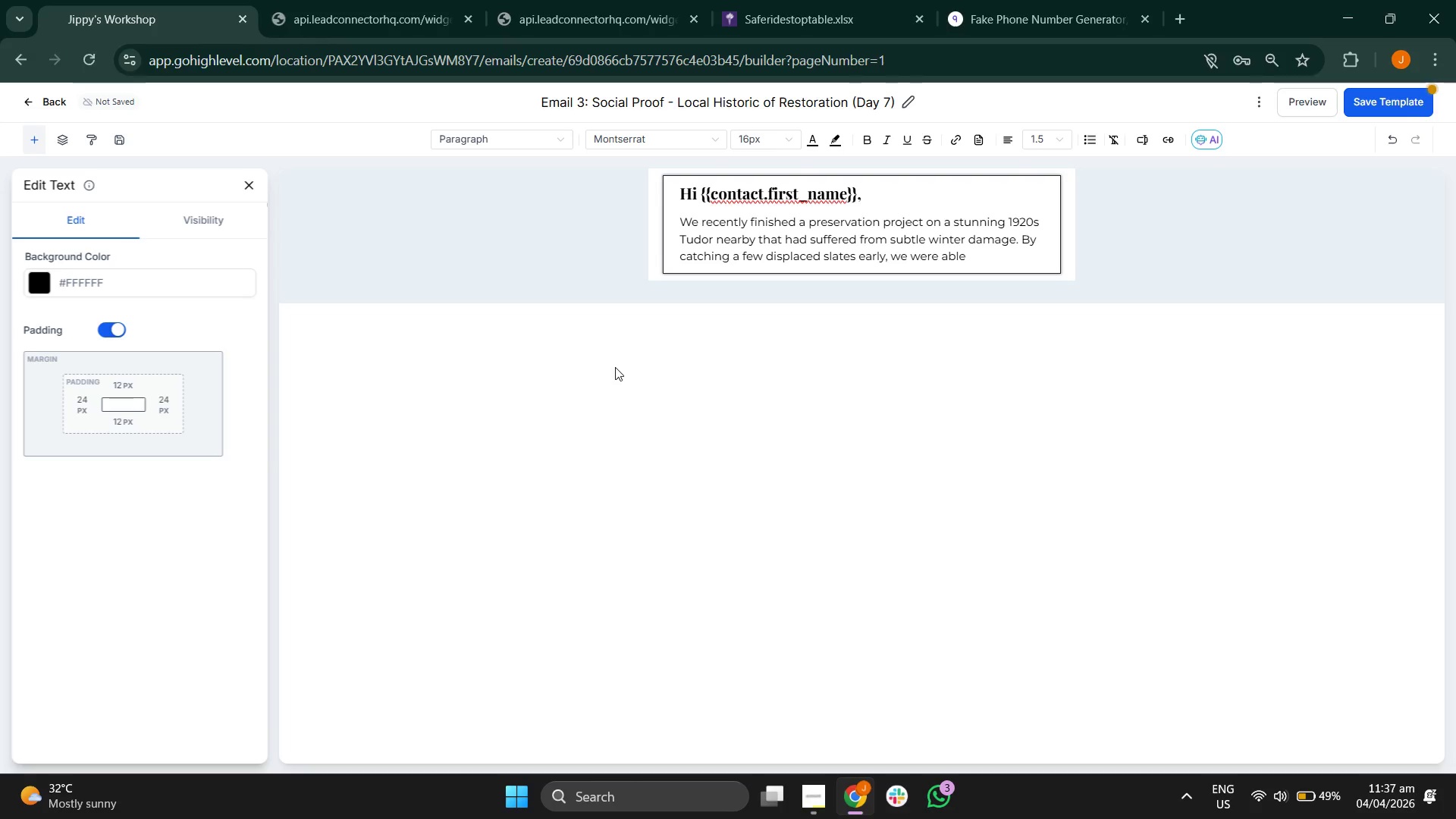 
wait(6.38)
 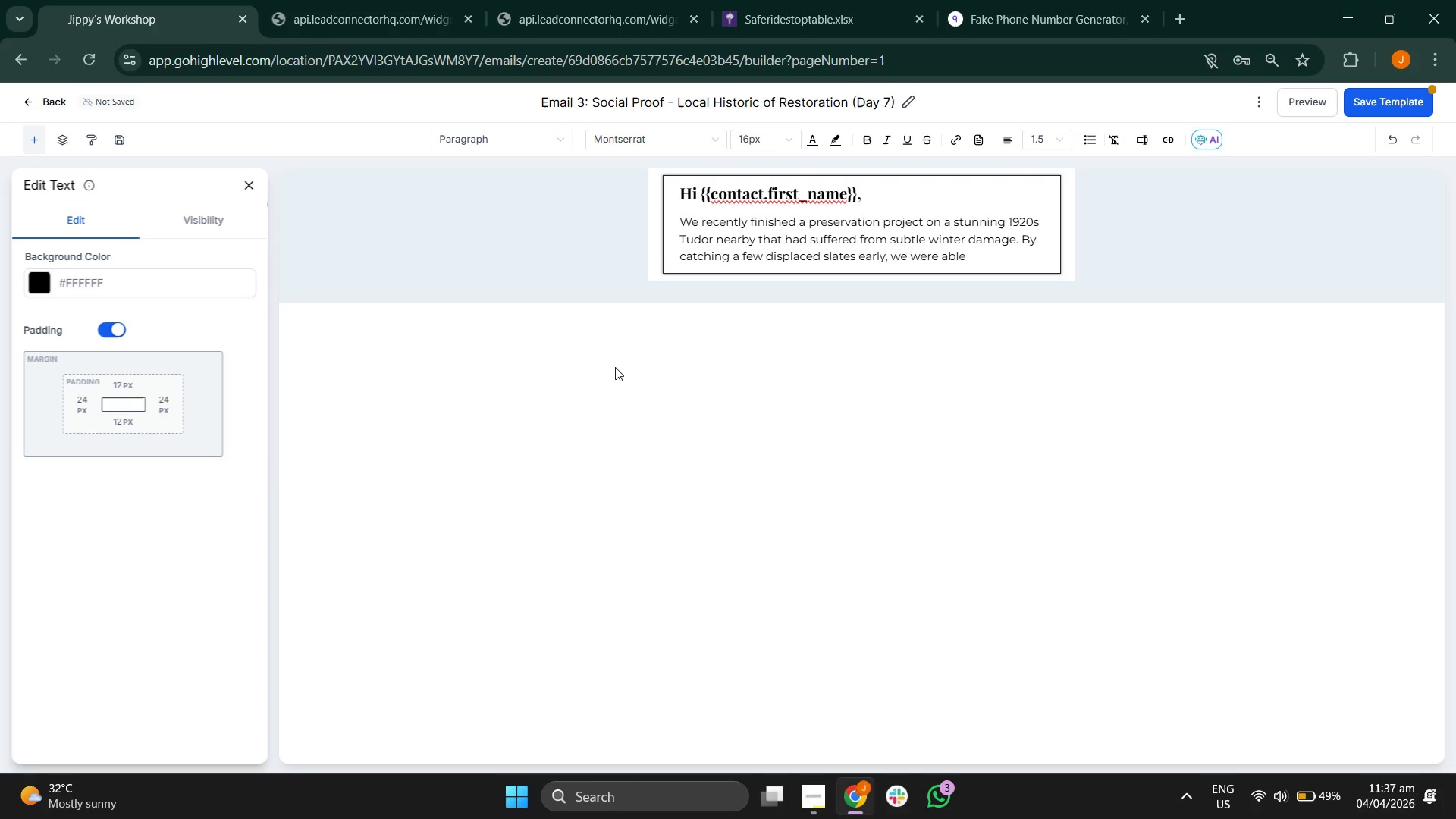 
key(Space)
 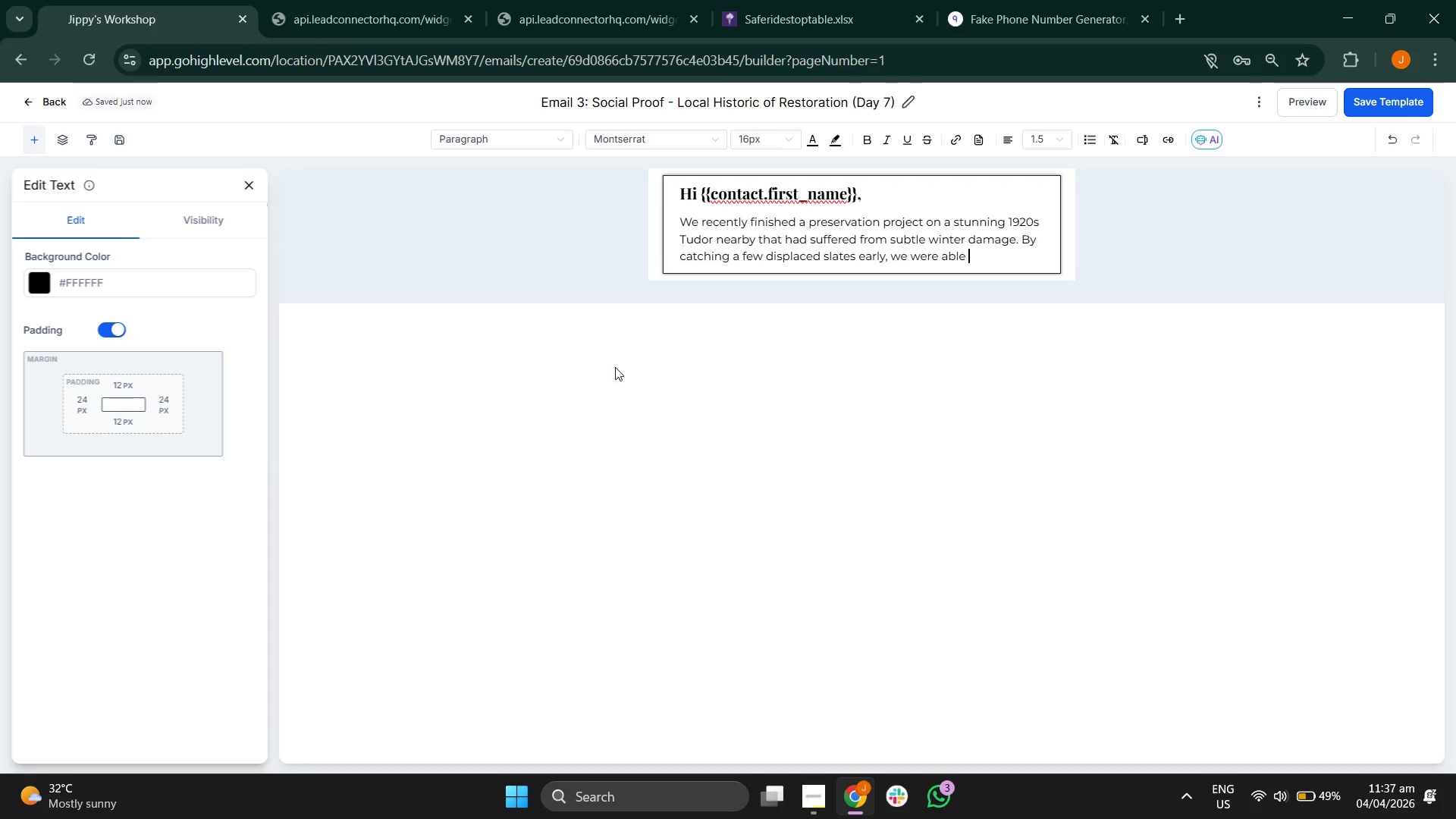 
type(to save the homeowner from a full roof replacement )
 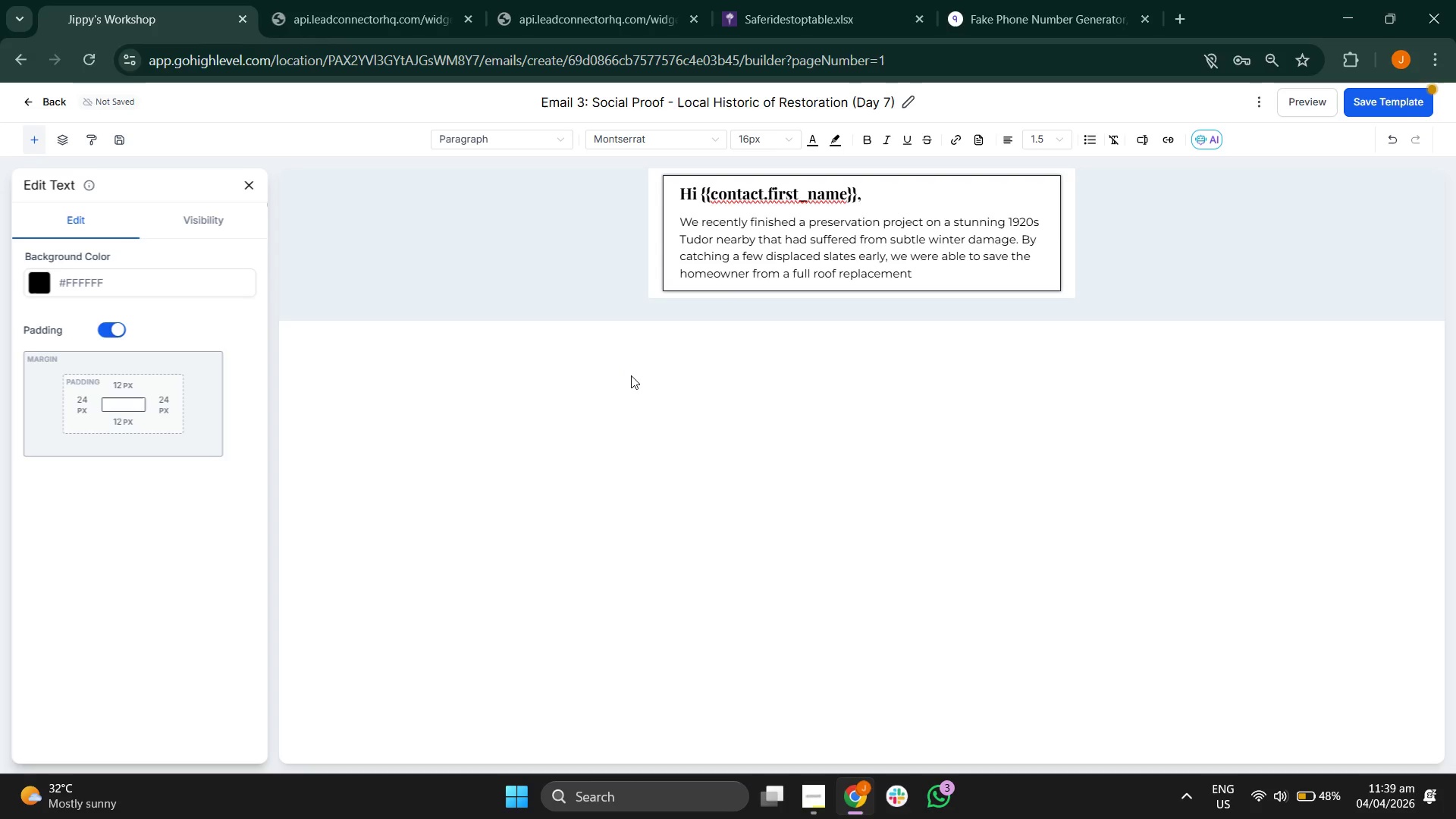 
type(later this year.)
 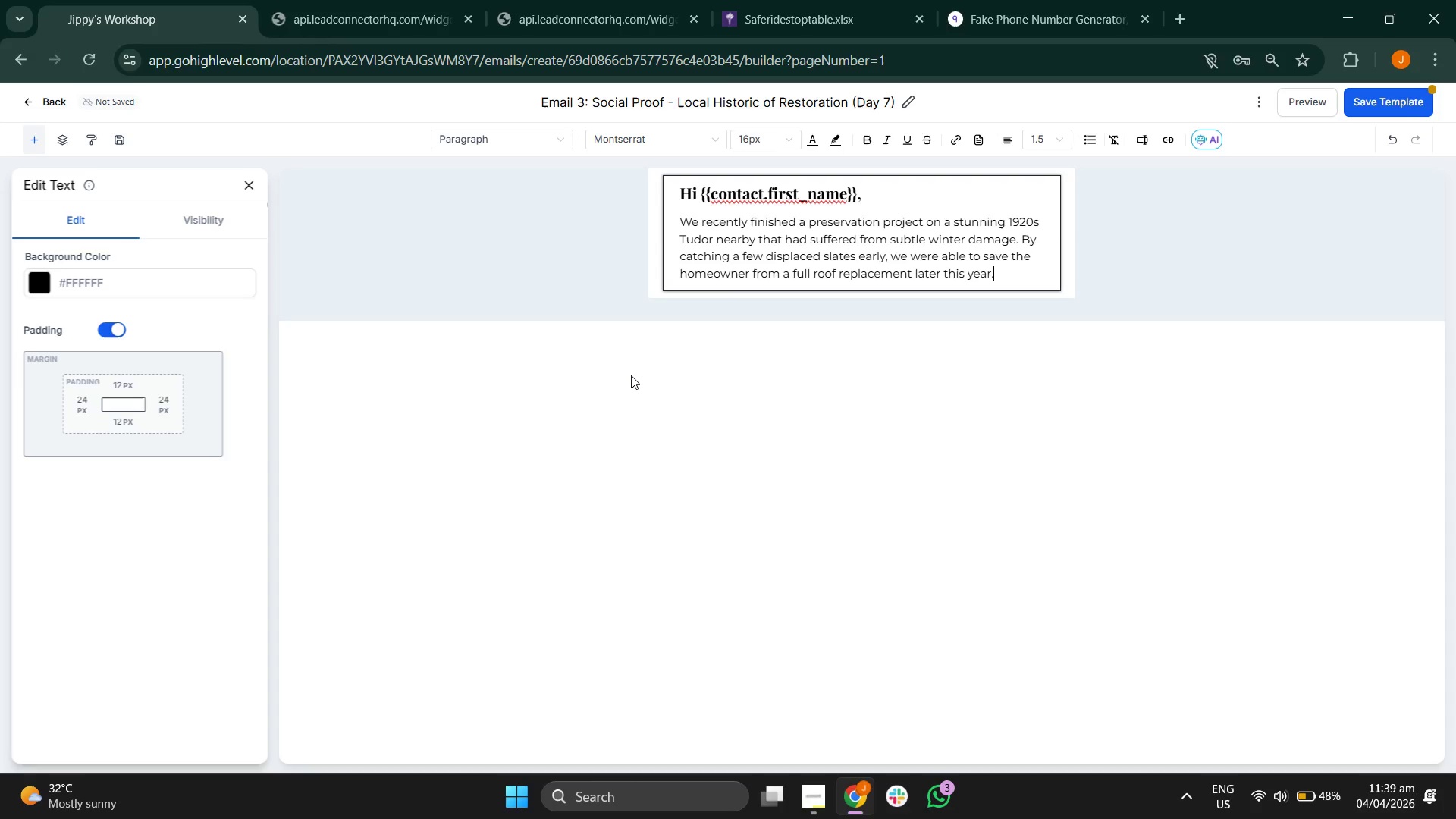 
key(Enter)
 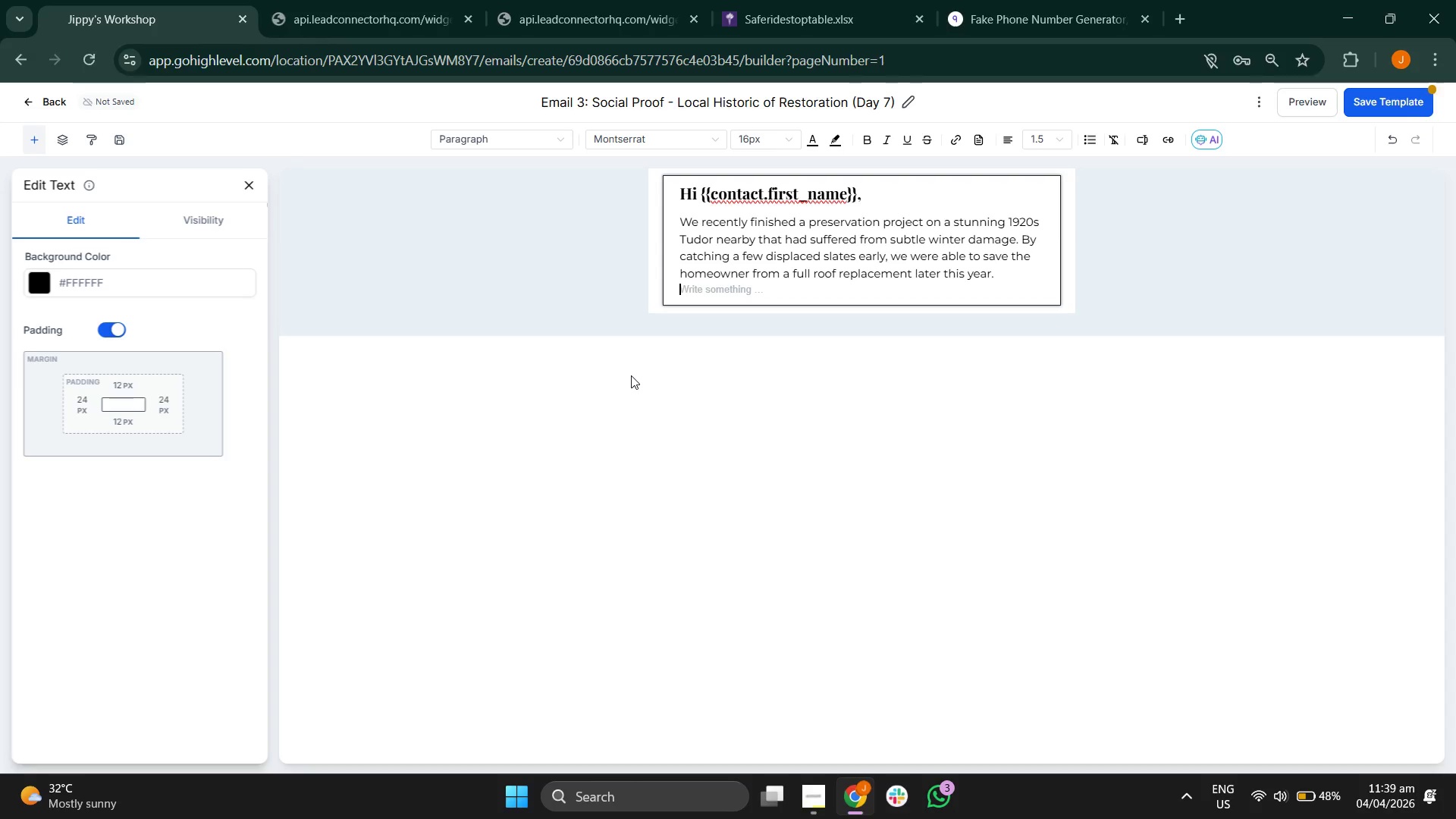 
key(Enter)
 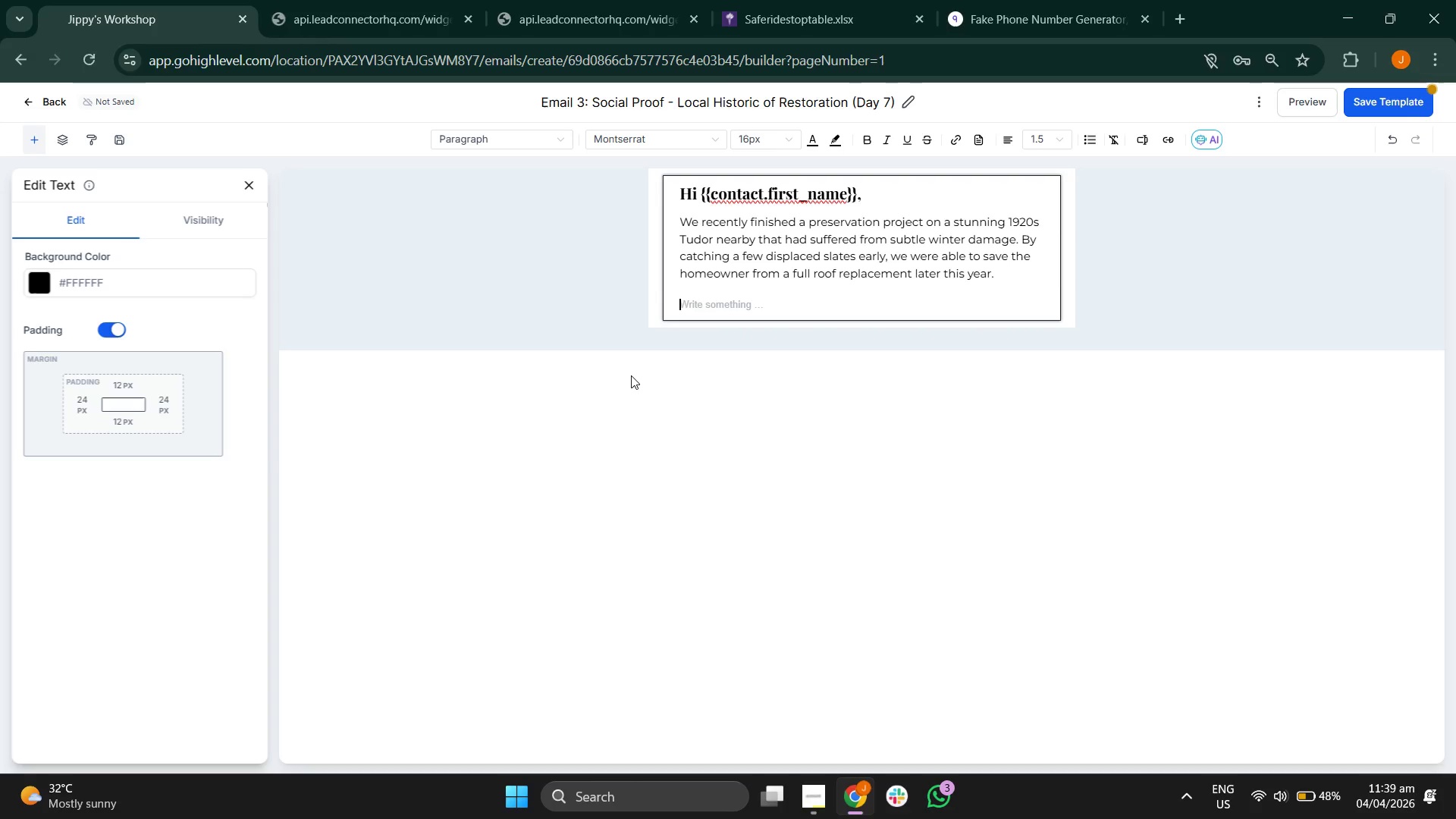 
type(Preserving the structural integrity of the homes is our pasi)
key(Backspace)
type(sion. Wet)
key(Backspace)
key(Backspace)
type(hether your)
 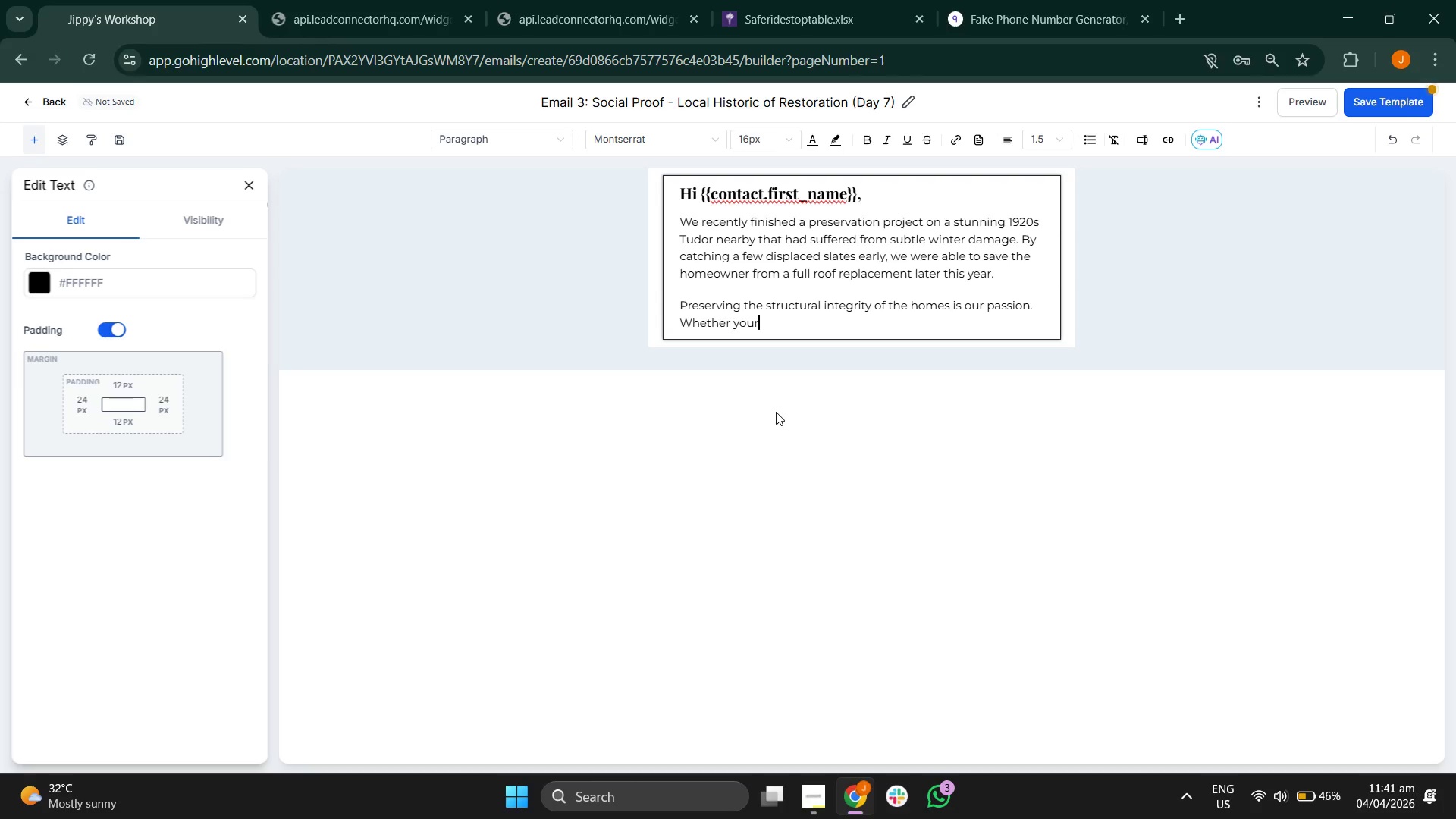 
type( home needs a minor "tune-up" or just a clean bill of health )
key(Backspace)
type(, wee)
key(Backspace)
type(re)
key(Backspace)
key(Backspace)
type('re here to help maintain the lea)
key(Backspace)
type(gacy )
 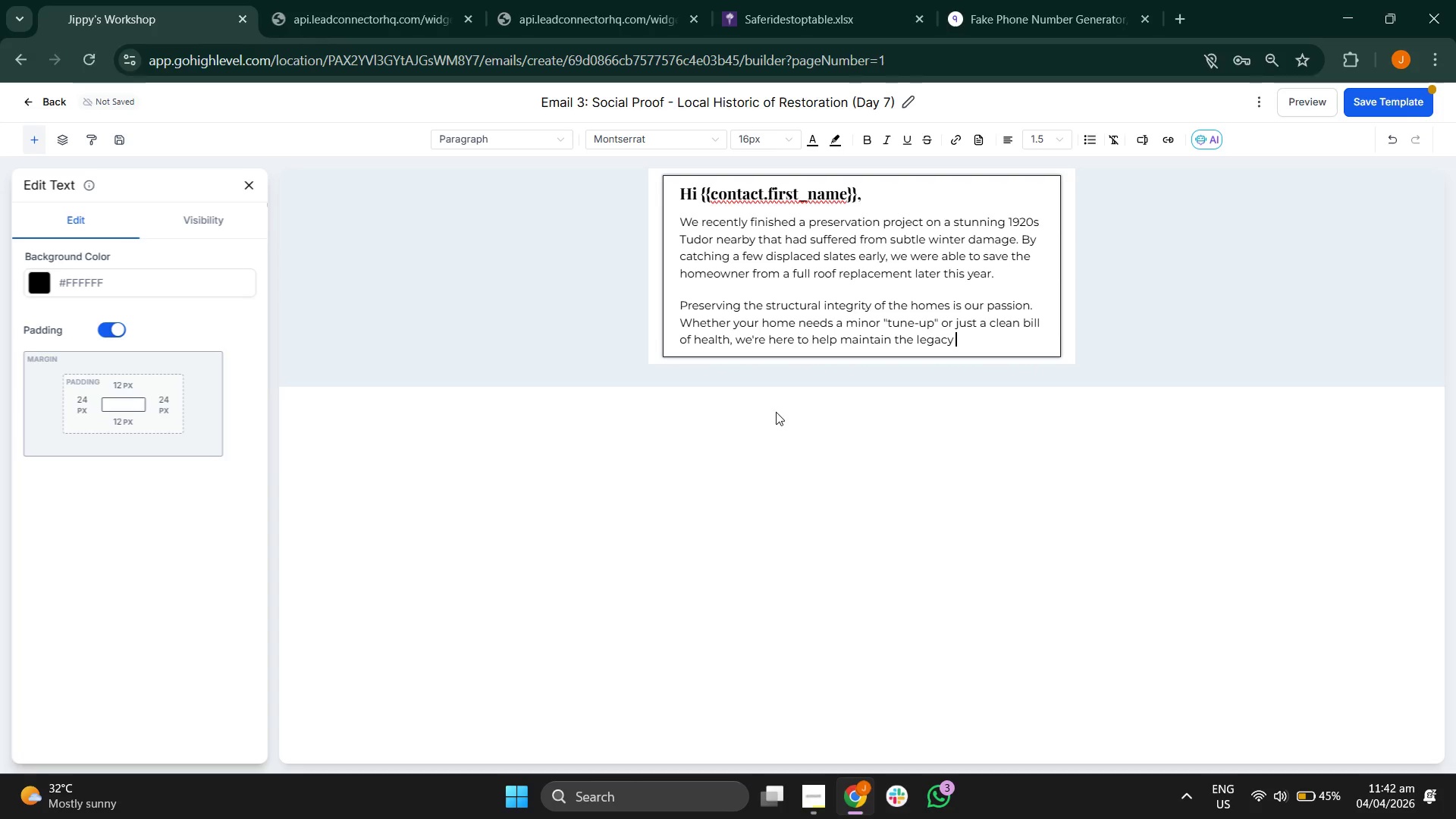 
key(Backspace)
type( of your propertyl)
key(Backspace)
type(.)
 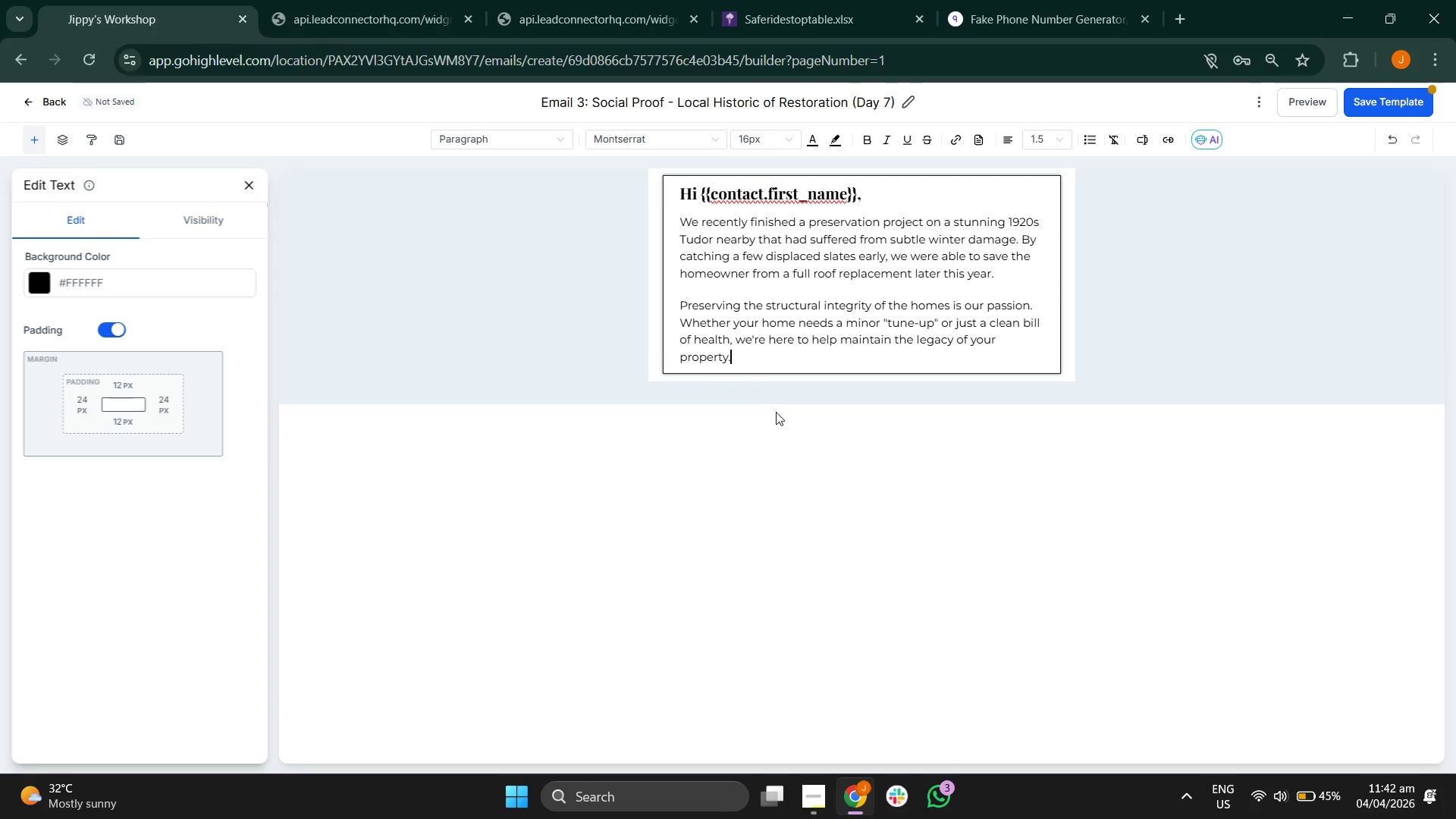 
key(Enter)
 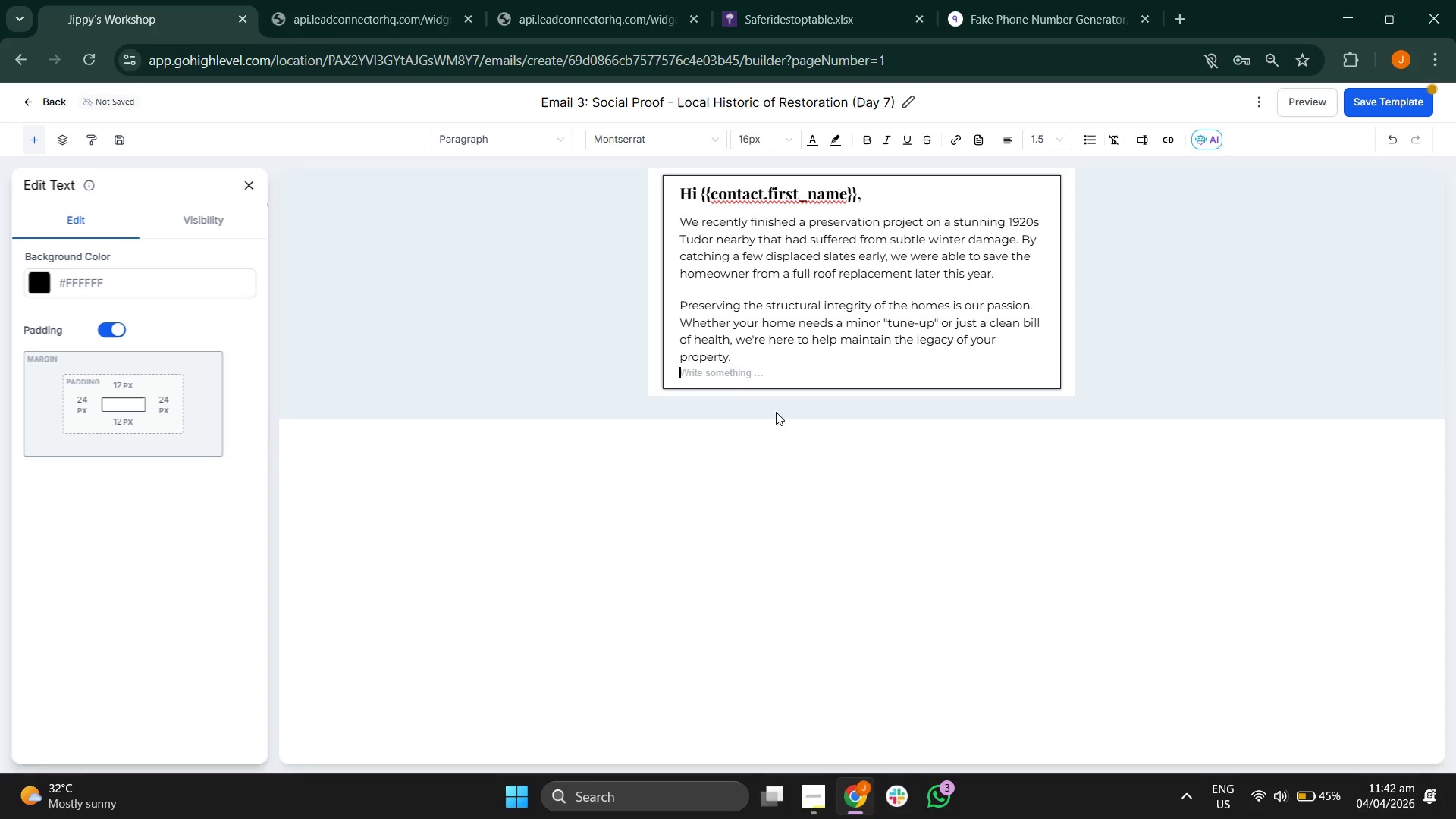 
key(Enter)
 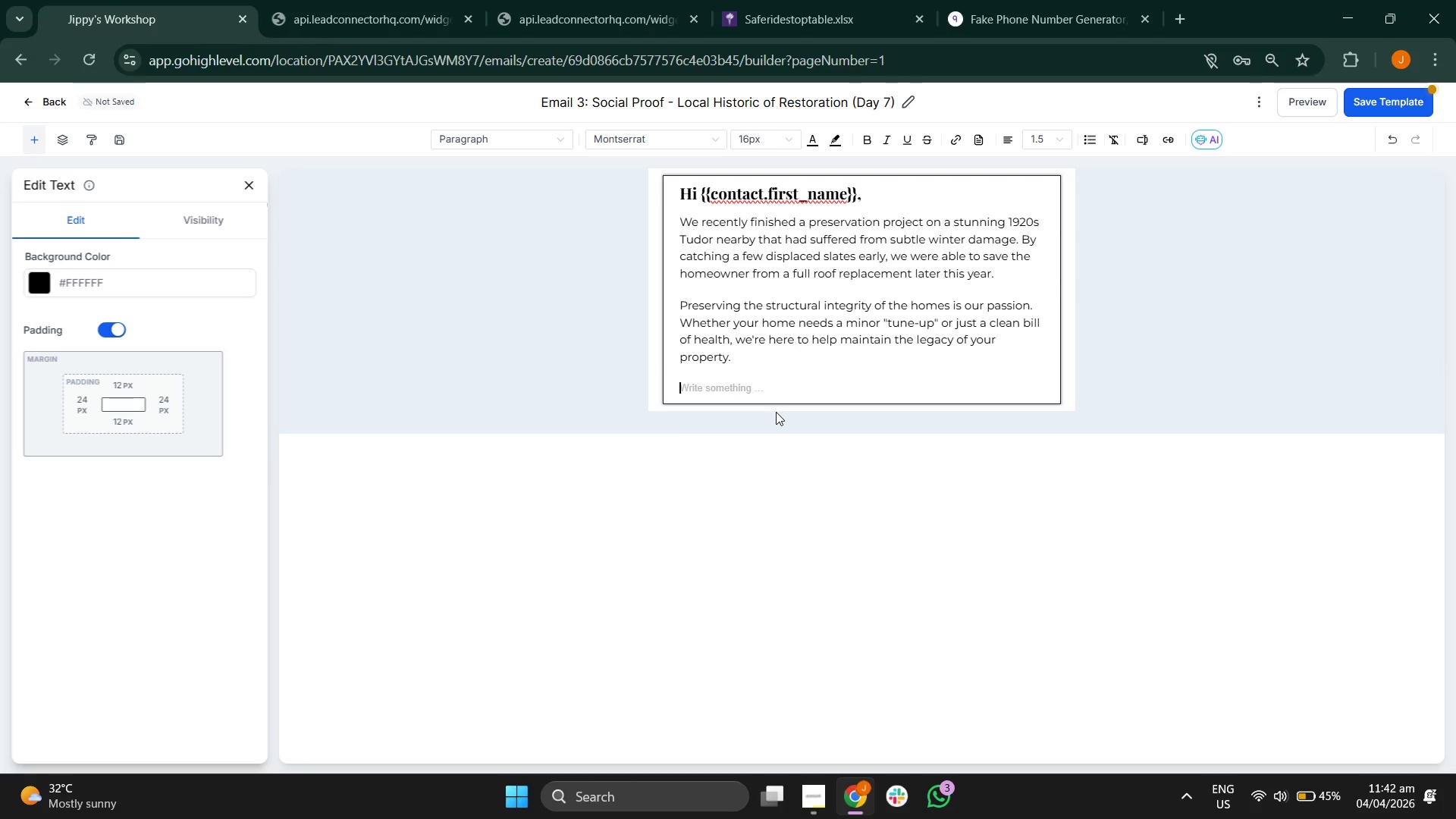 
type(Id )
key(Backspace)
key(Backspace)
type(f you haven't had a )
 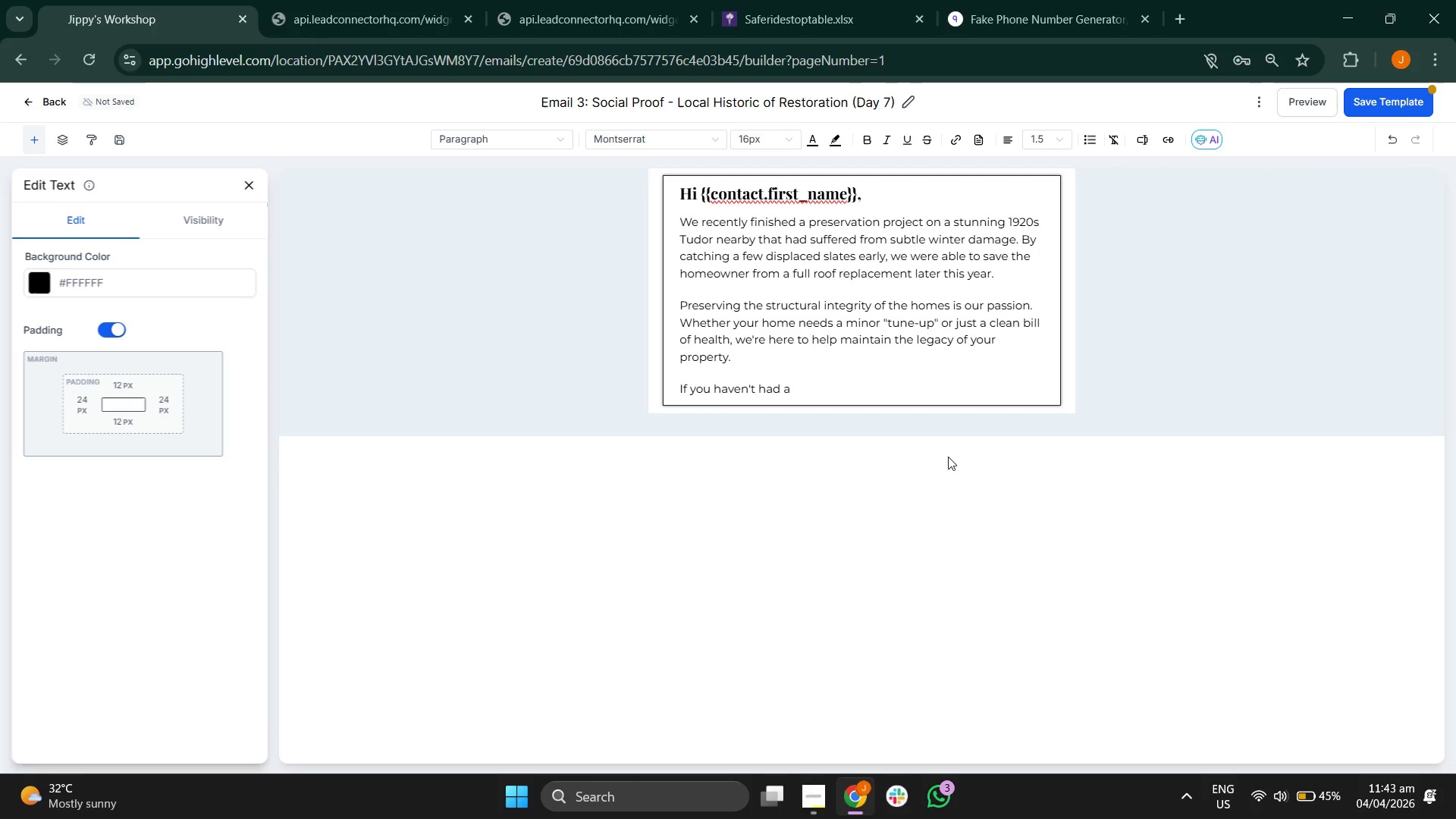 
type(chance to look at your rool=f)
key(Backspace)
key(Backspace)
key(Backspace)
type(fline or chimney since the snow metl)
key(Backspace)
key(Backspace)
type(lted, let us hand)
key(Backspace)
type(dle the ladder work f)
key(Backspace)
type(for you.)
 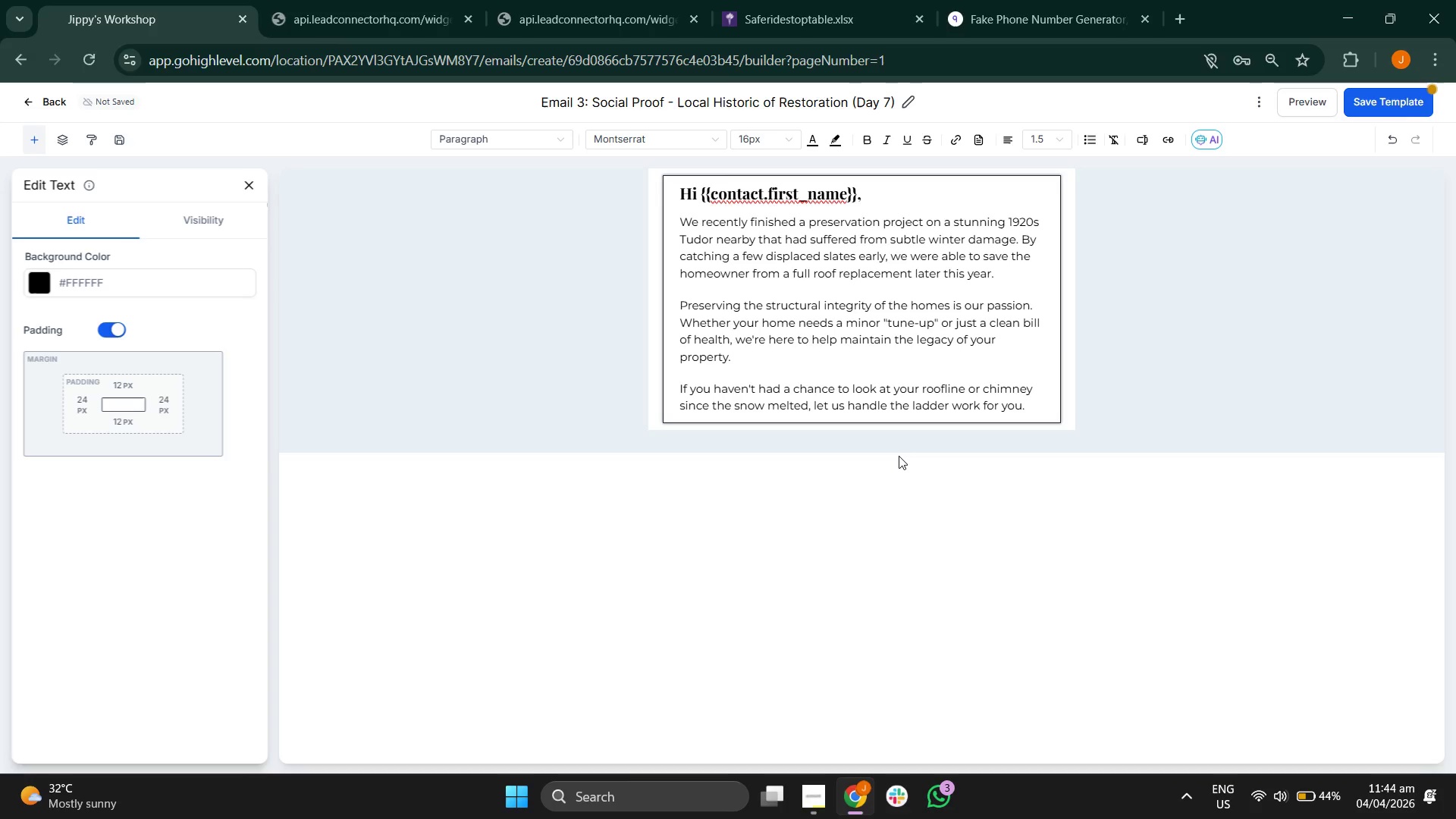 
key(Backspace)
 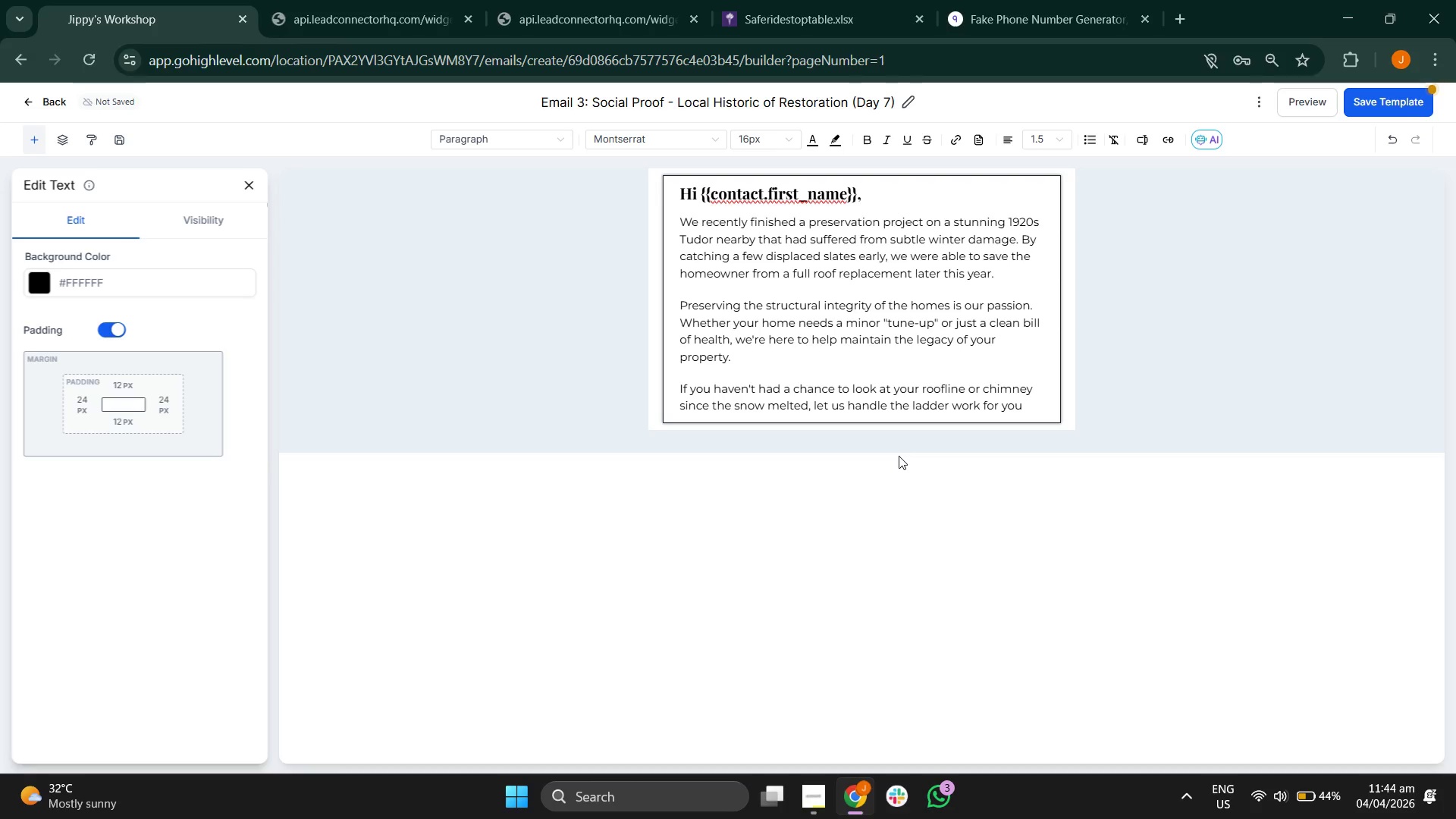 
key(Period)
 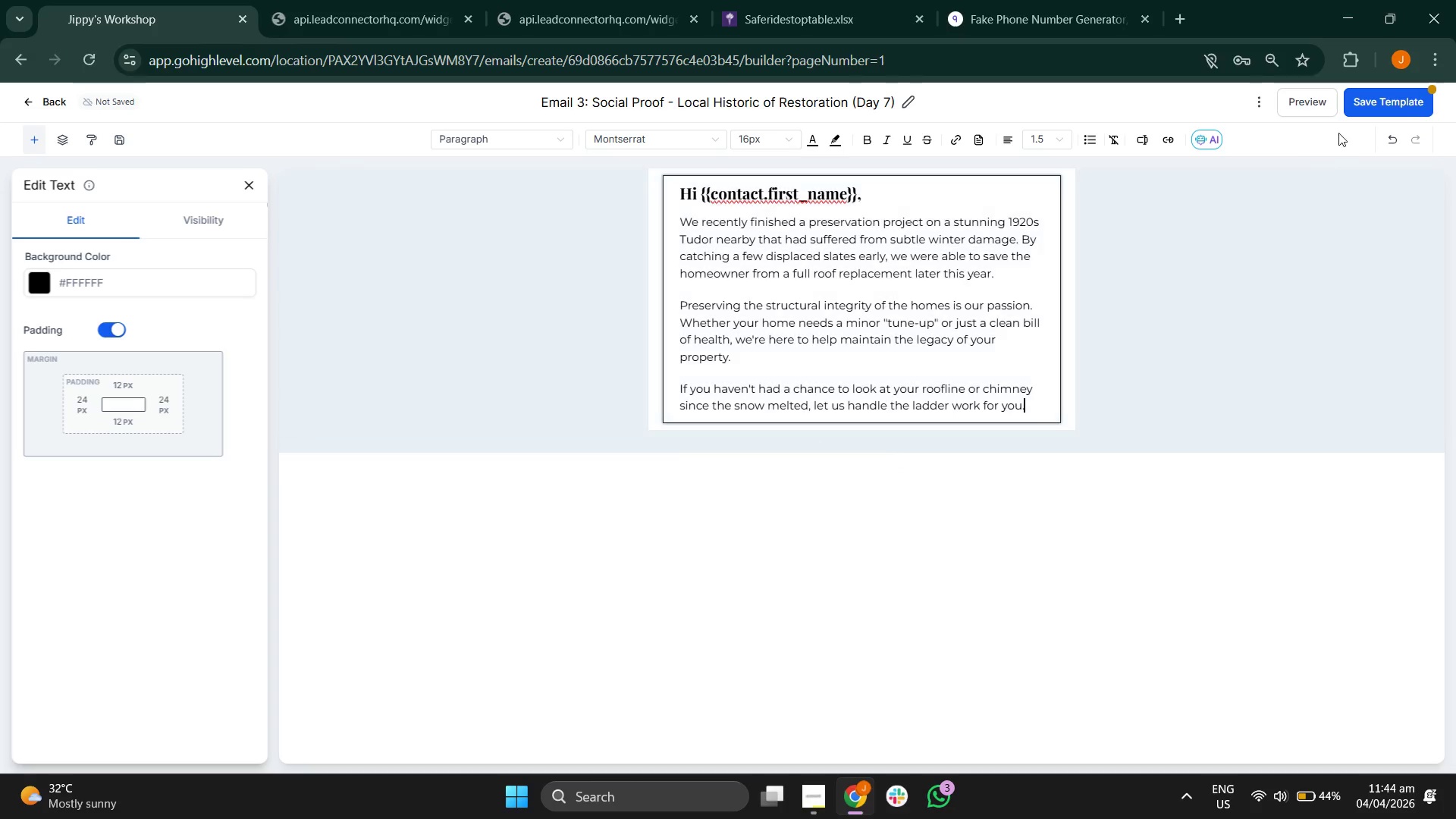 
left_click([1389, 93])
 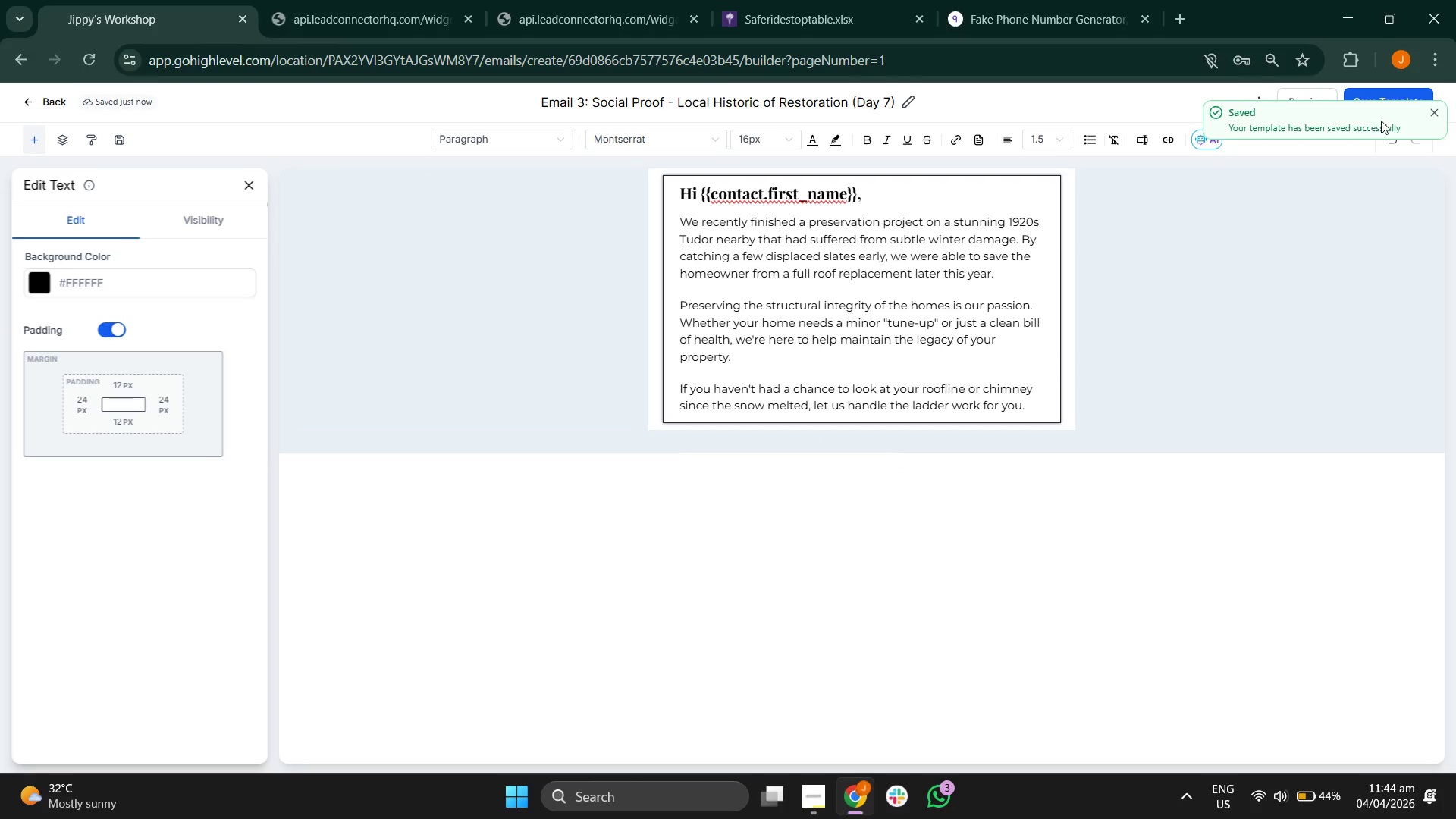 
left_click([1436, 117])
 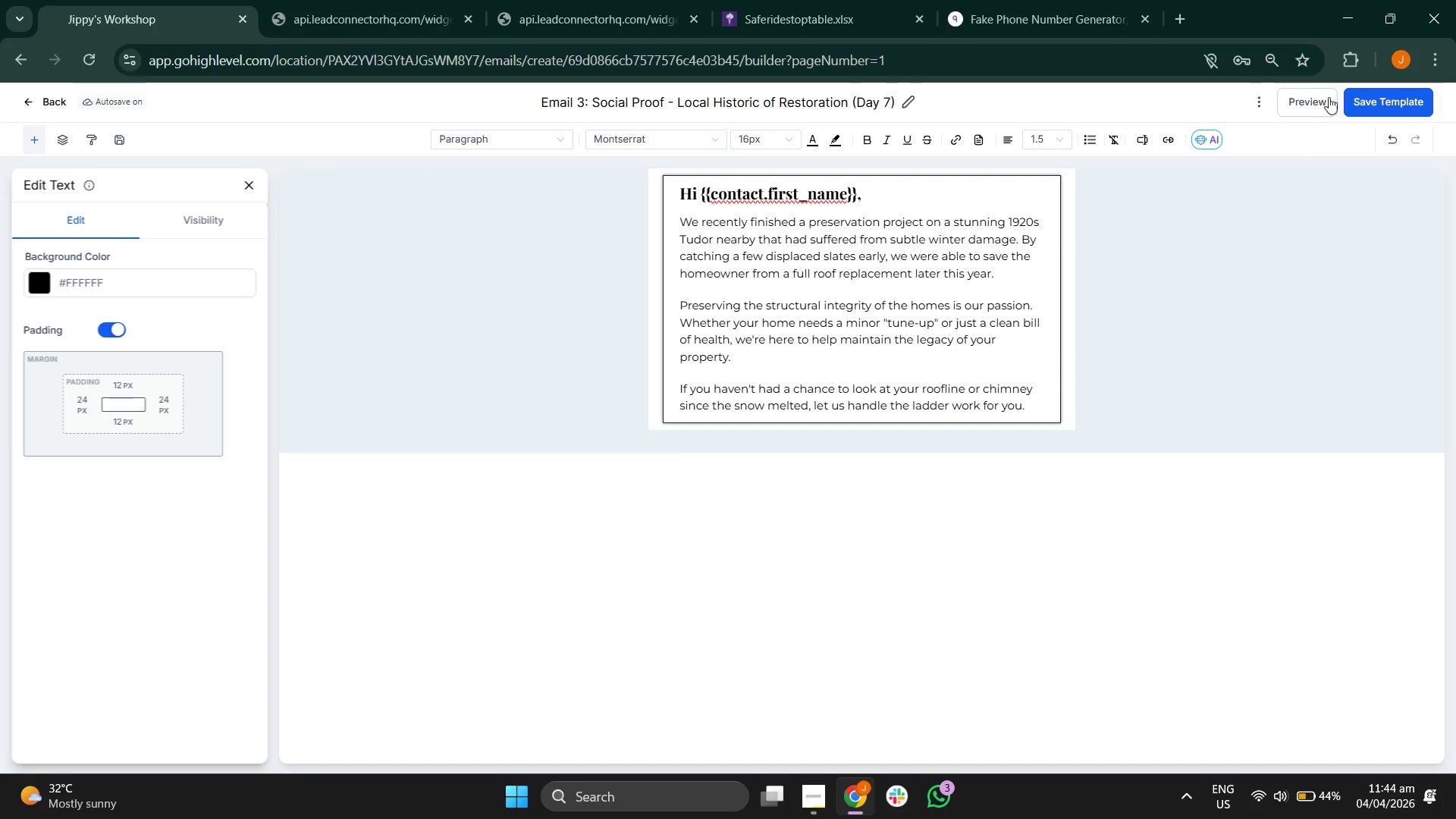 
left_click([1323, 96])
 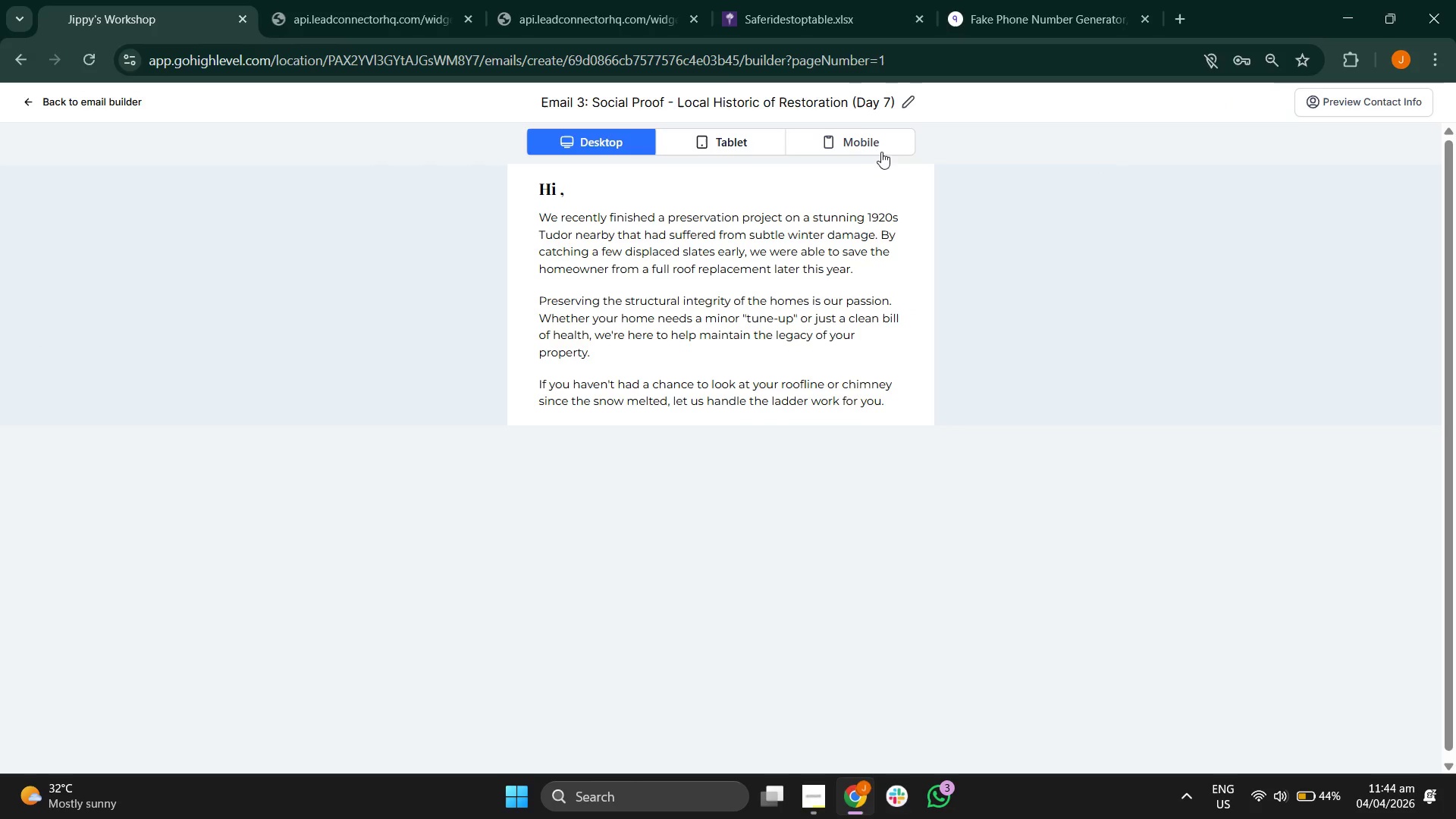 
left_click([758, 142])
 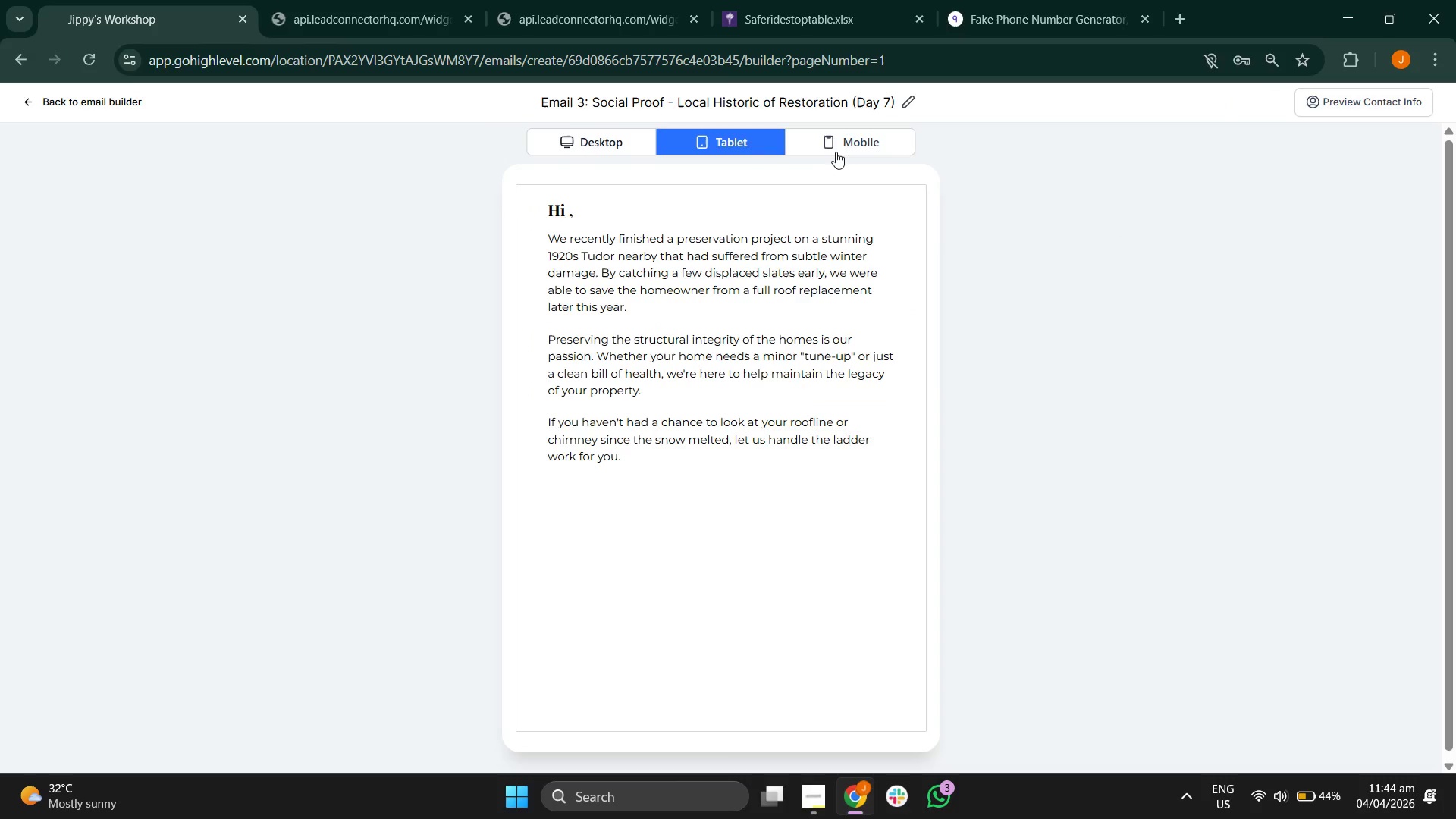 
left_click([838, 152])
 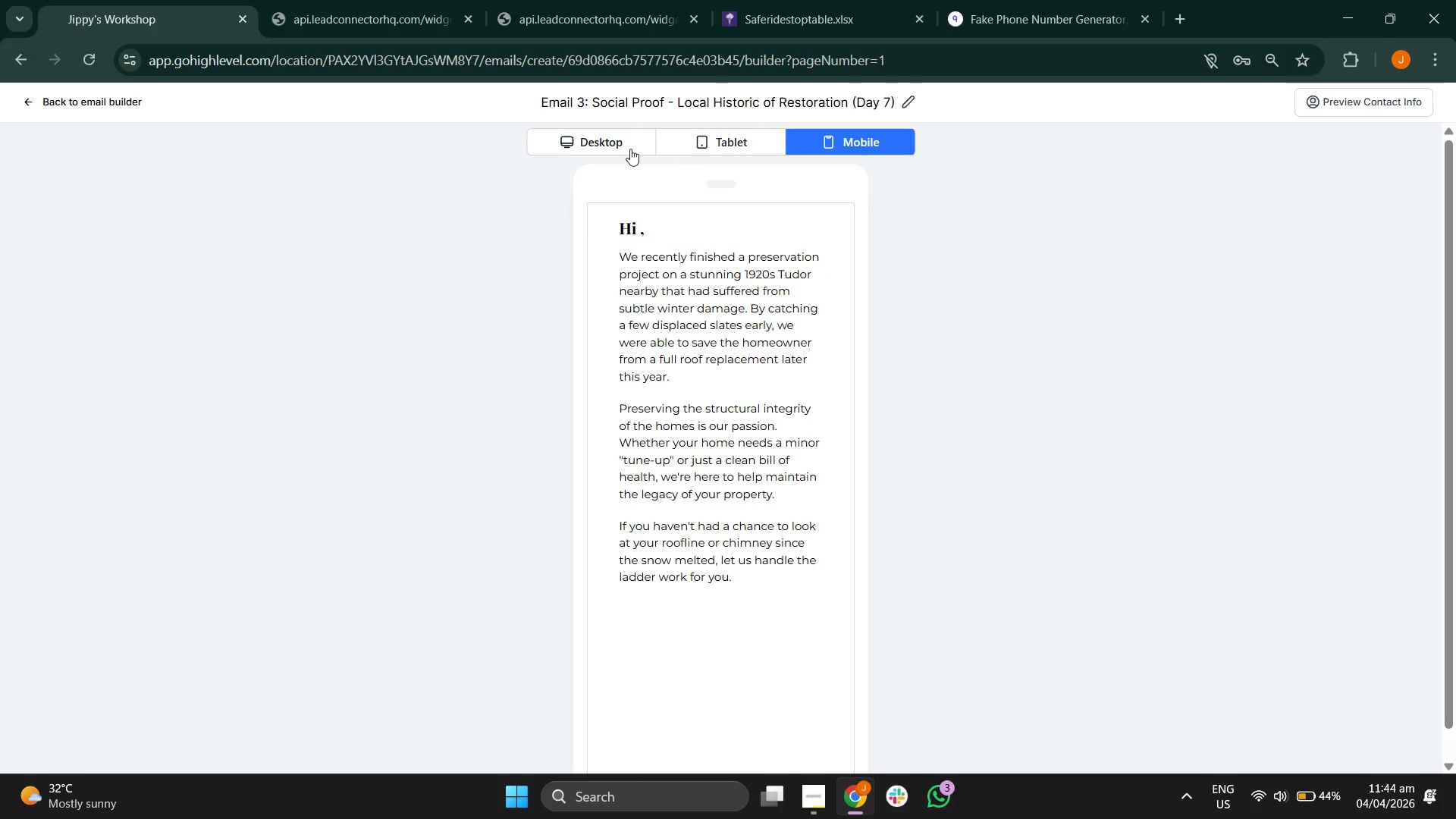 
left_click([576, 145])
 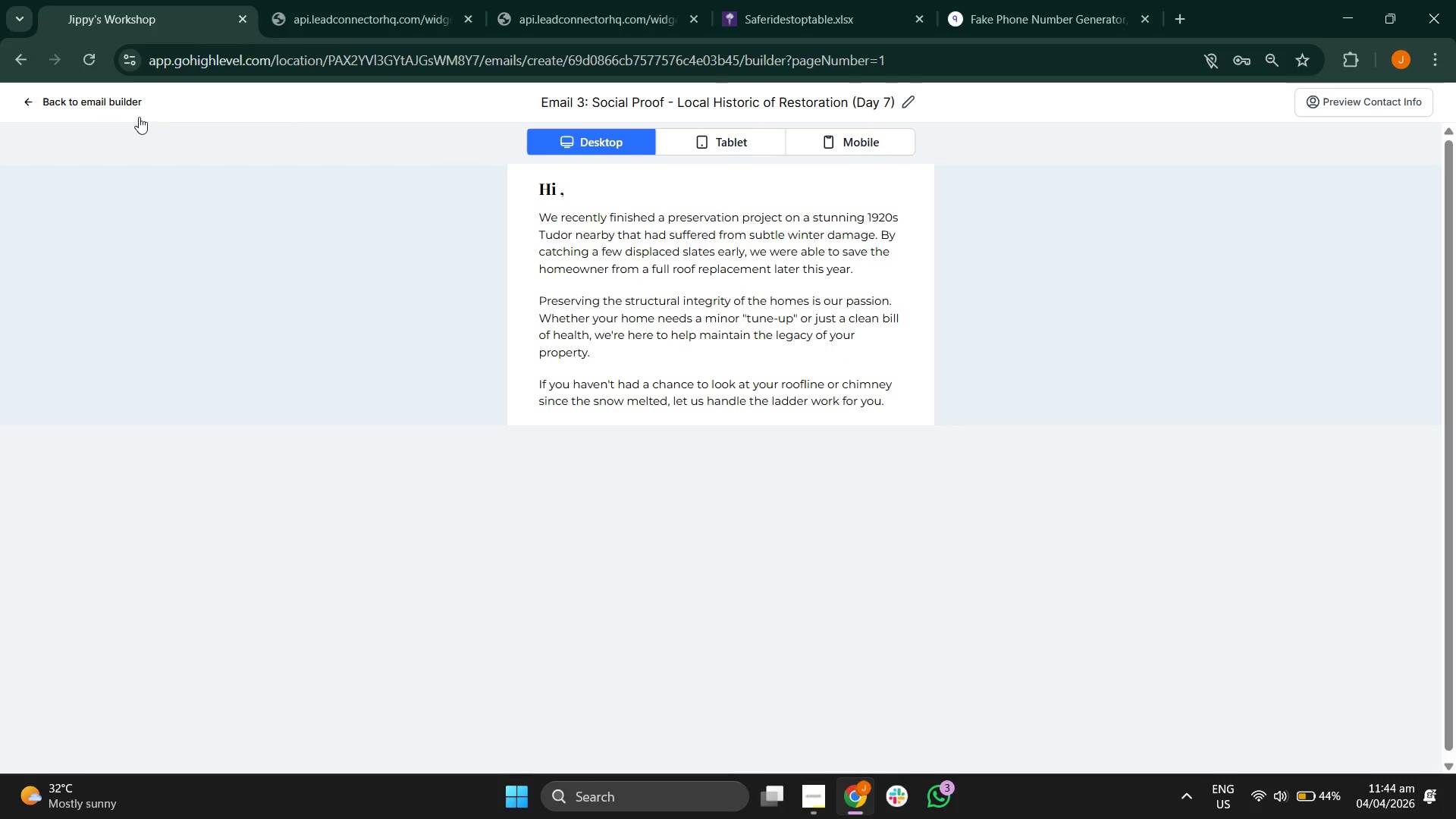 
left_click([126, 104])
 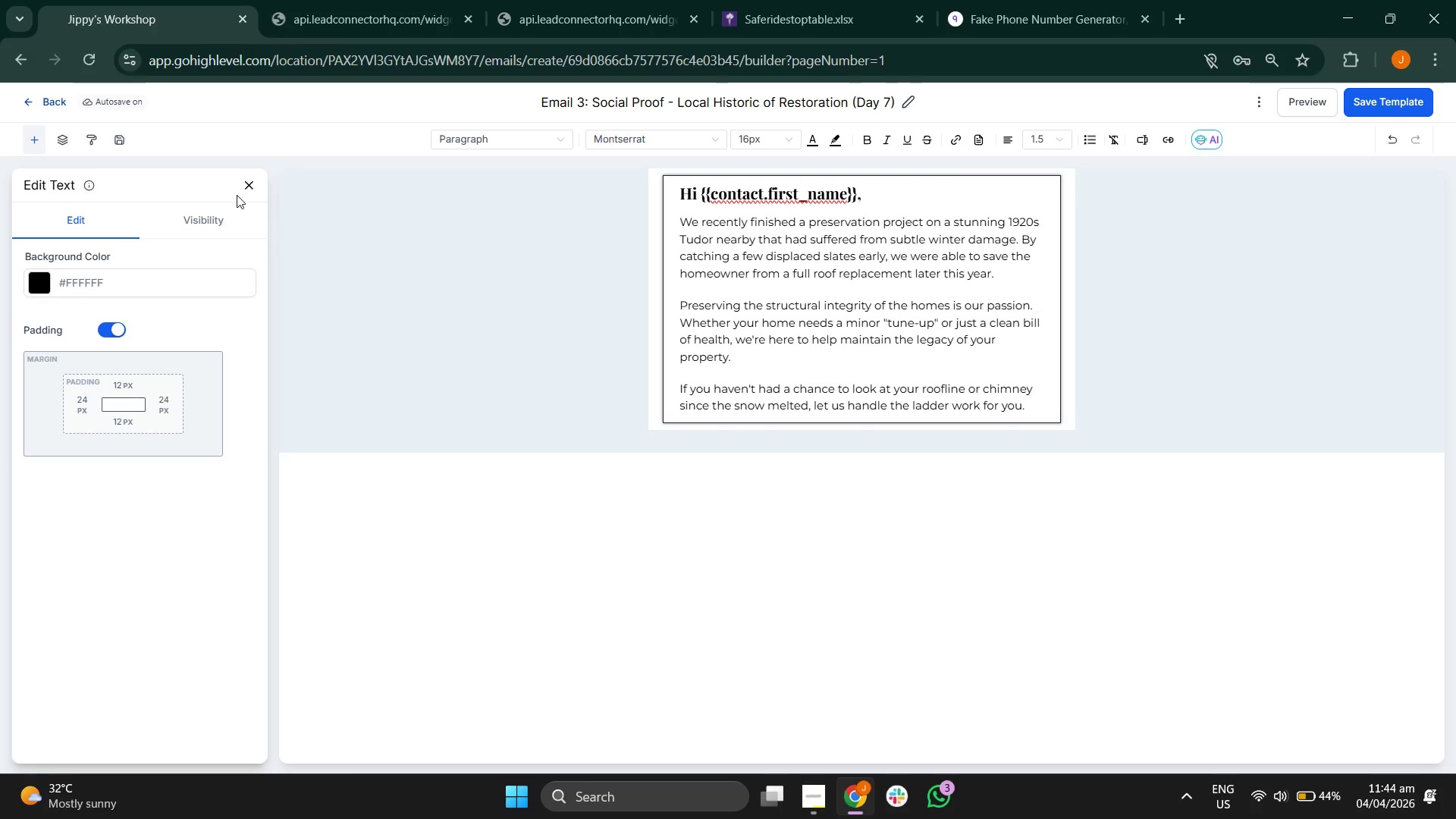 
left_click([246, 185])
 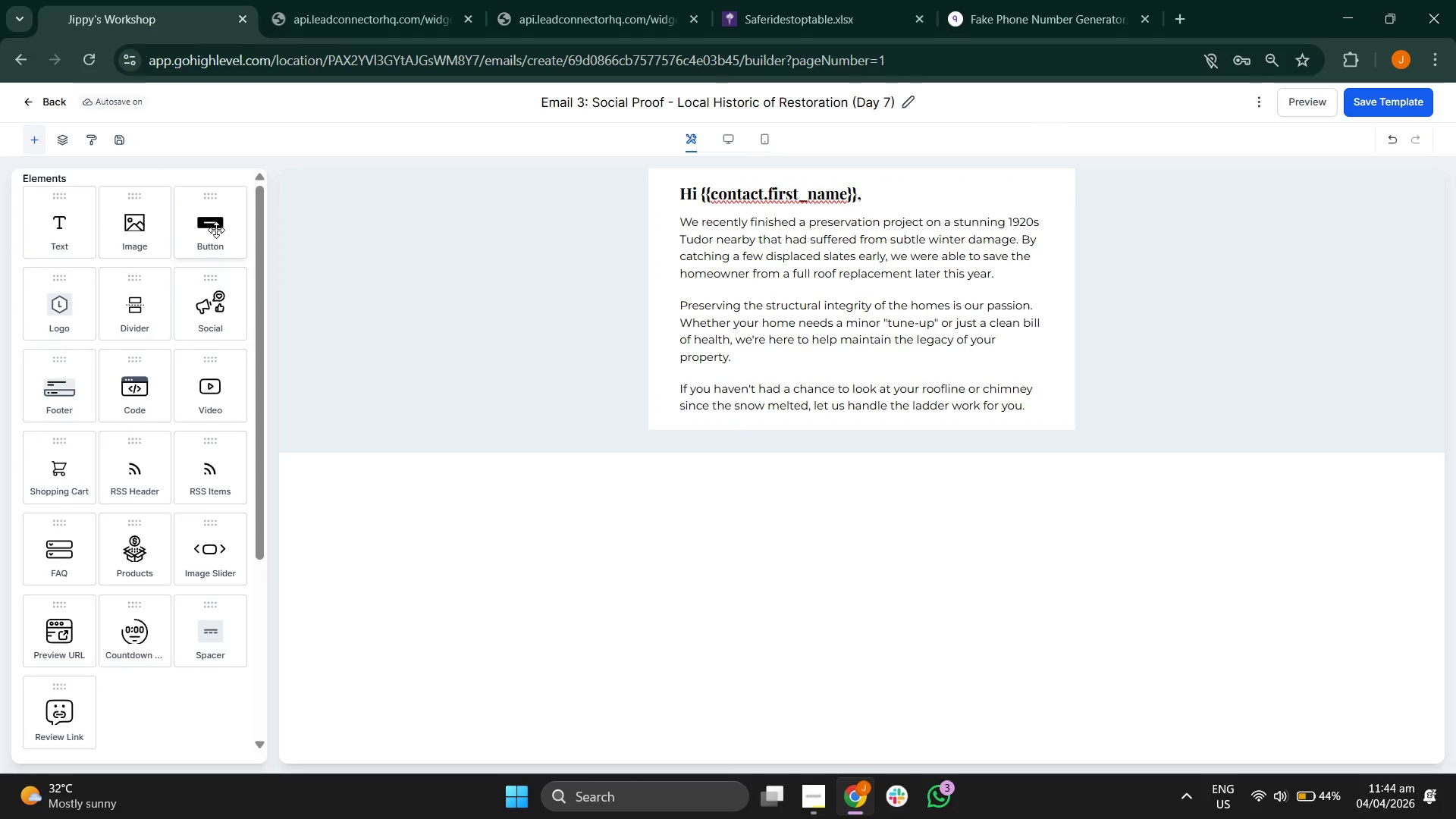 
left_click_drag(start_coordinate=[216, 230], to_coordinate=[651, 409])
 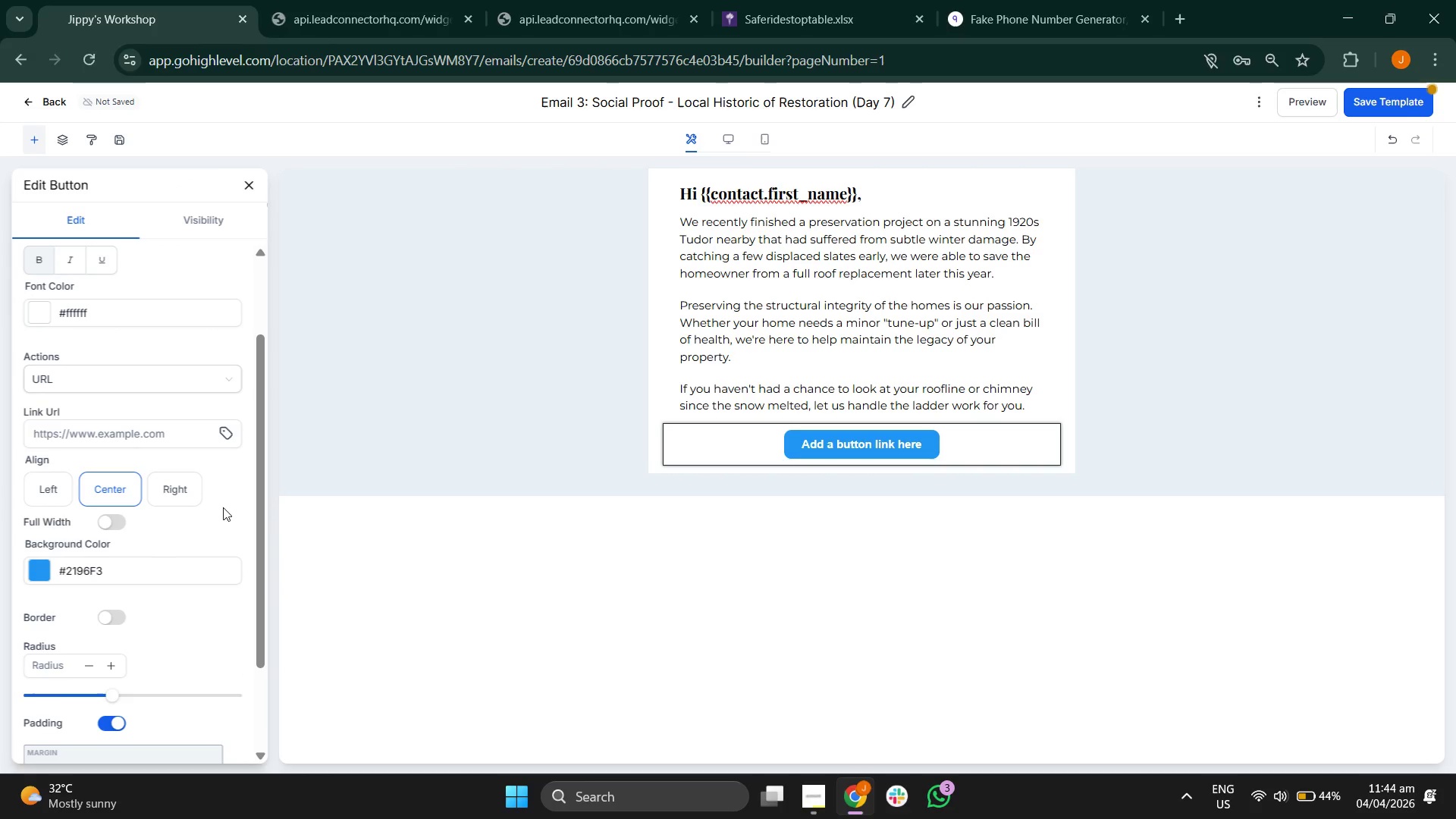 
left_click([36, 564])
 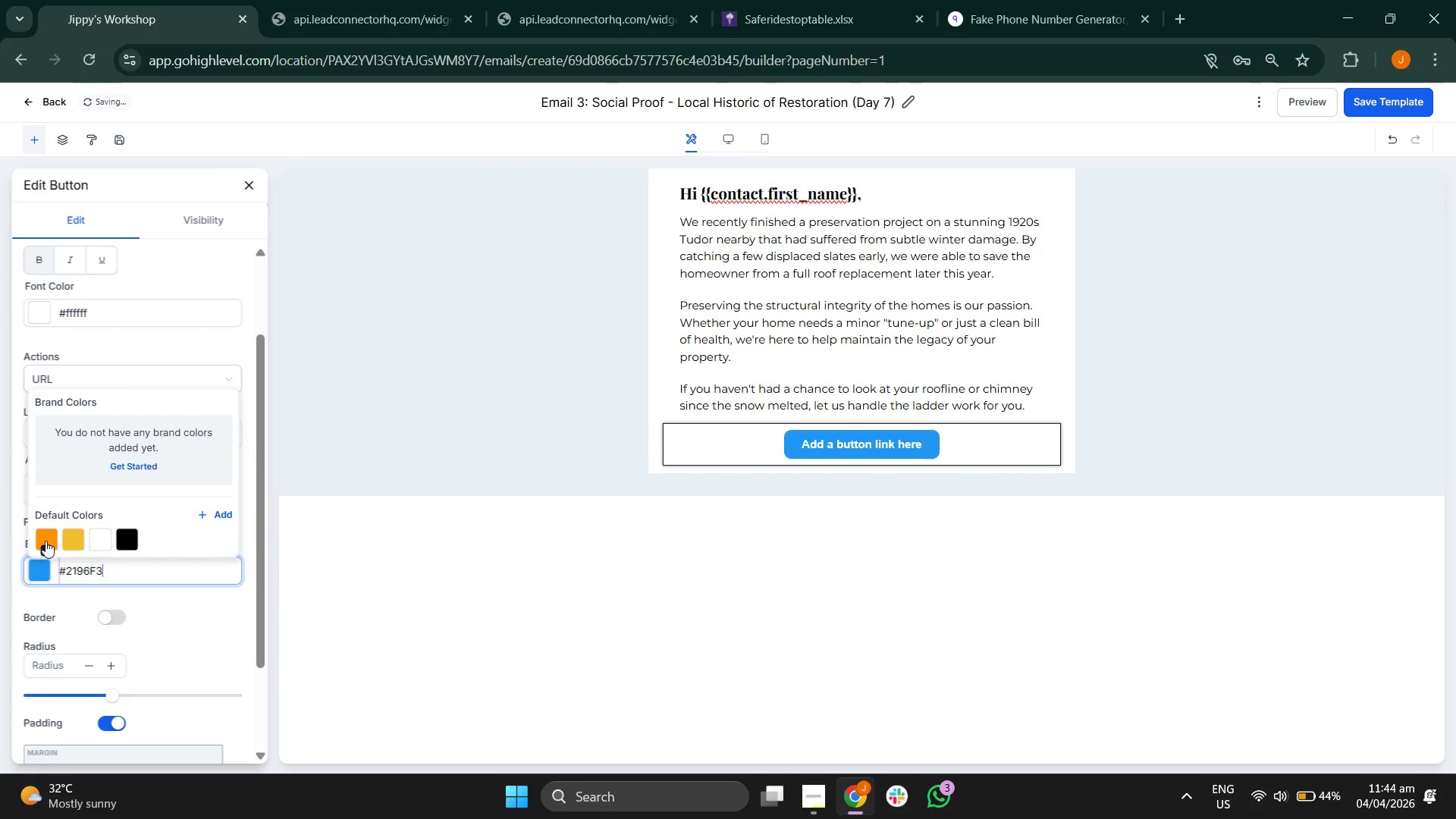 
left_click([46, 531])
 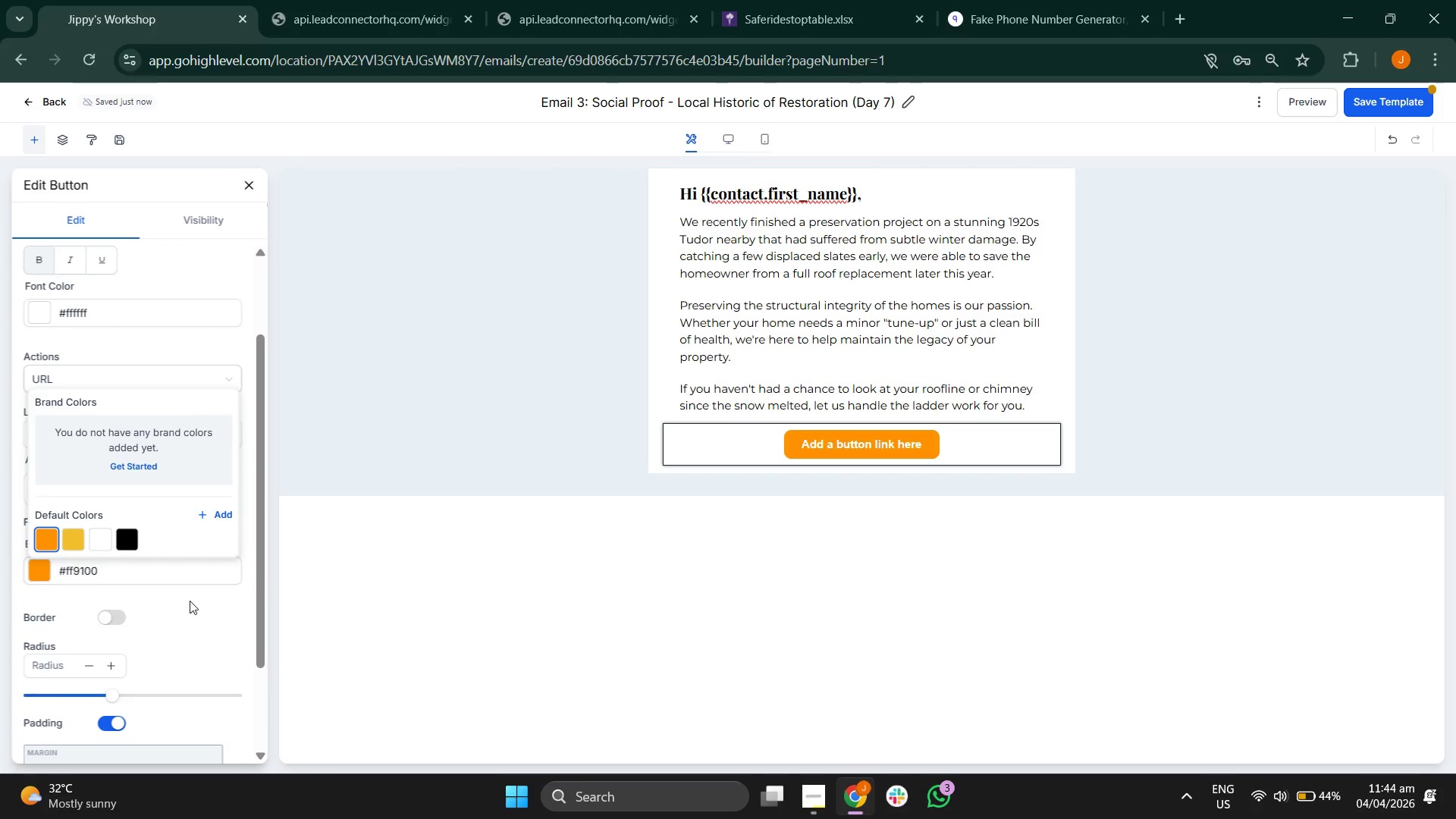 
left_click([193, 601])
 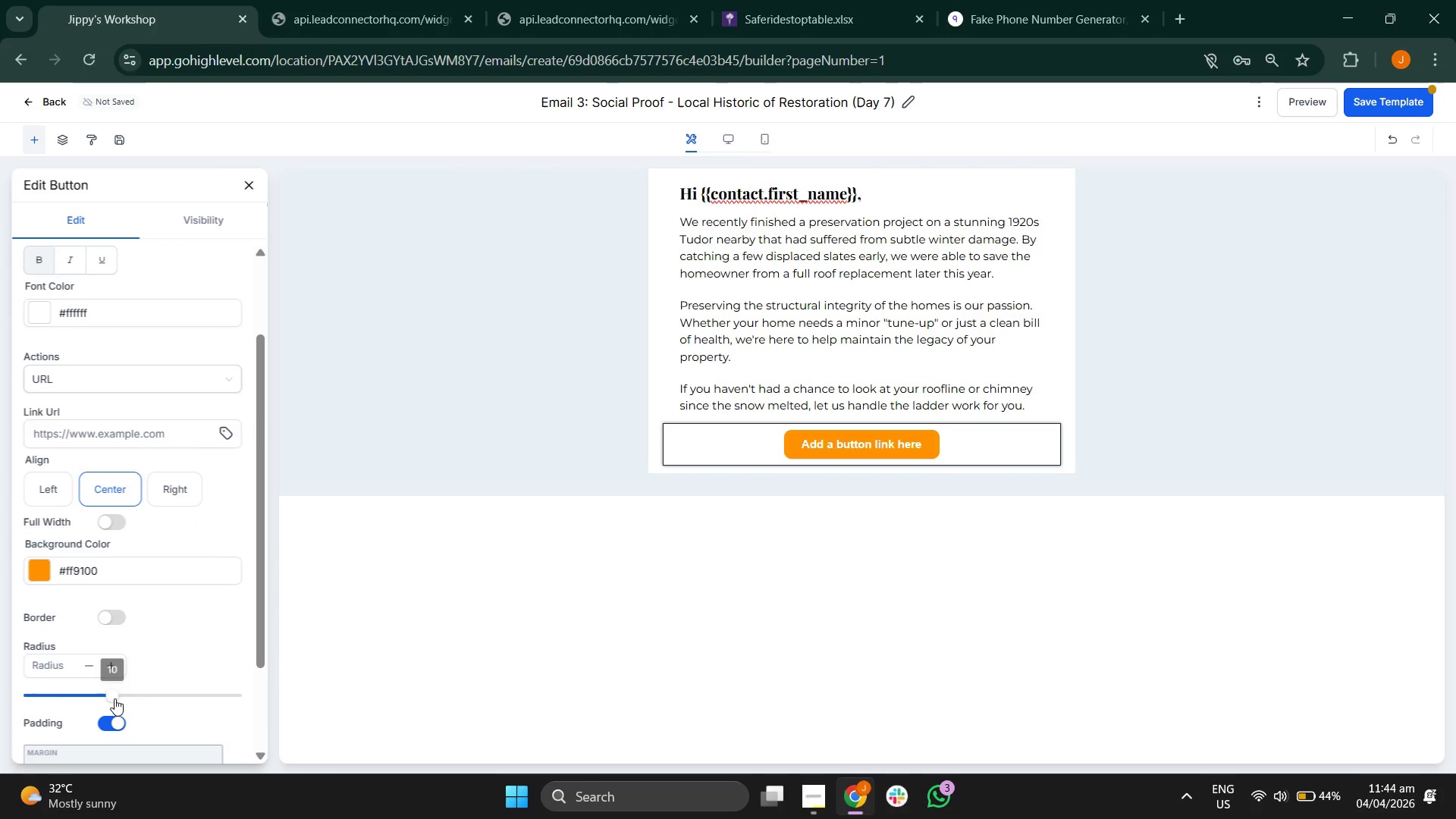 
left_click_drag(start_coordinate=[115, 698], to_coordinate=[197, 695])
 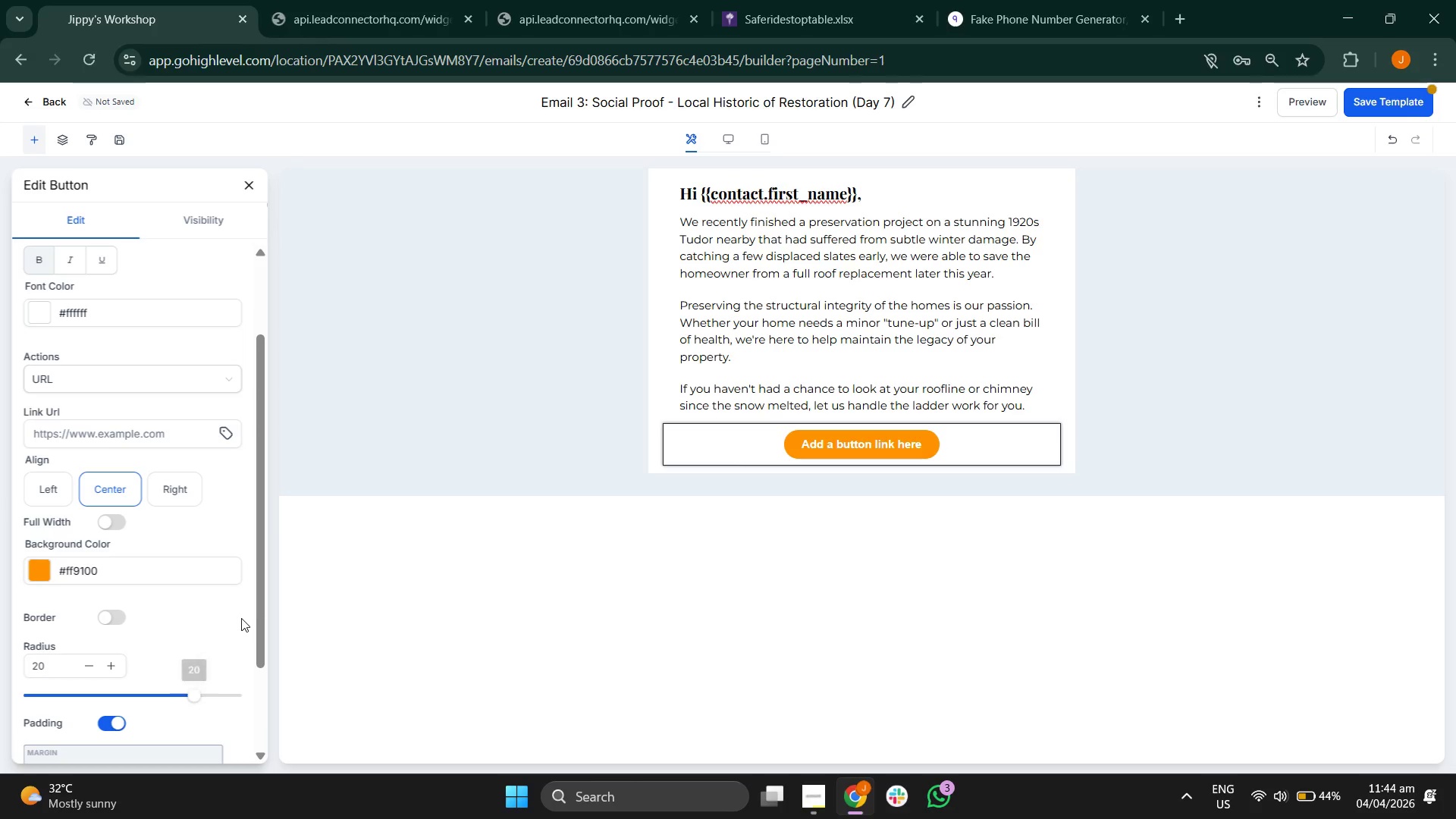 
left_click([241, 618])
 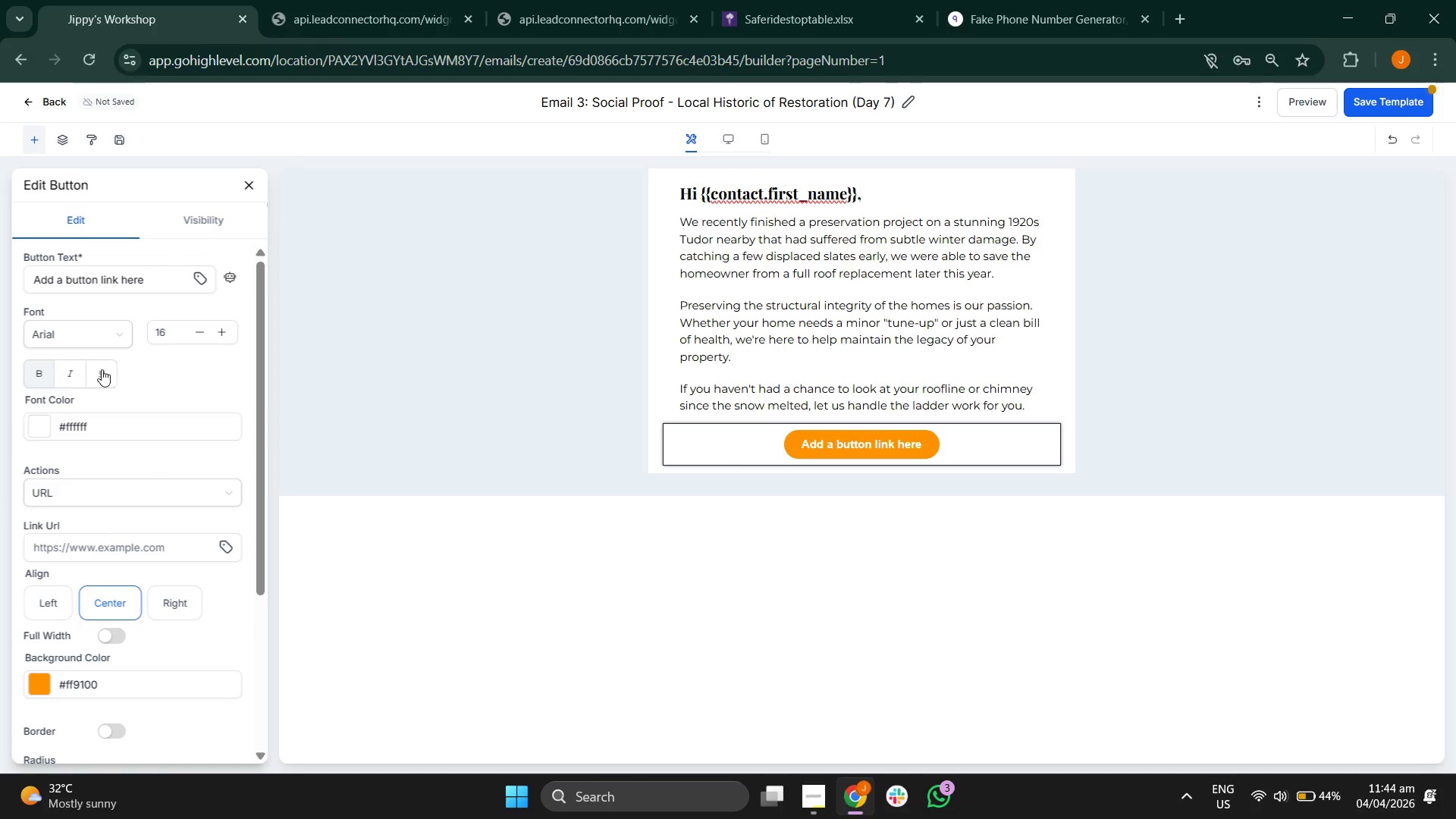 
left_click([100, 338])
 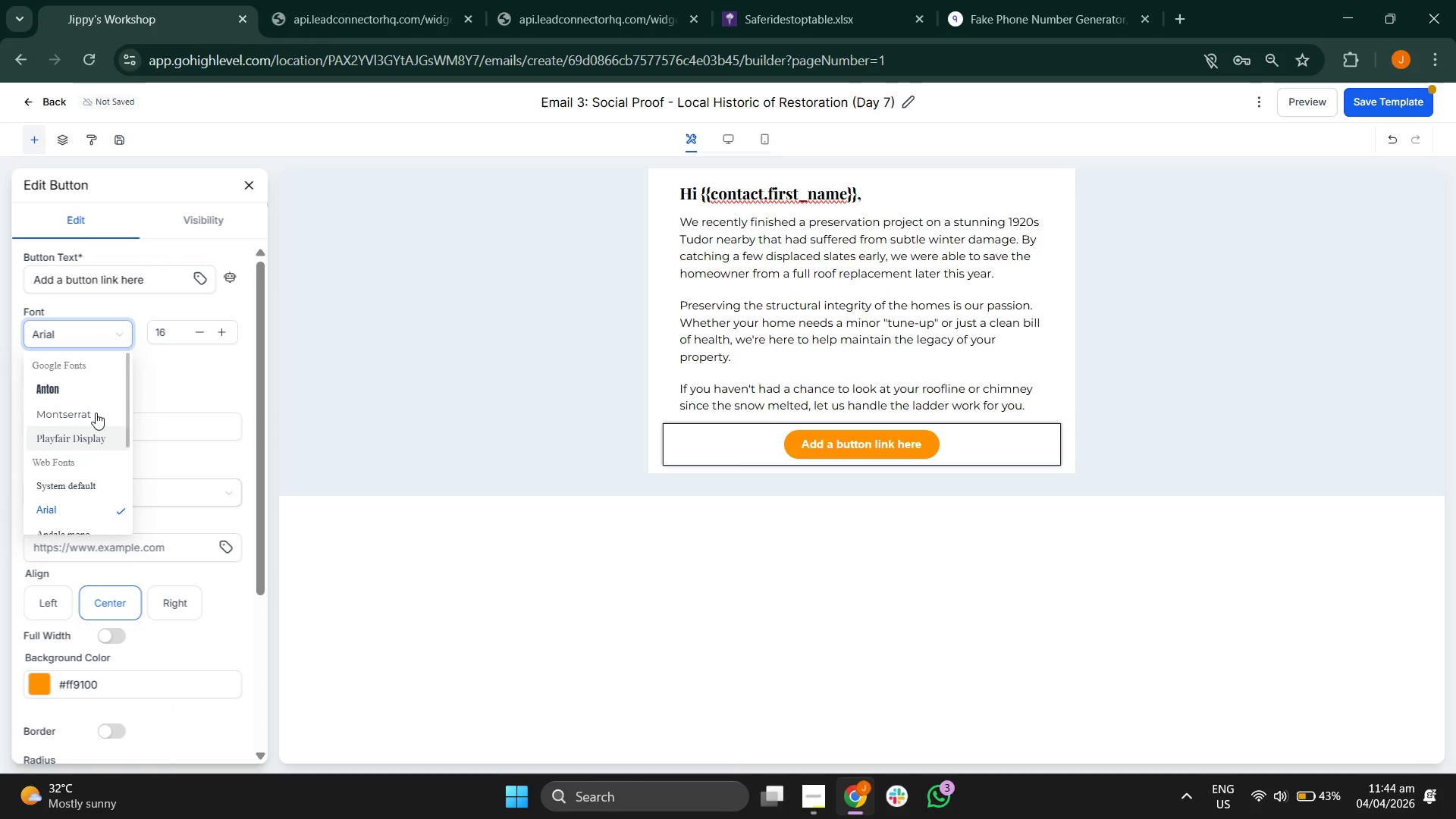 
left_click([96, 406])
 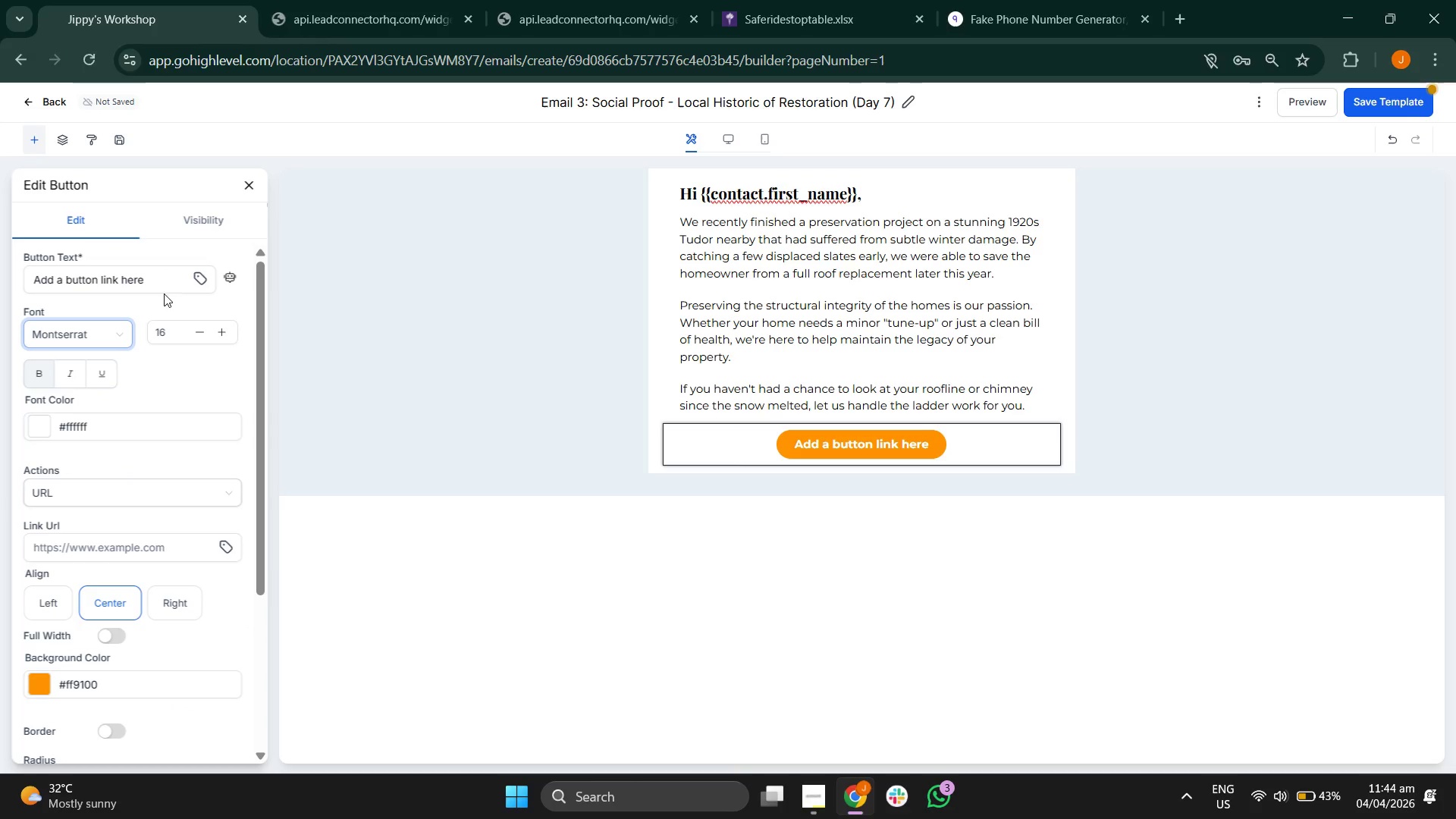 
left_click([169, 289])
 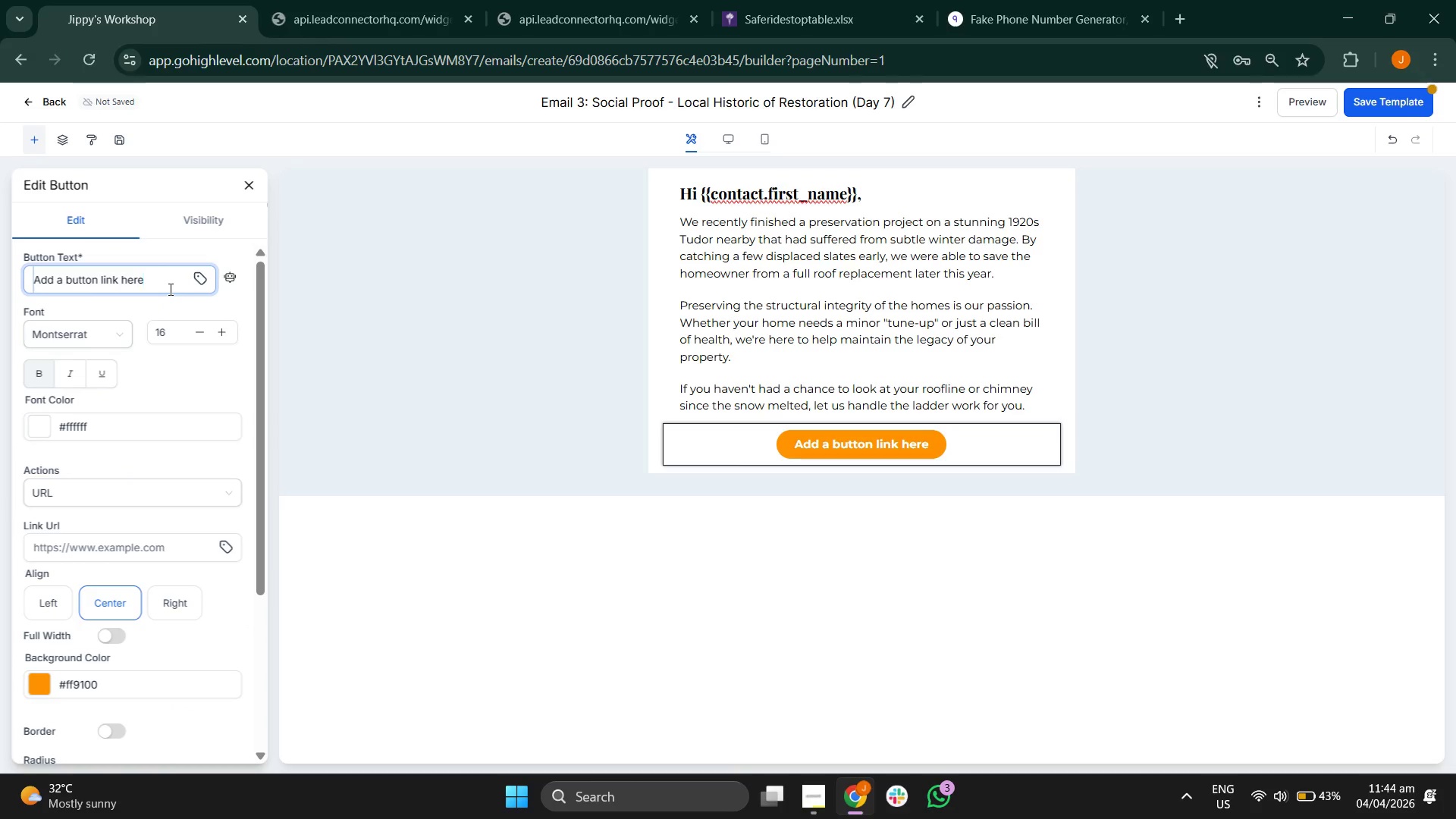 
key(Backspace)
key(Backspace)
key(Backspace)
key(Backspace)
key(Backspace)
key(Backspace)
key(Backspace)
key(Backspace)
key(Backspace)
key(Backspace)
key(Backspace)
key(Backspace)
key(Backspace)
key(Backspace)
key(Backspace)
key(Backspace)
key(Backspace)
key(Backspace)
key(Backspace)
key(Backspace)
key(Backspace)
key(Backspace)
type(View Available Inspection Slots)
 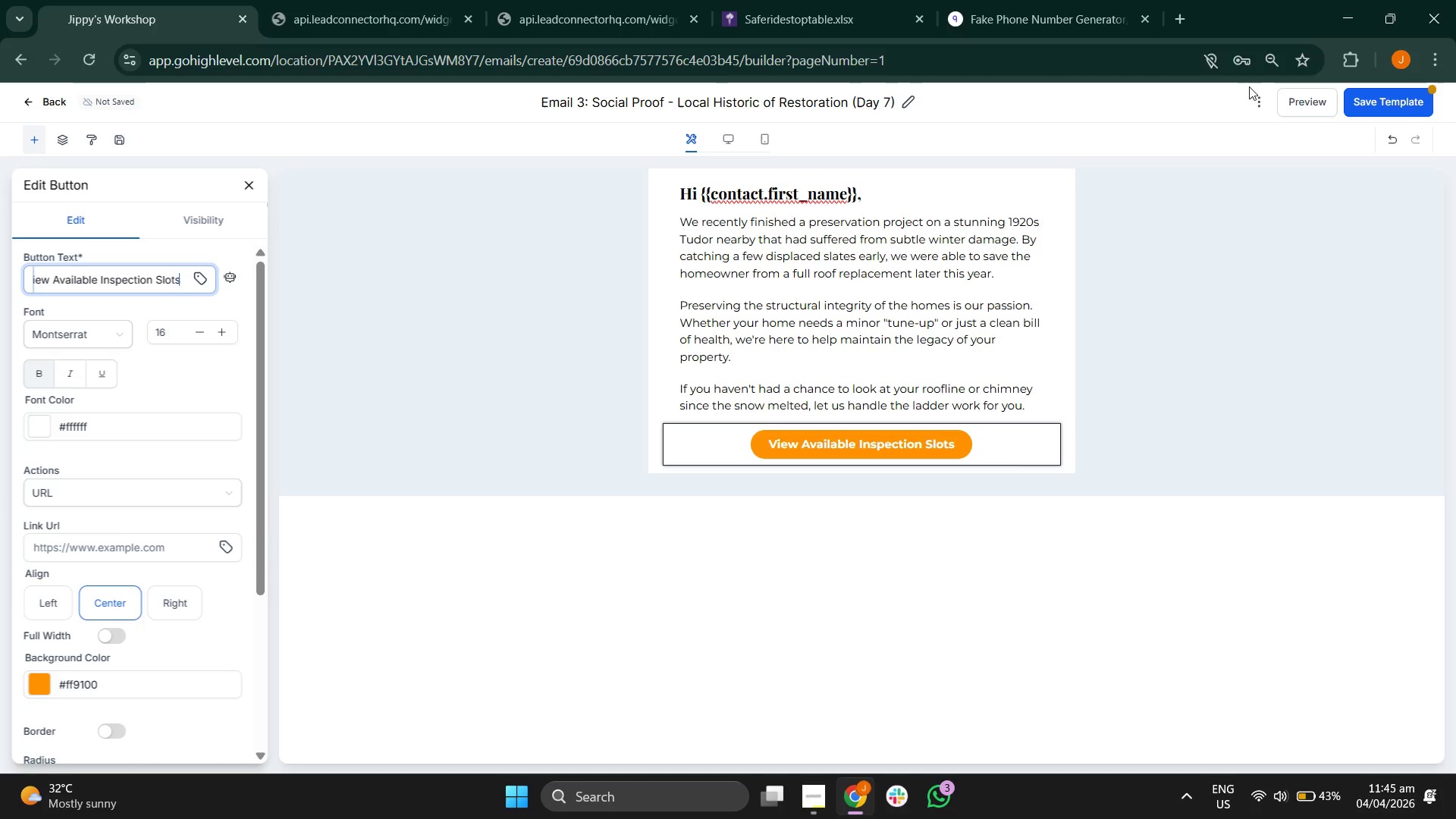 
left_click([1403, 105])
 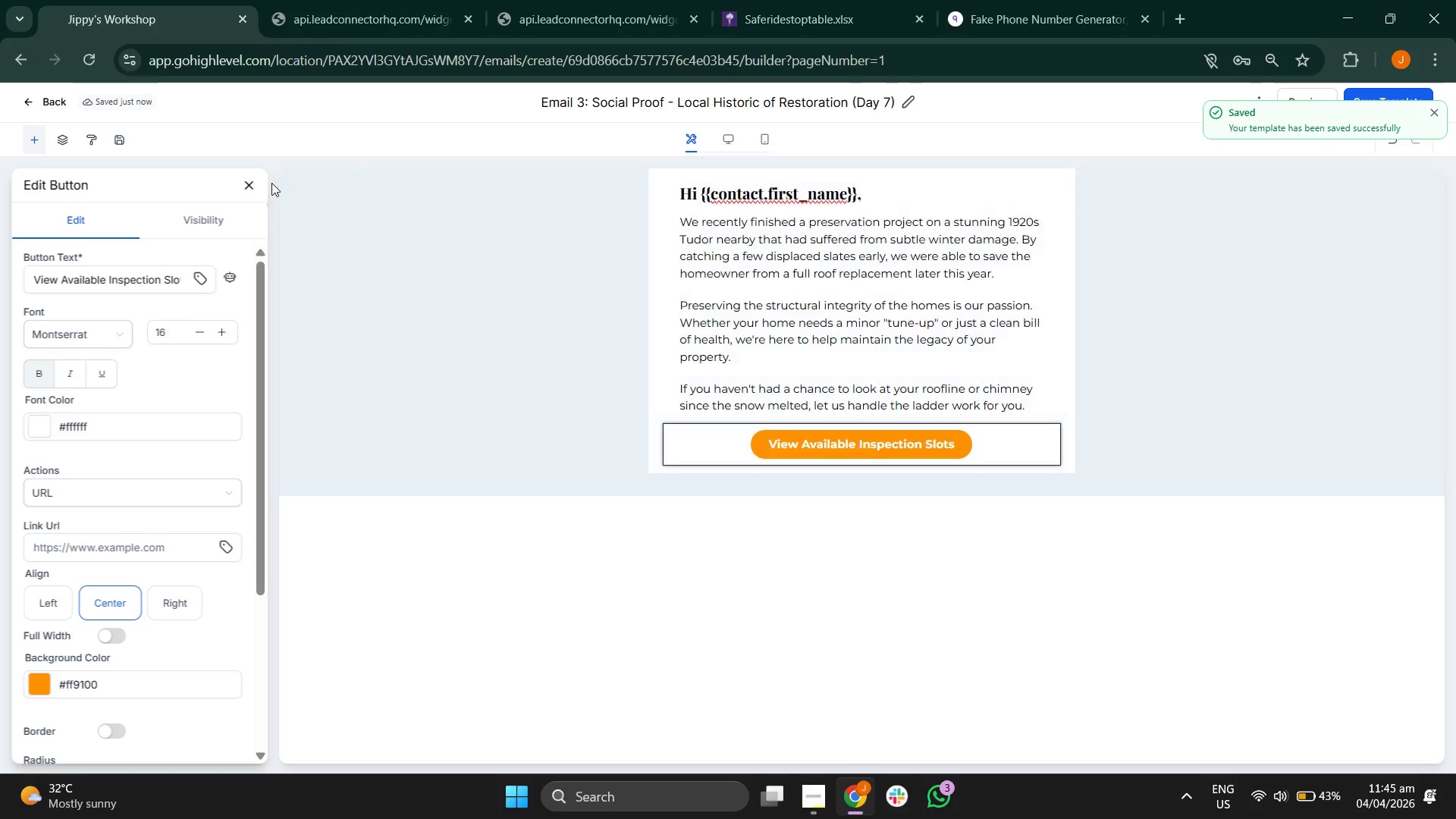 
left_click([248, 185])
 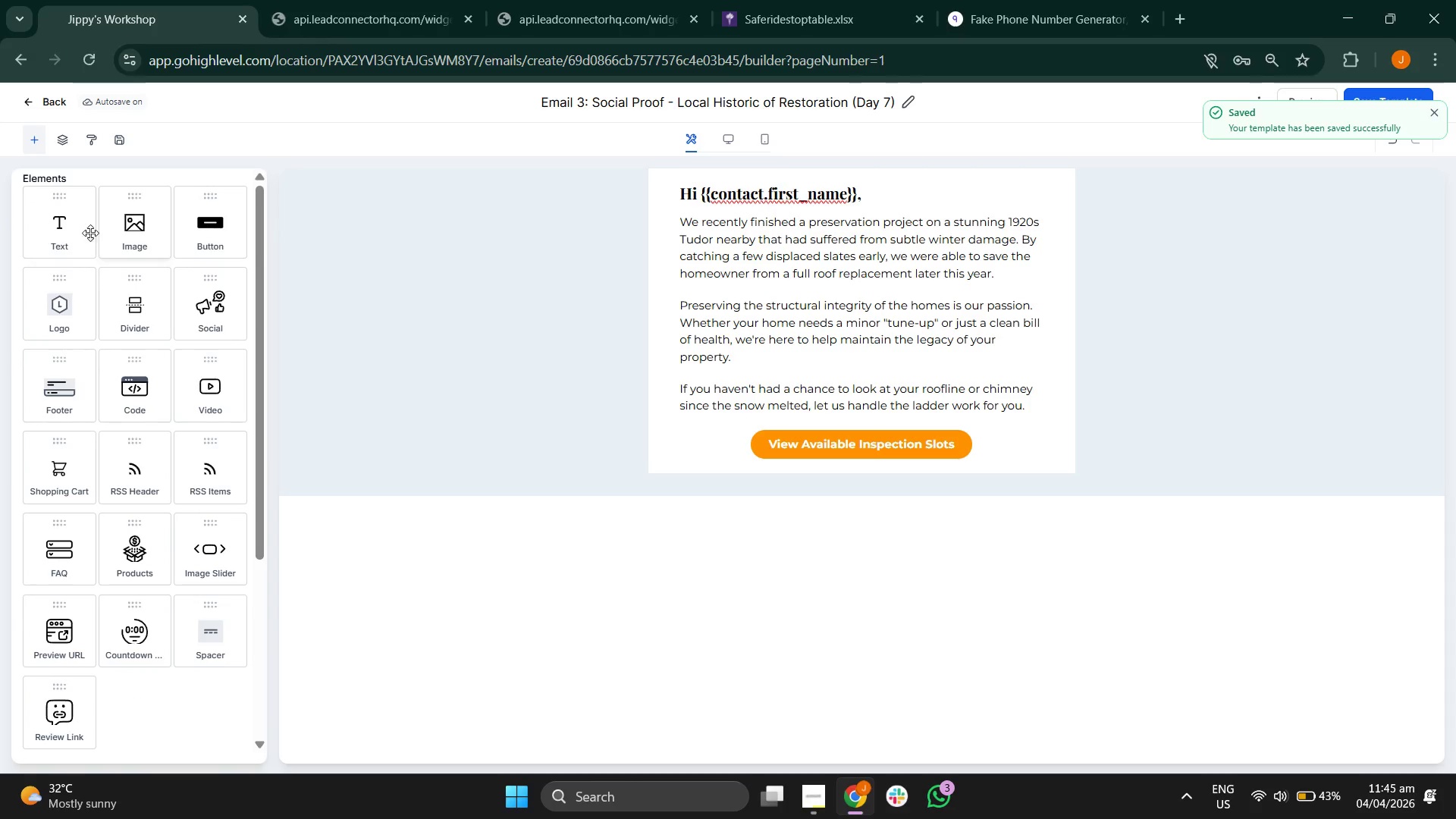 
left_click_drag(start_coordinate=[74, 231], to_coordinate=[711, 459])
 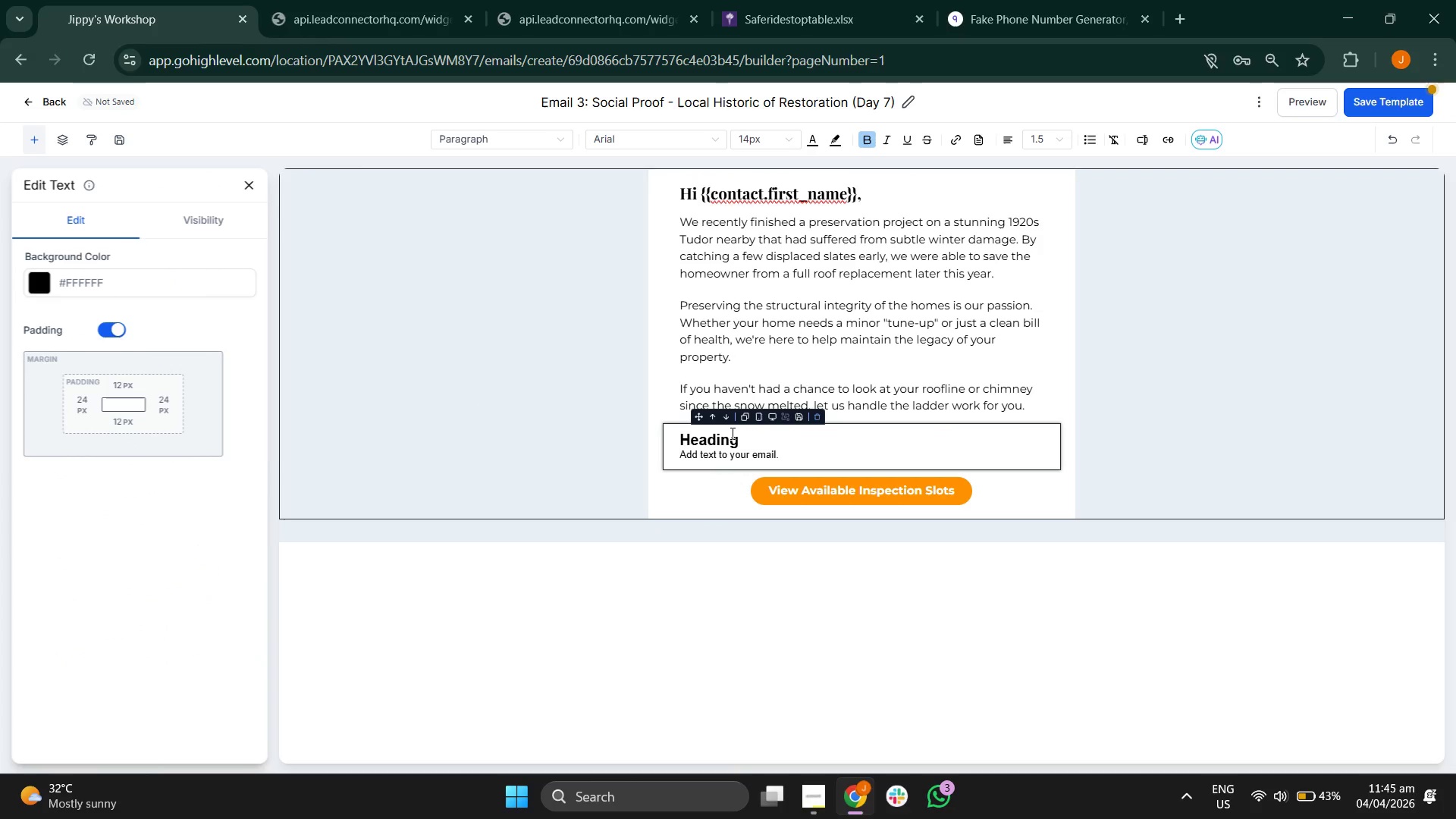 
left_click([722, 425])
 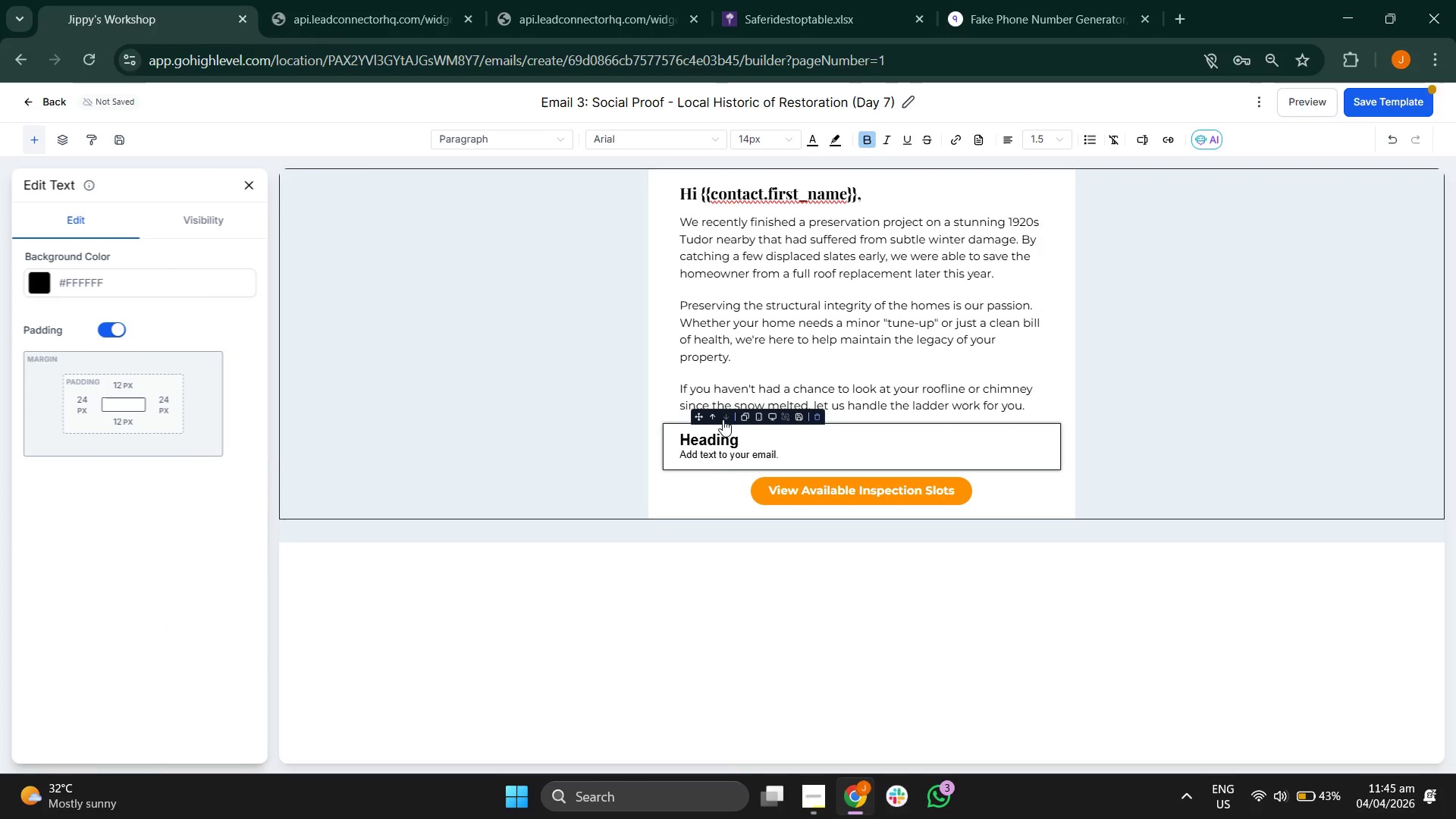 
left_click([723, 419])
 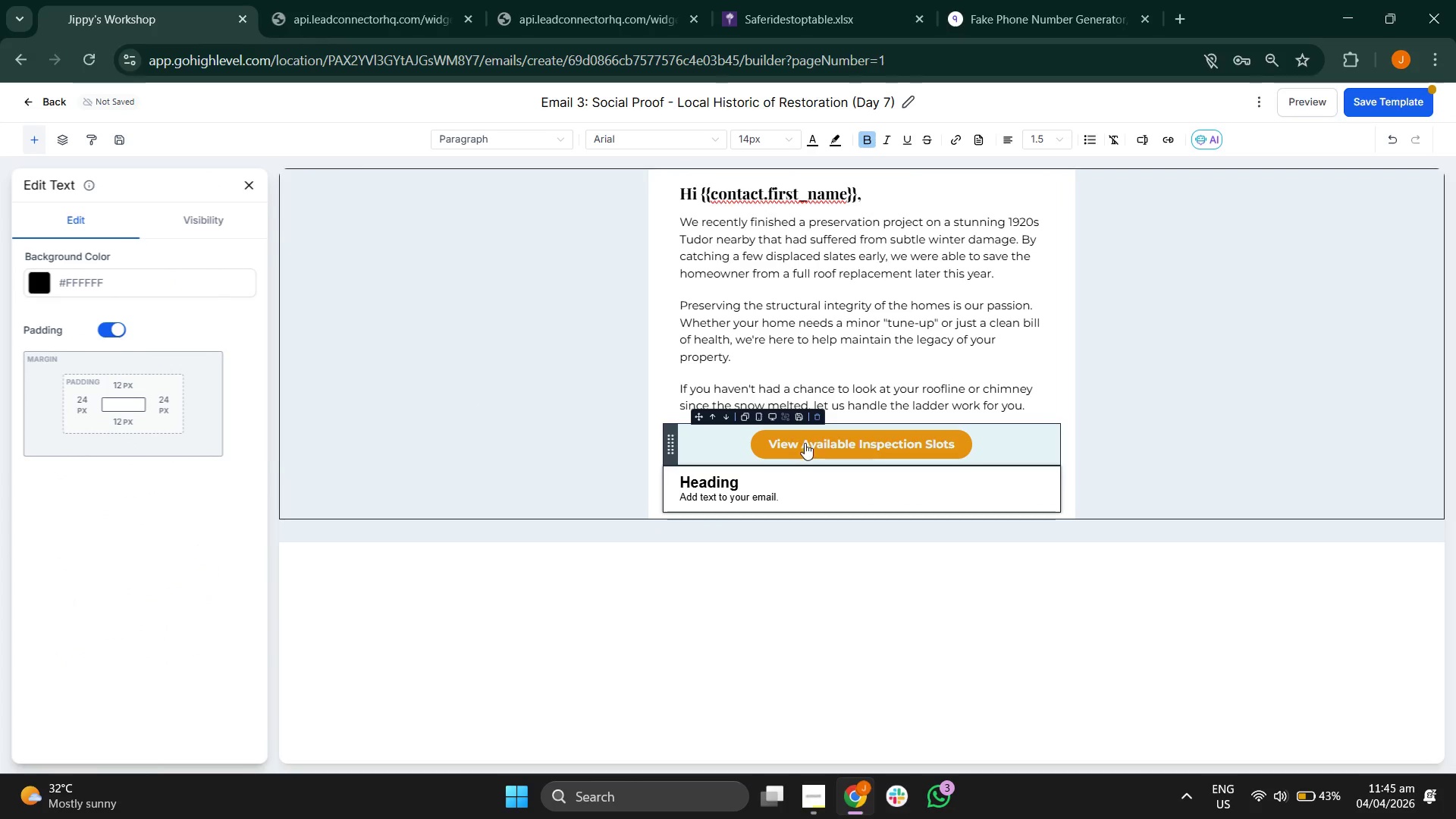 
left_click([819, 443])
 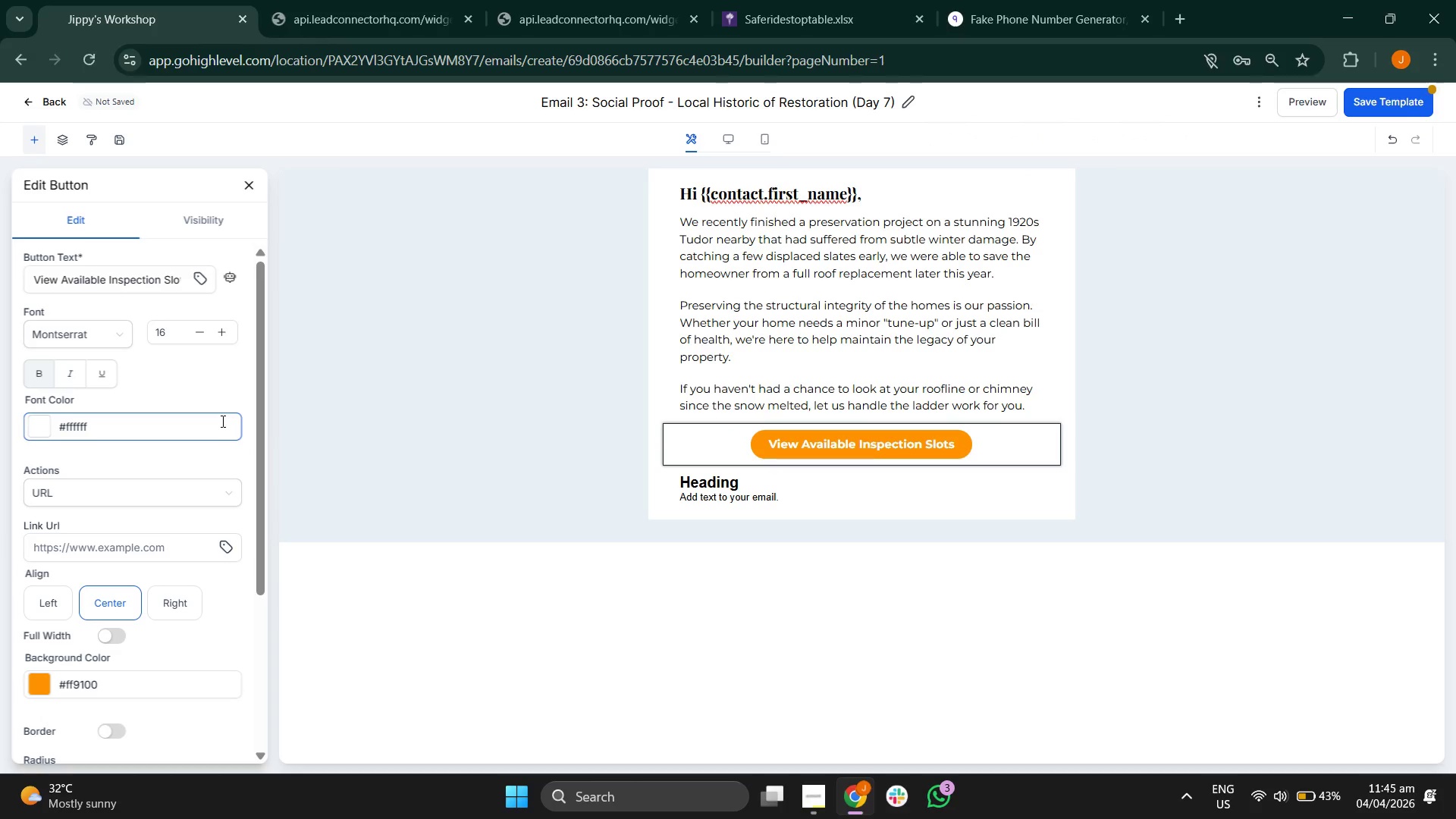 
left_click([221, 372])
 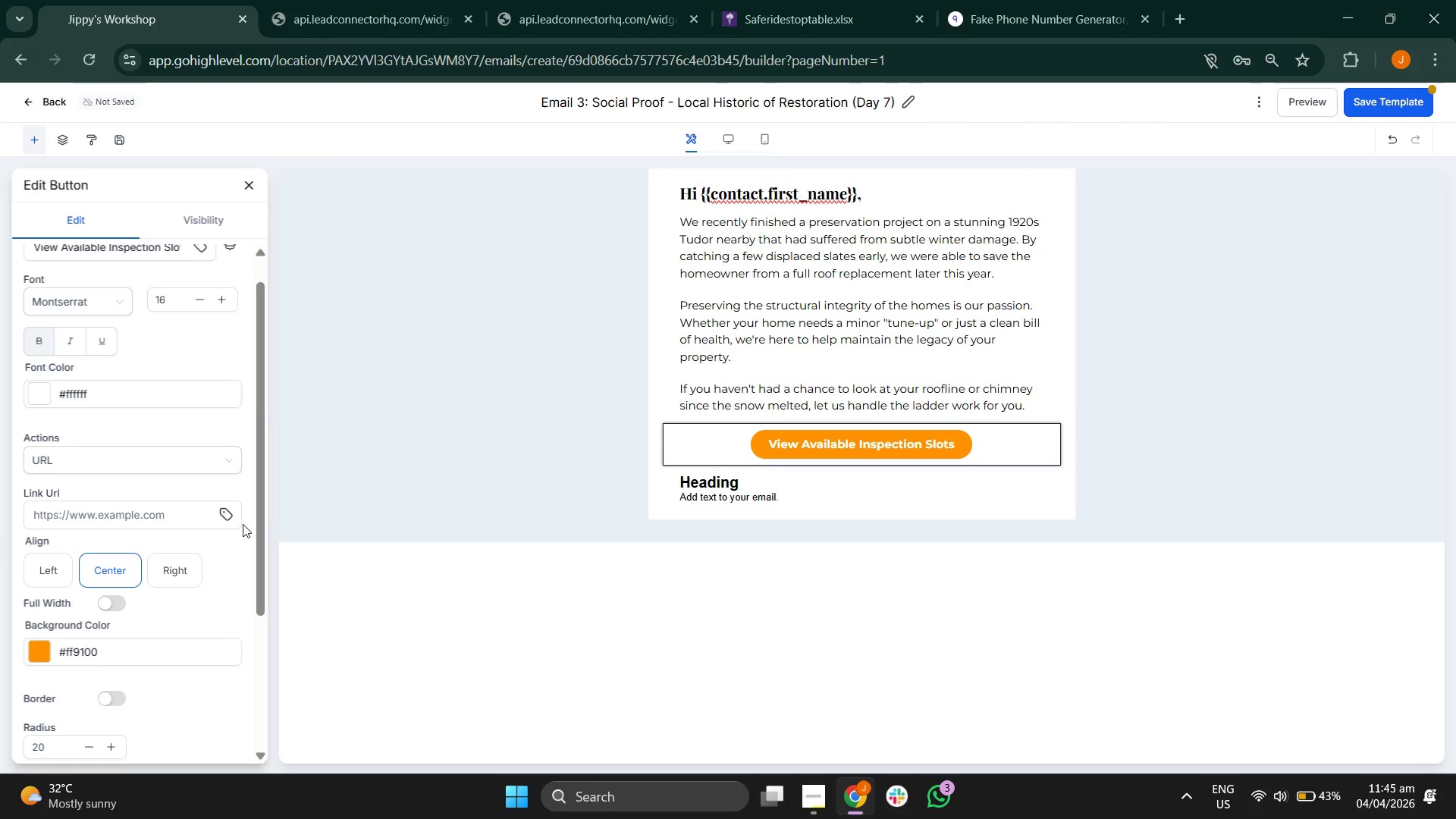 
left_click([227, 519])
 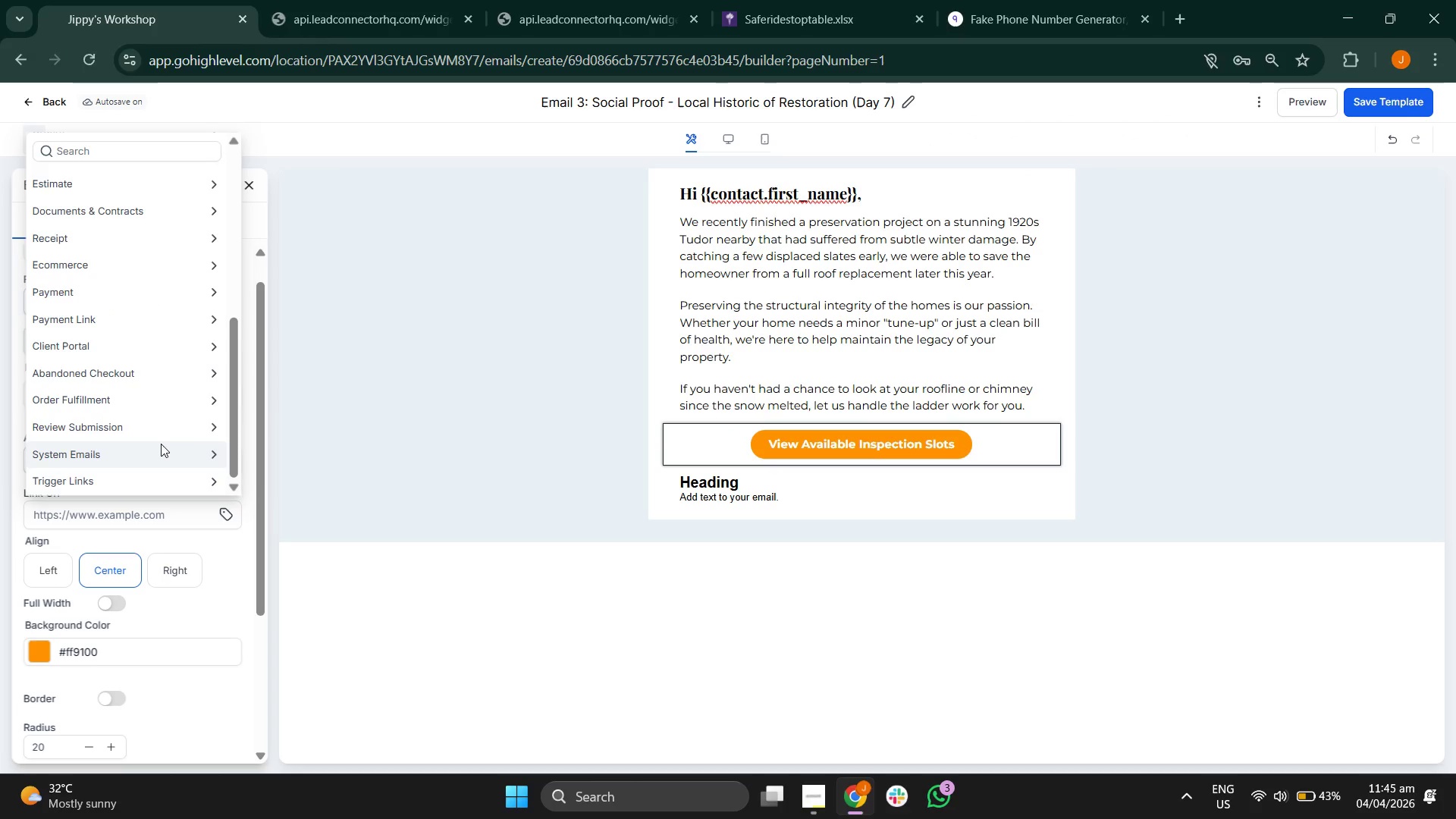 
left_click([144, 478])
 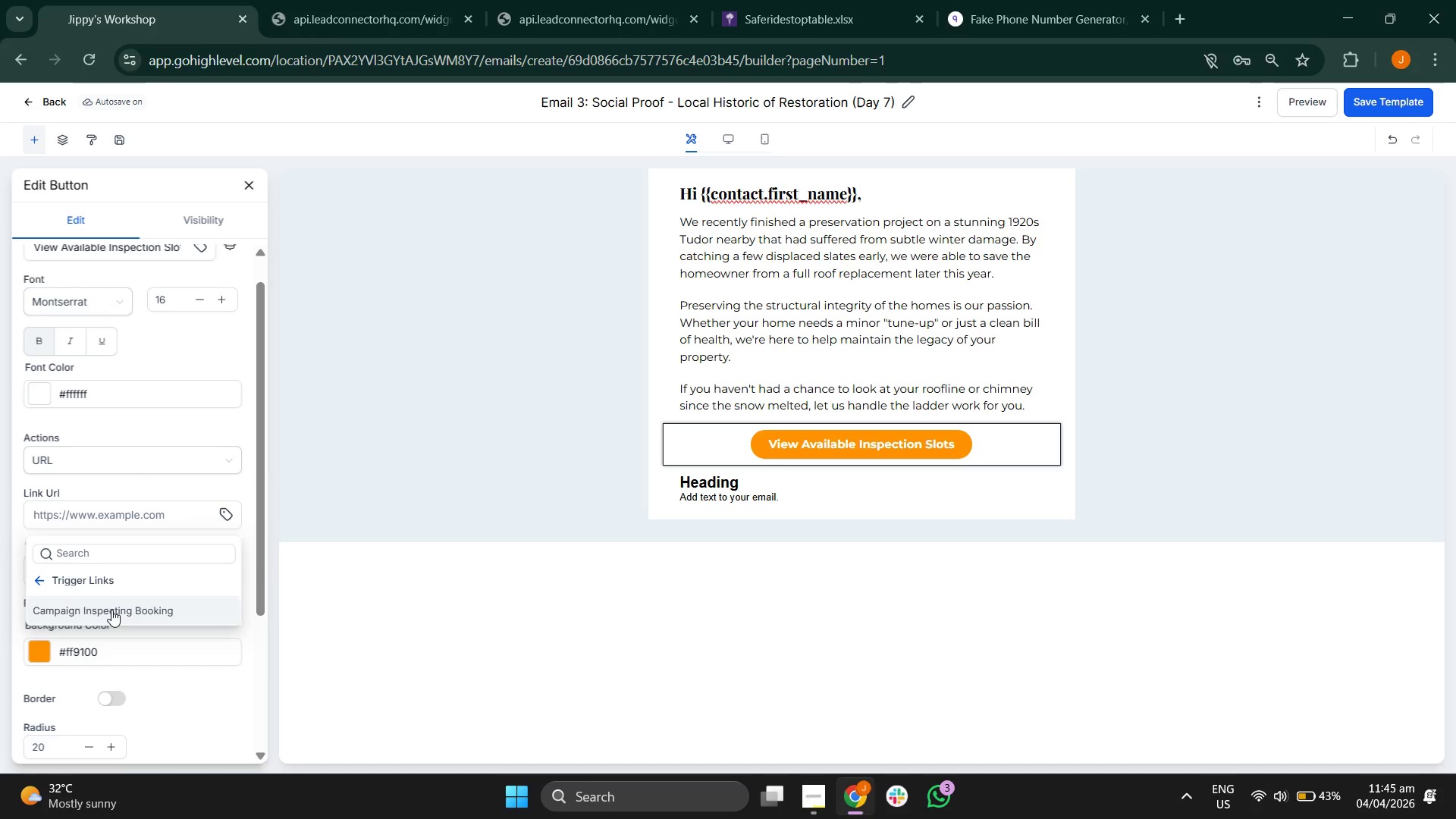 
left_click([106, 611])
 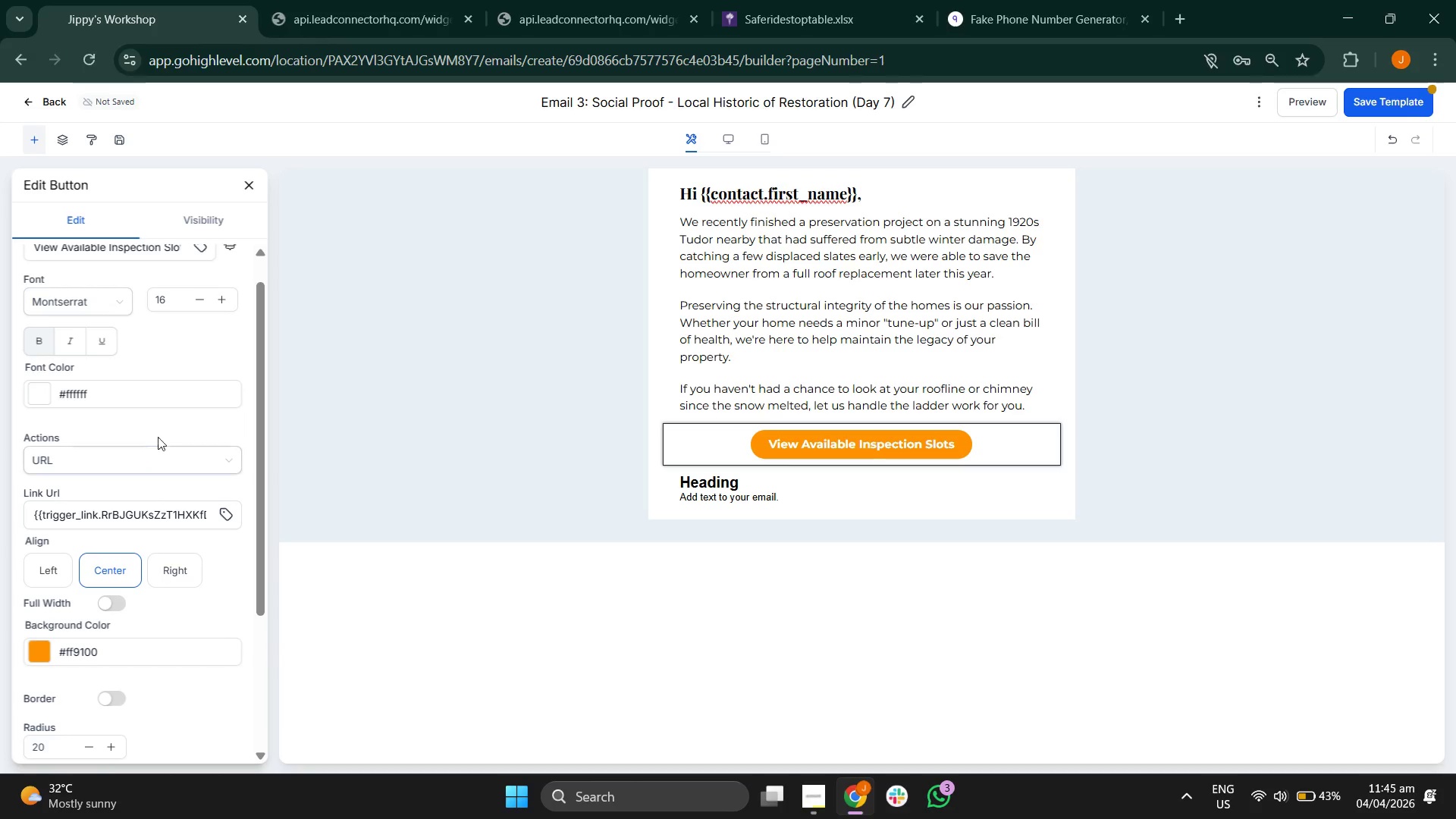 
left_click([163, 428])
 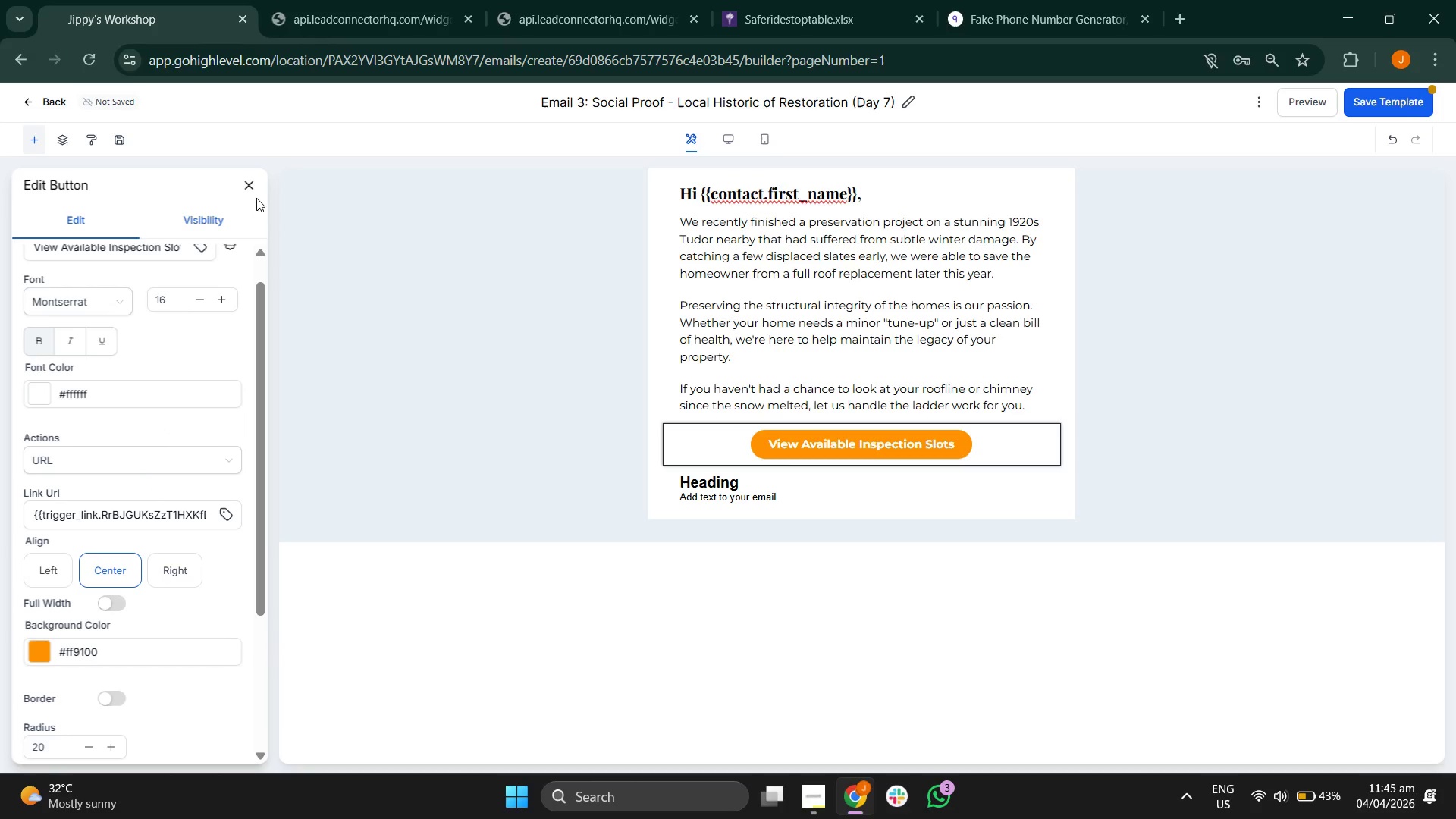 
left_click([254, 181])
 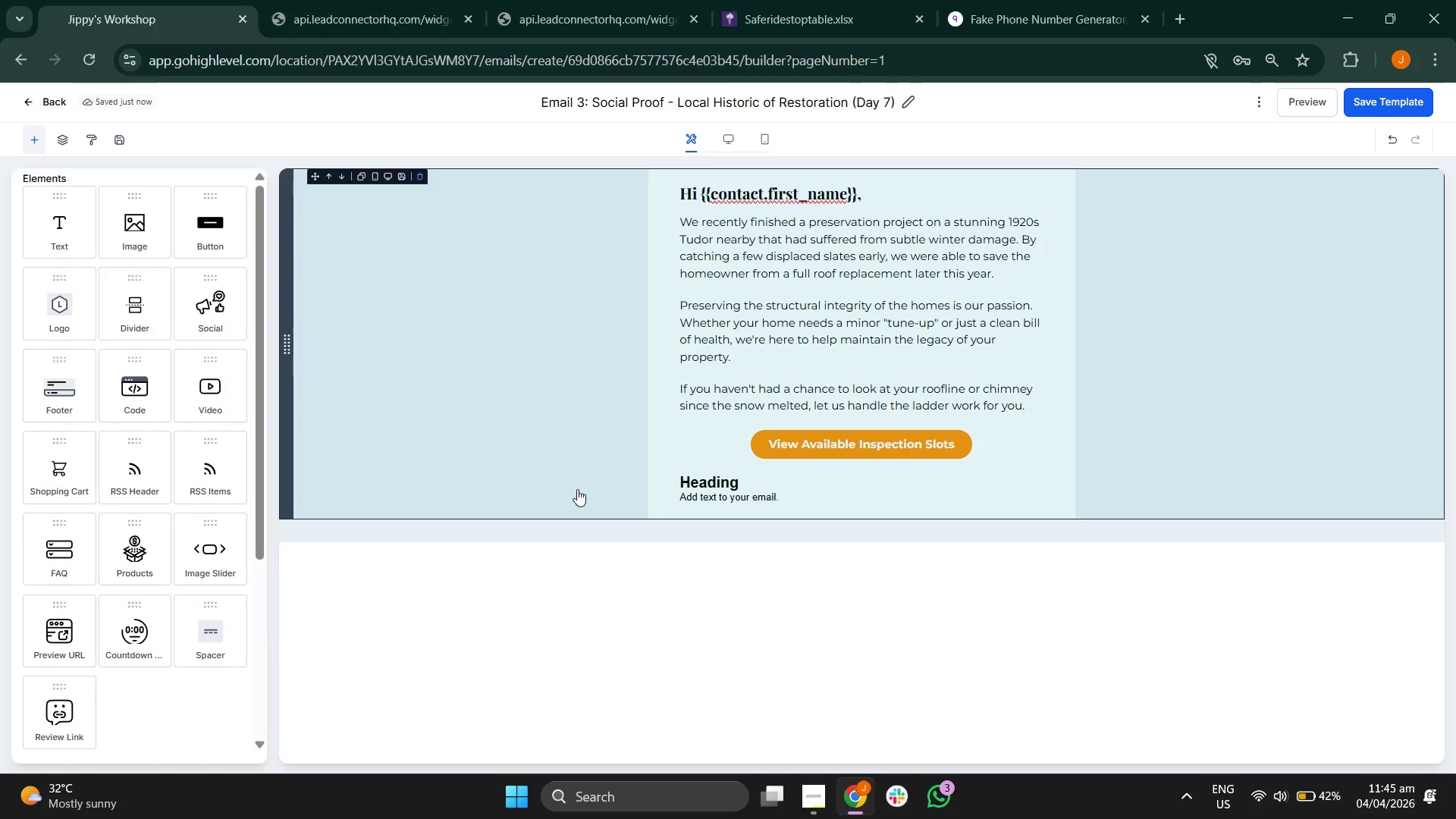 
left_click([841, 499])
 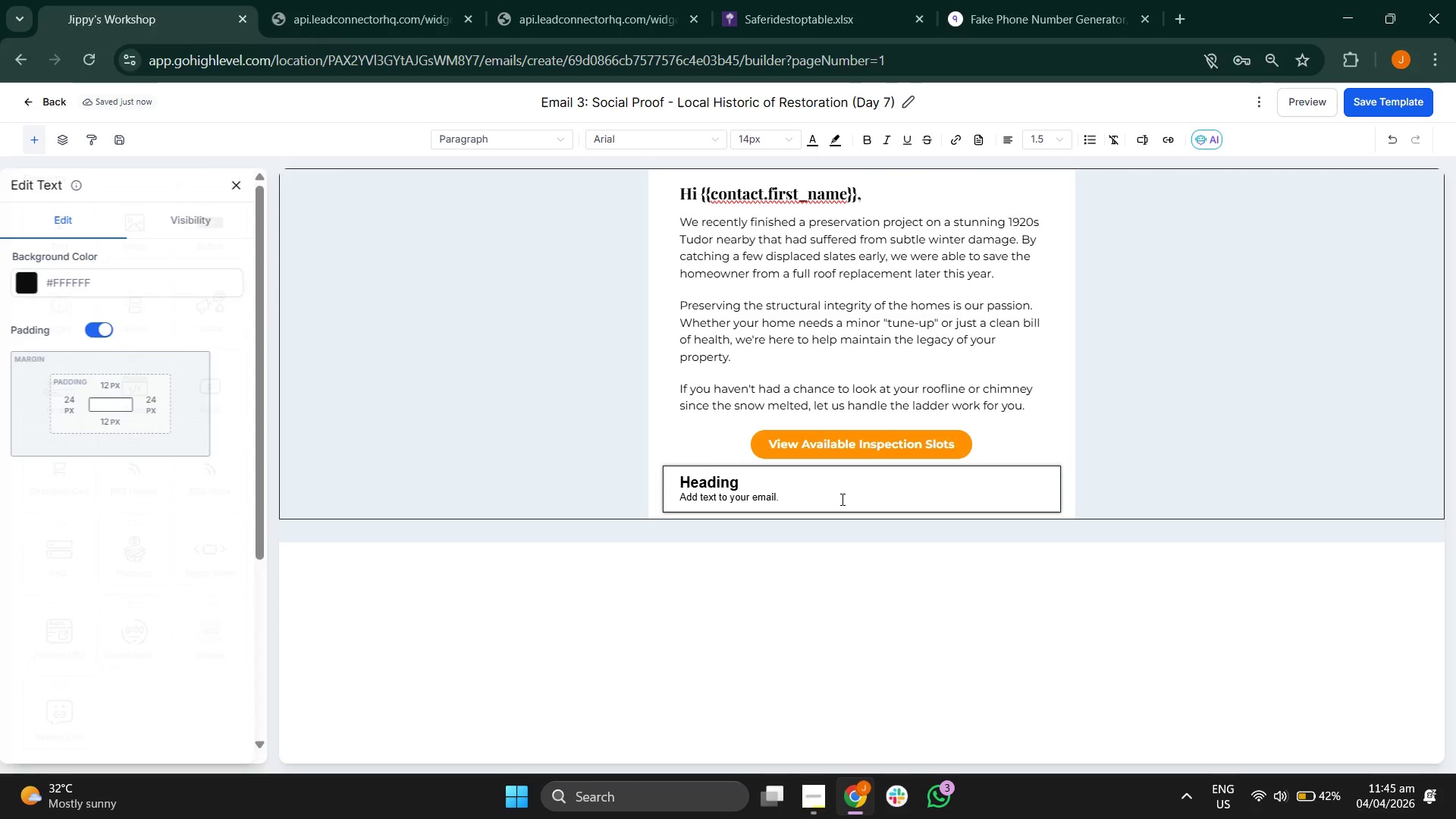 
key(Backspace)
 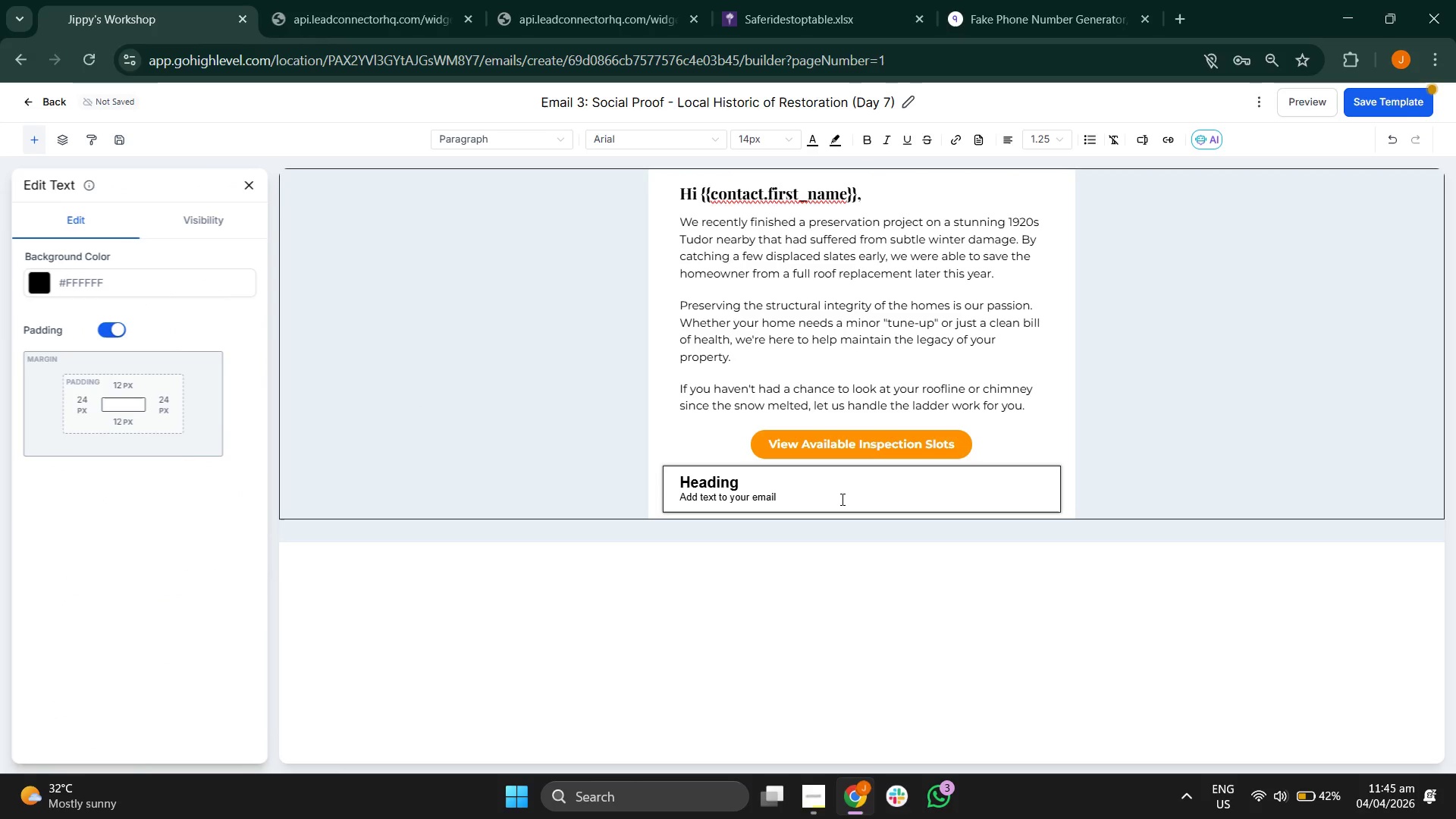 
key(Backspace)
 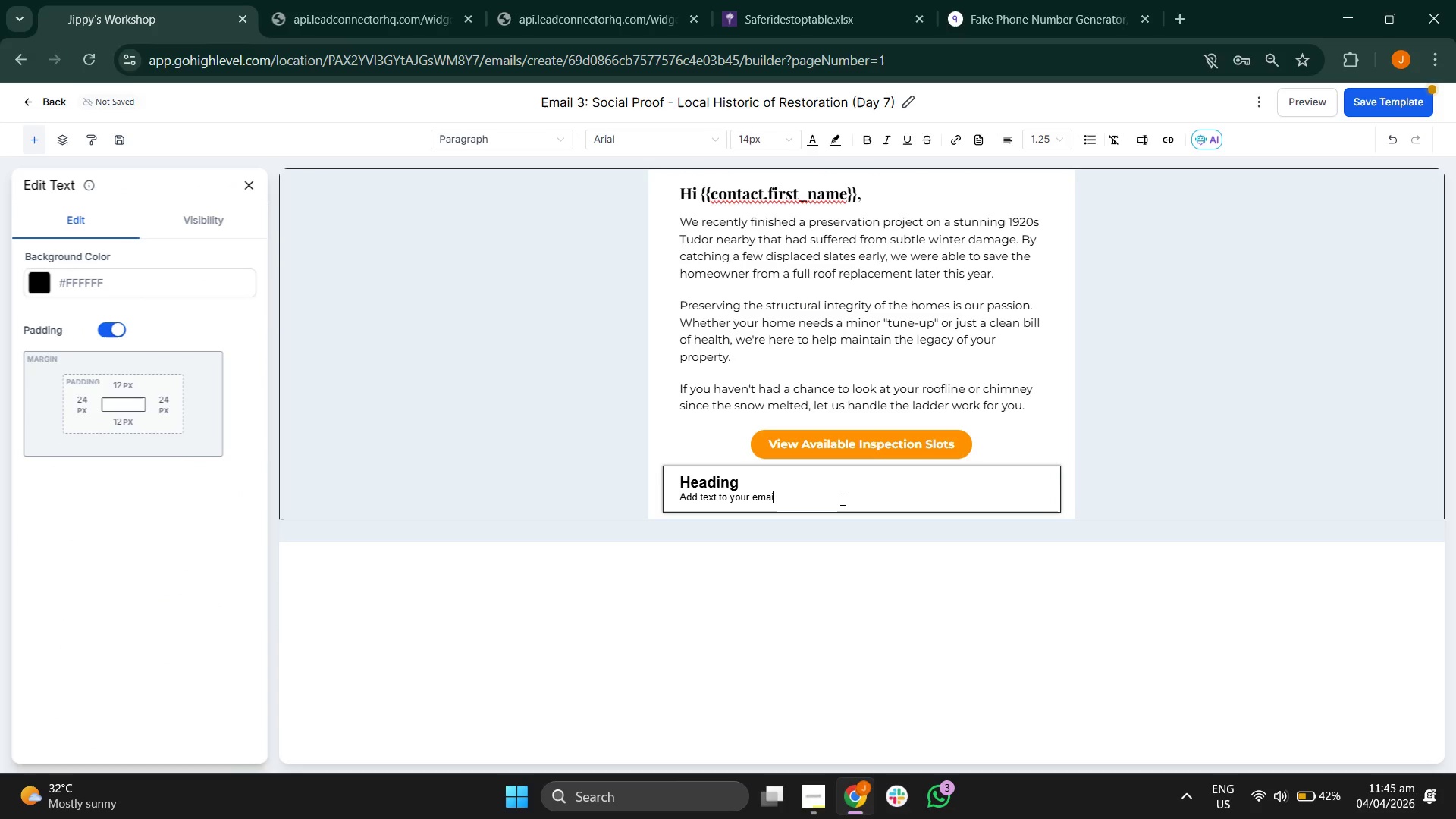 
key(Backspace)
 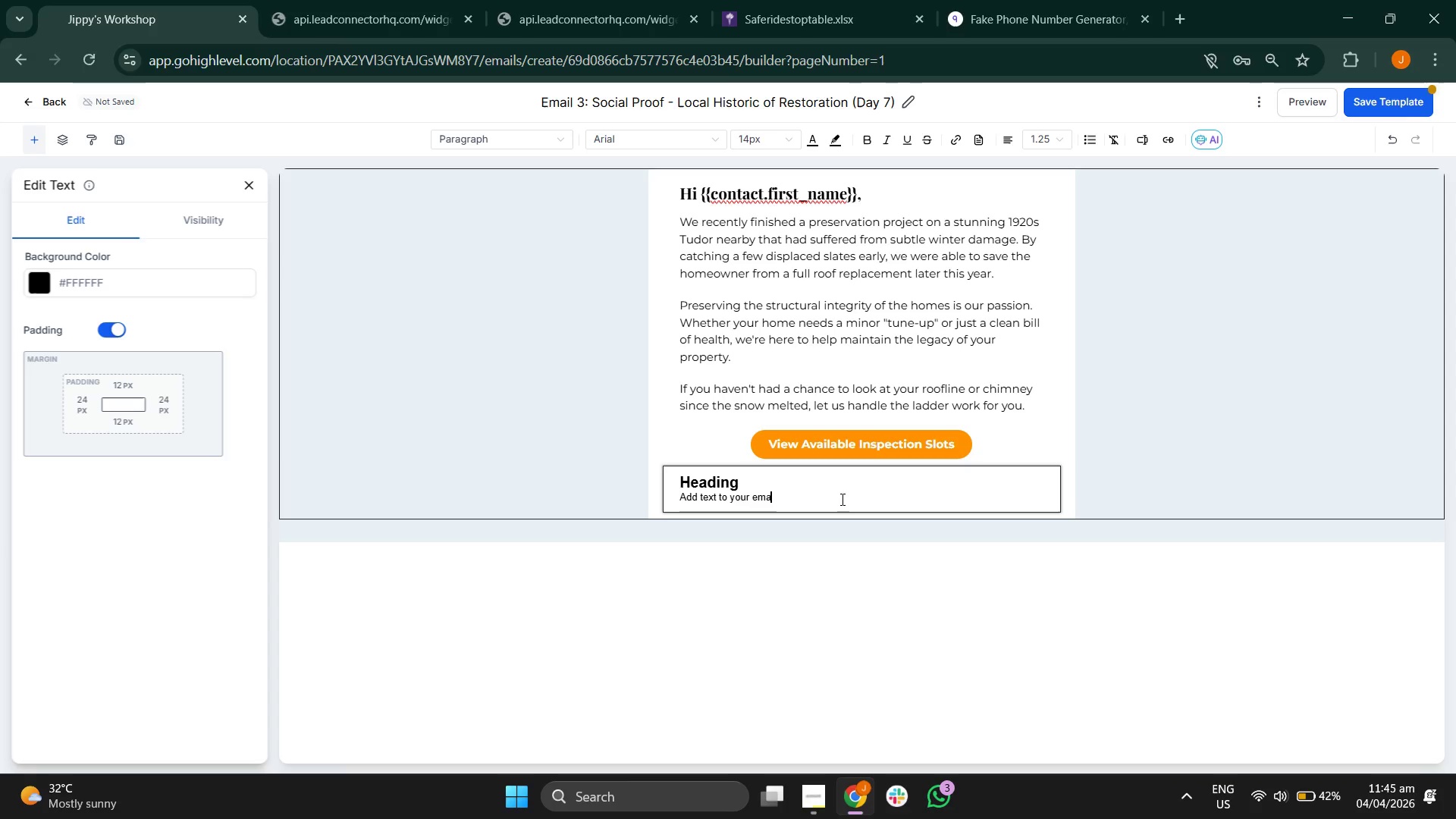 
key(Backspace)
 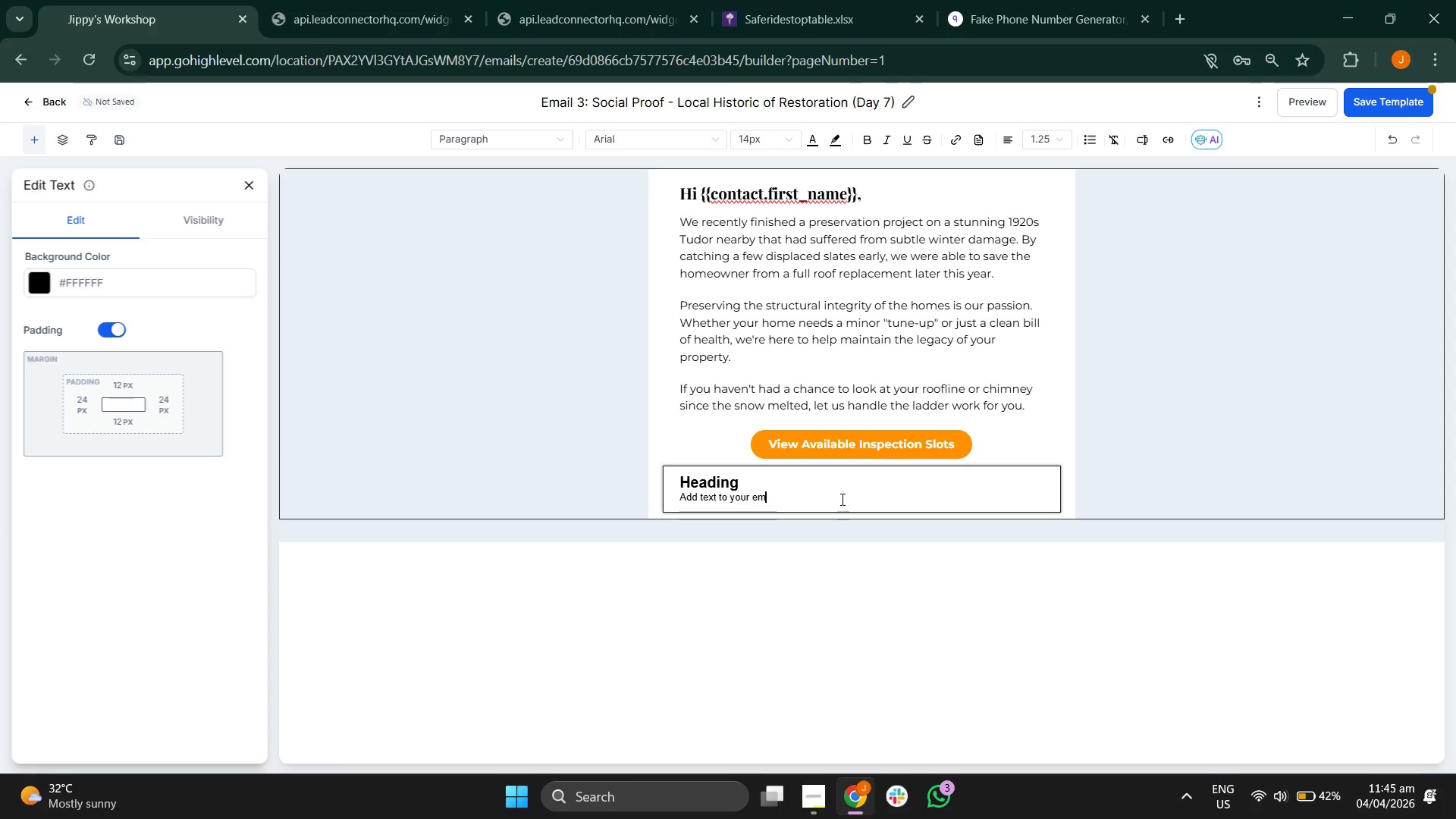 
key(Backspace)
 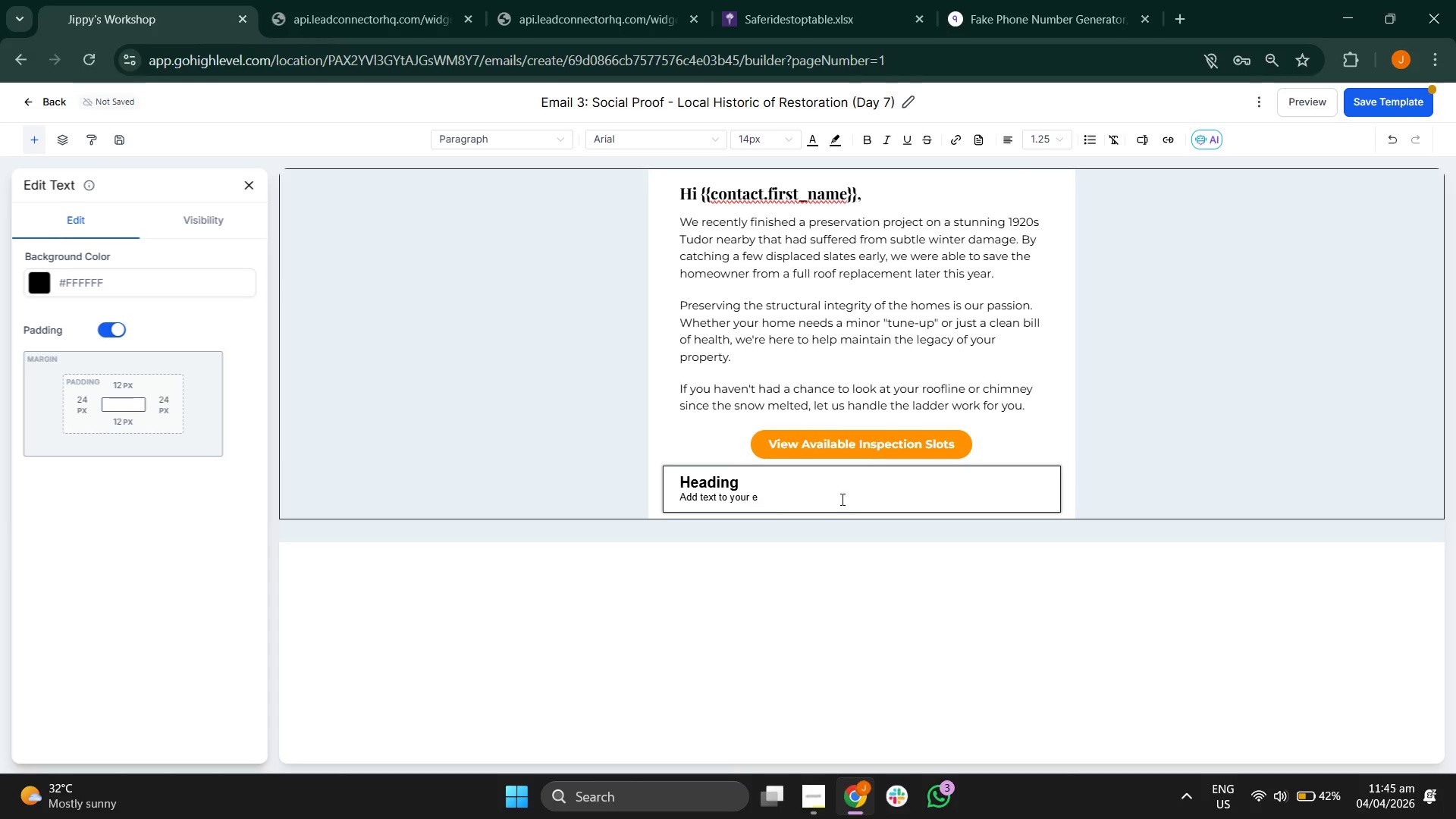 
key(Backspace)
 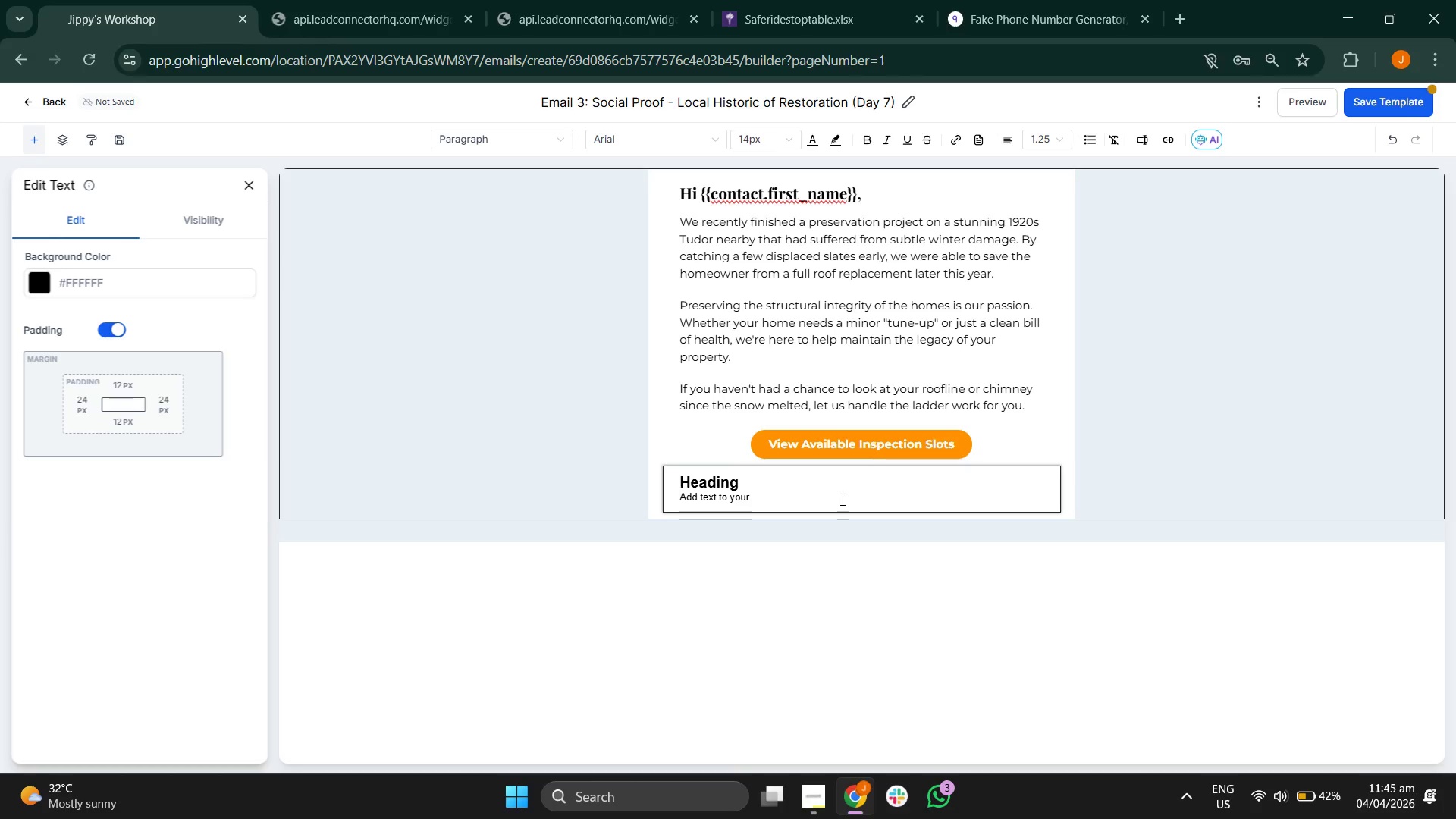 
key(Backspace)
 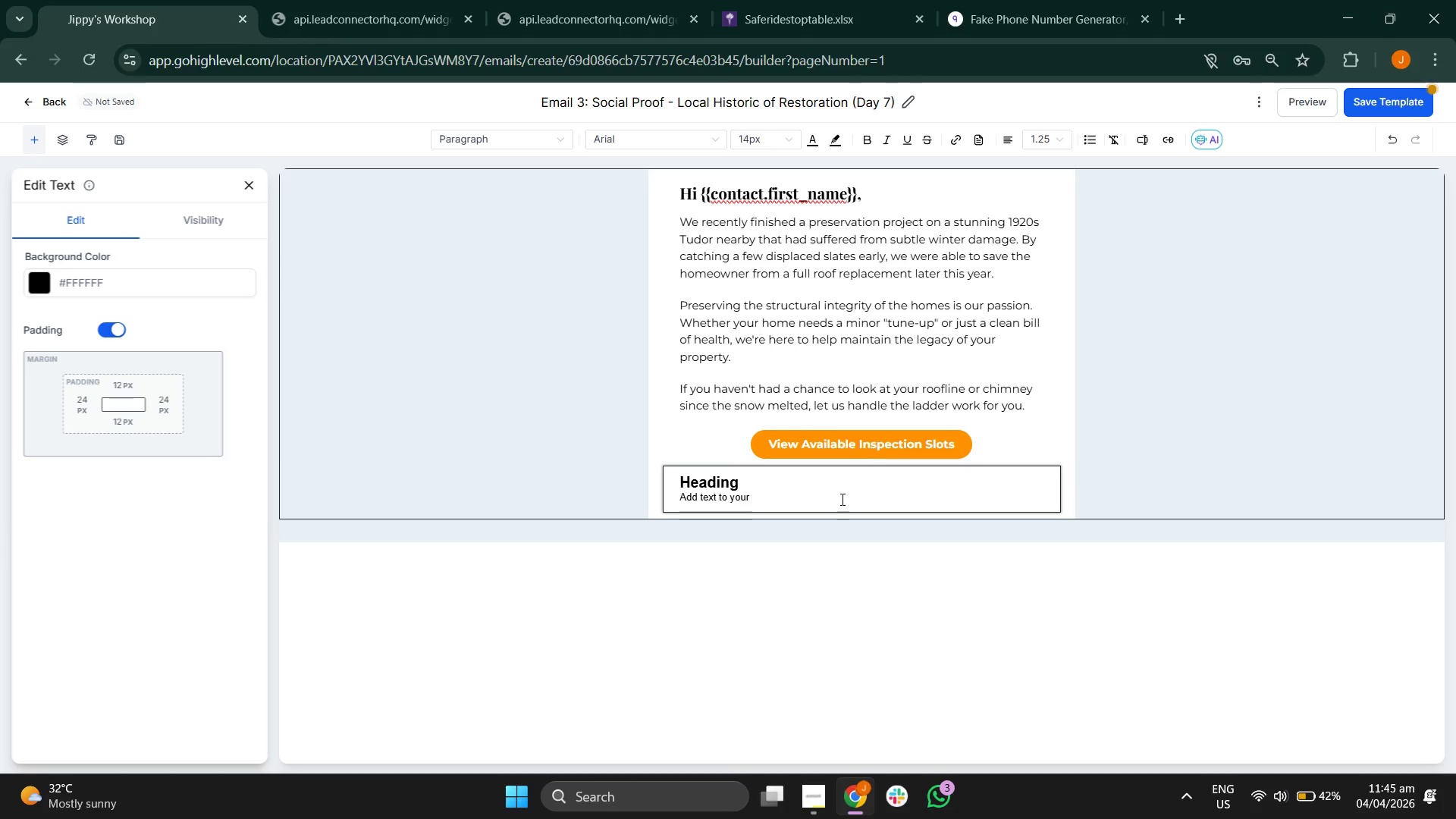 
key(Backspace)
 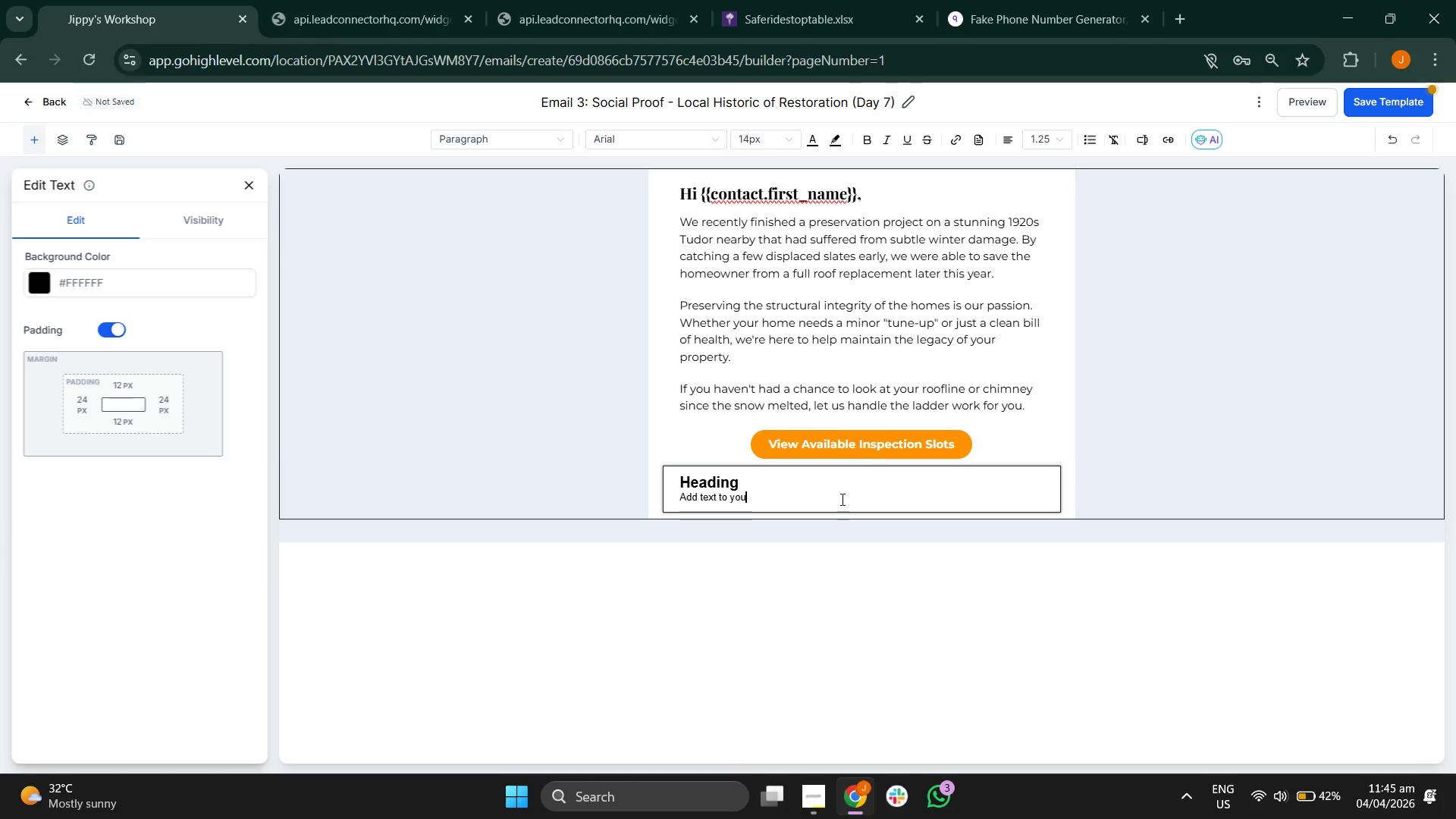 
key(Backspace)
 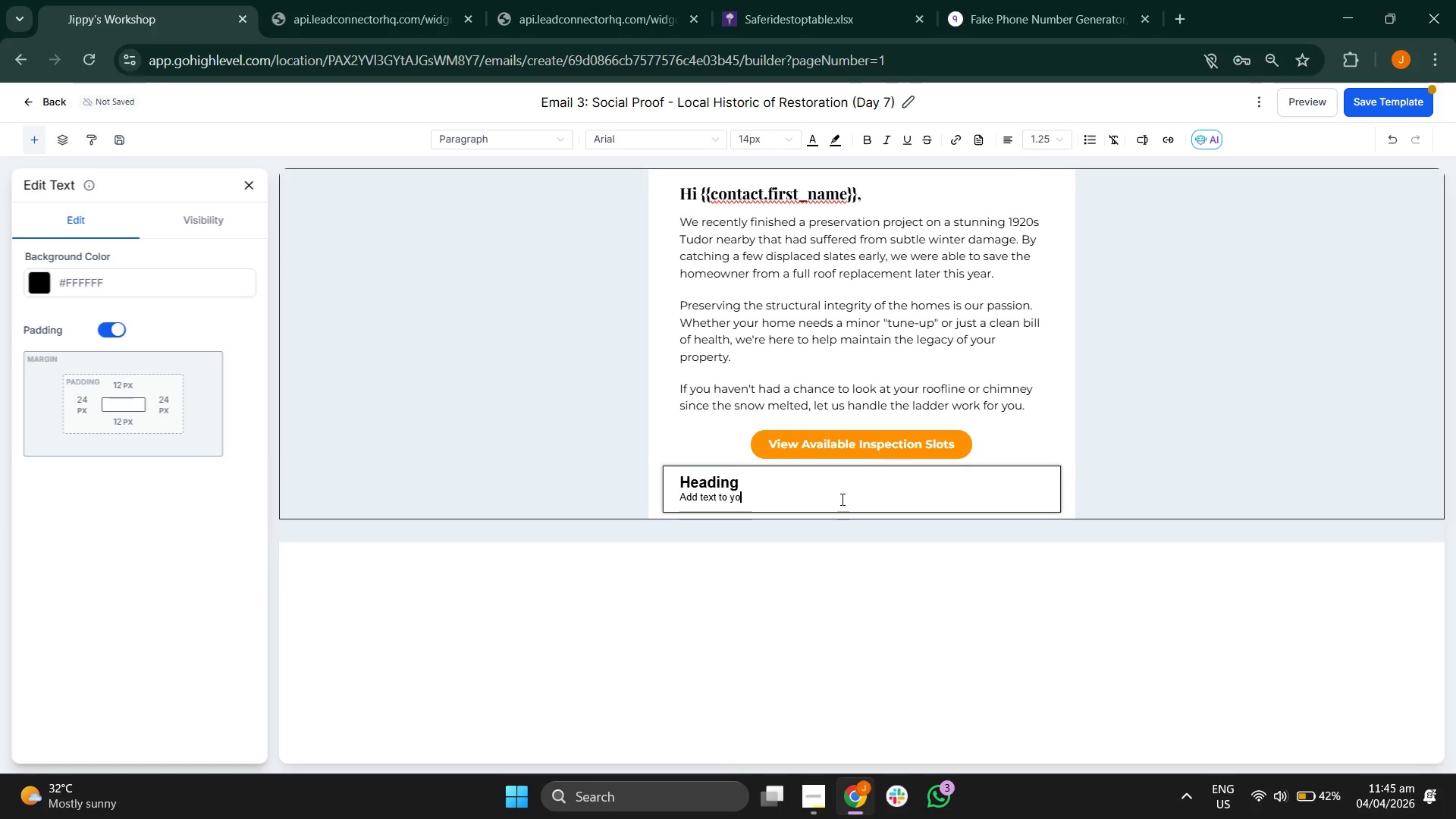 
key(Backspace)
 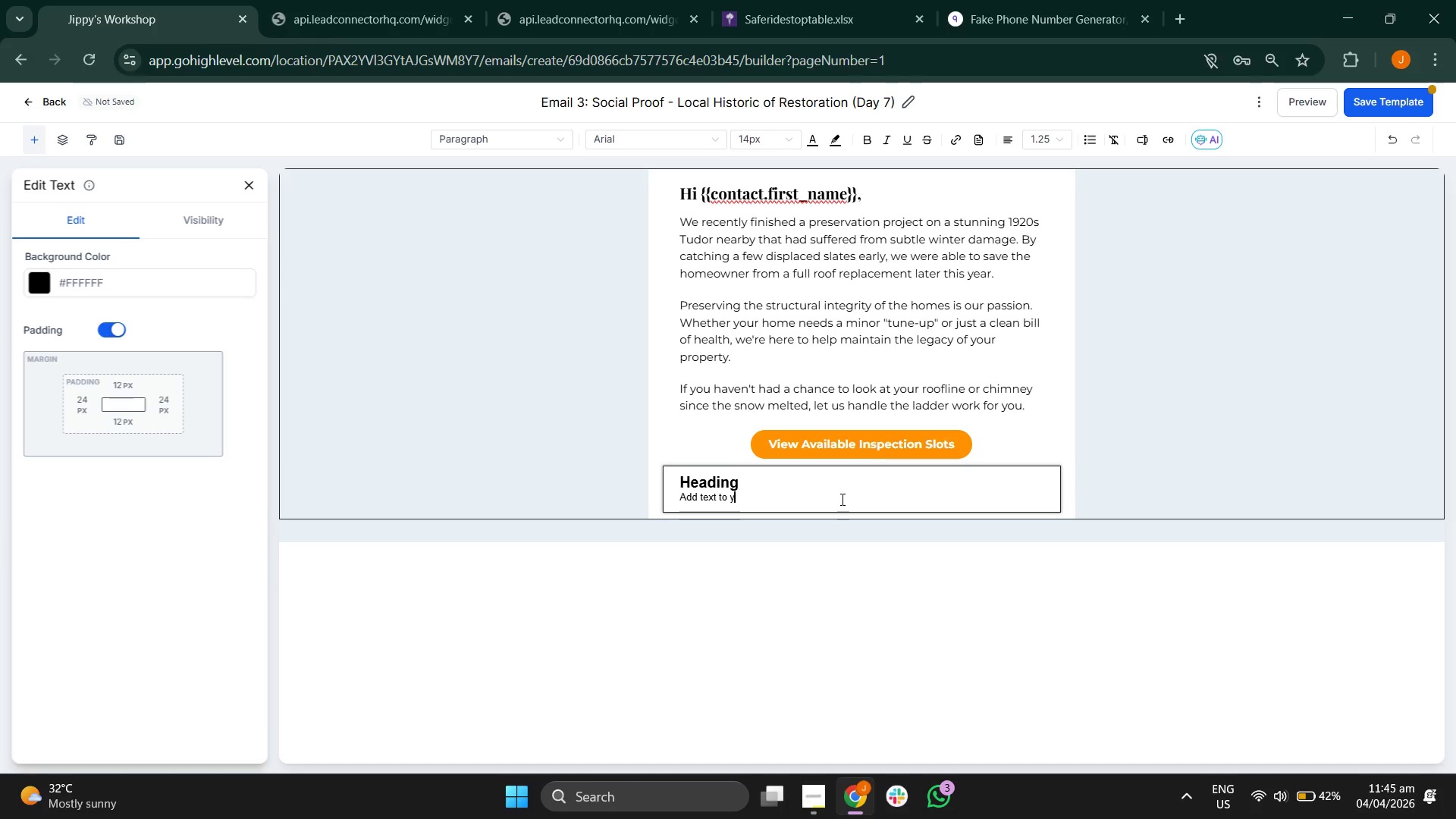 
key(Backspace)
 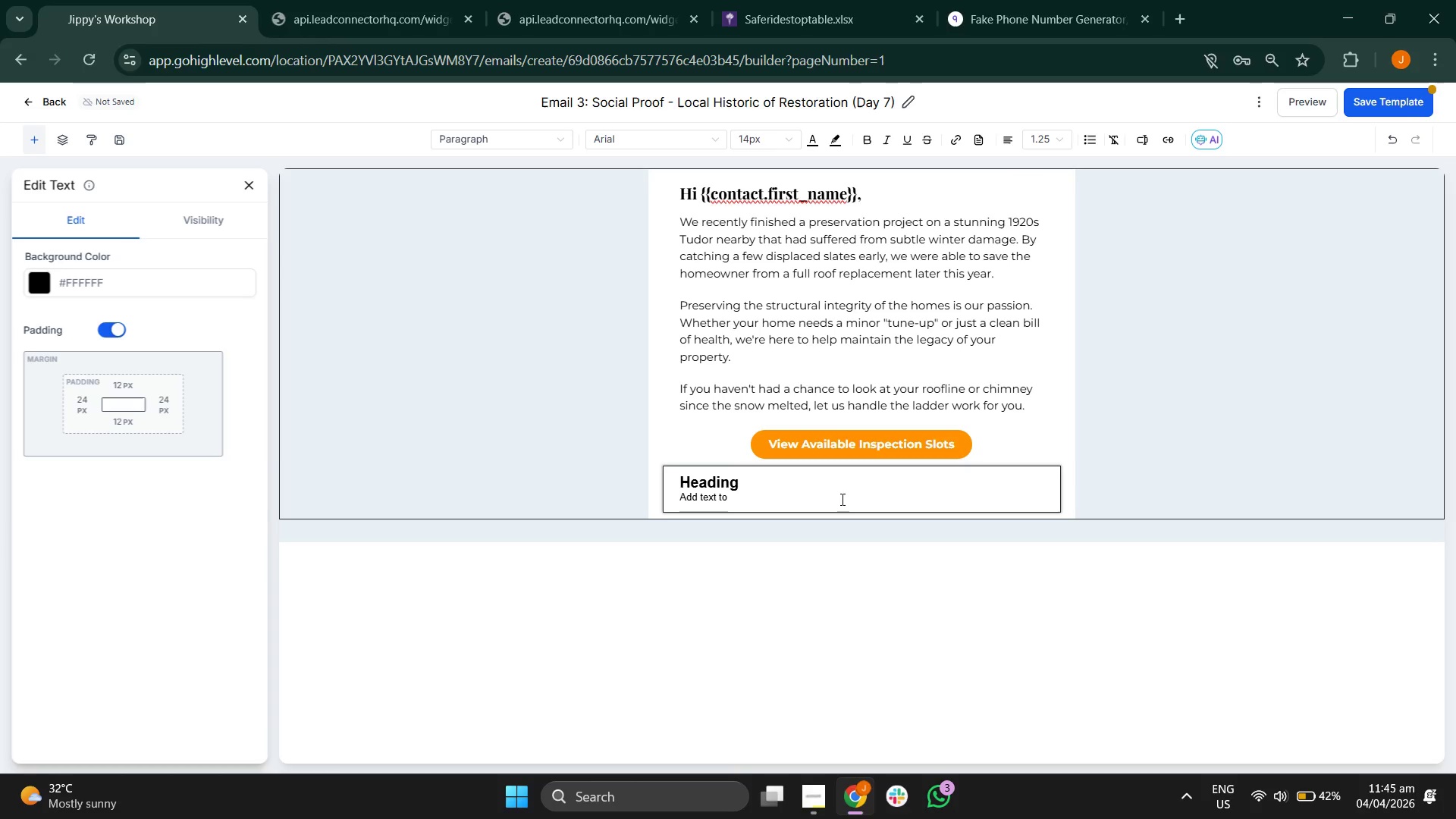 
key(Backspace)
 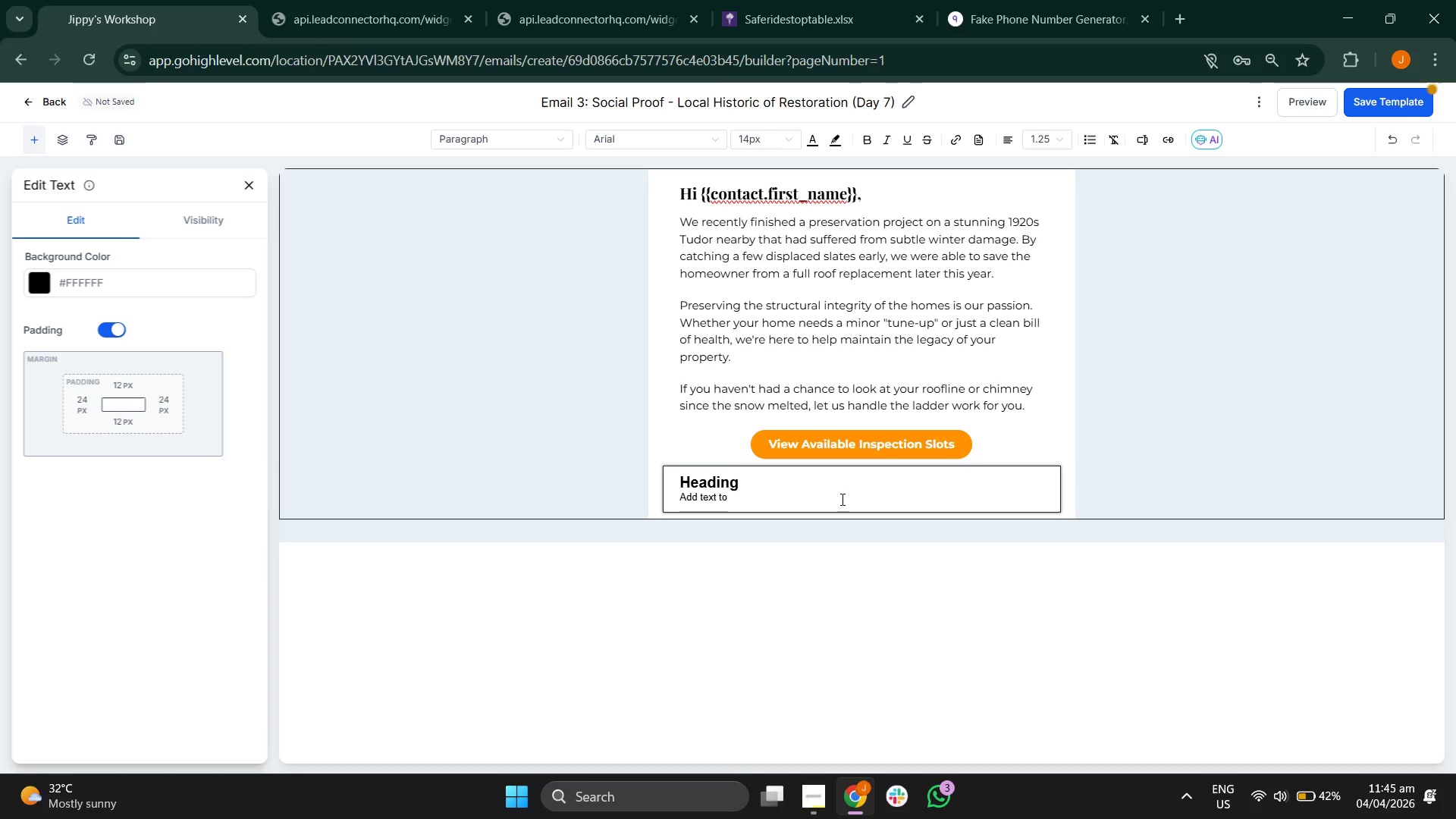 
key(Backspace)